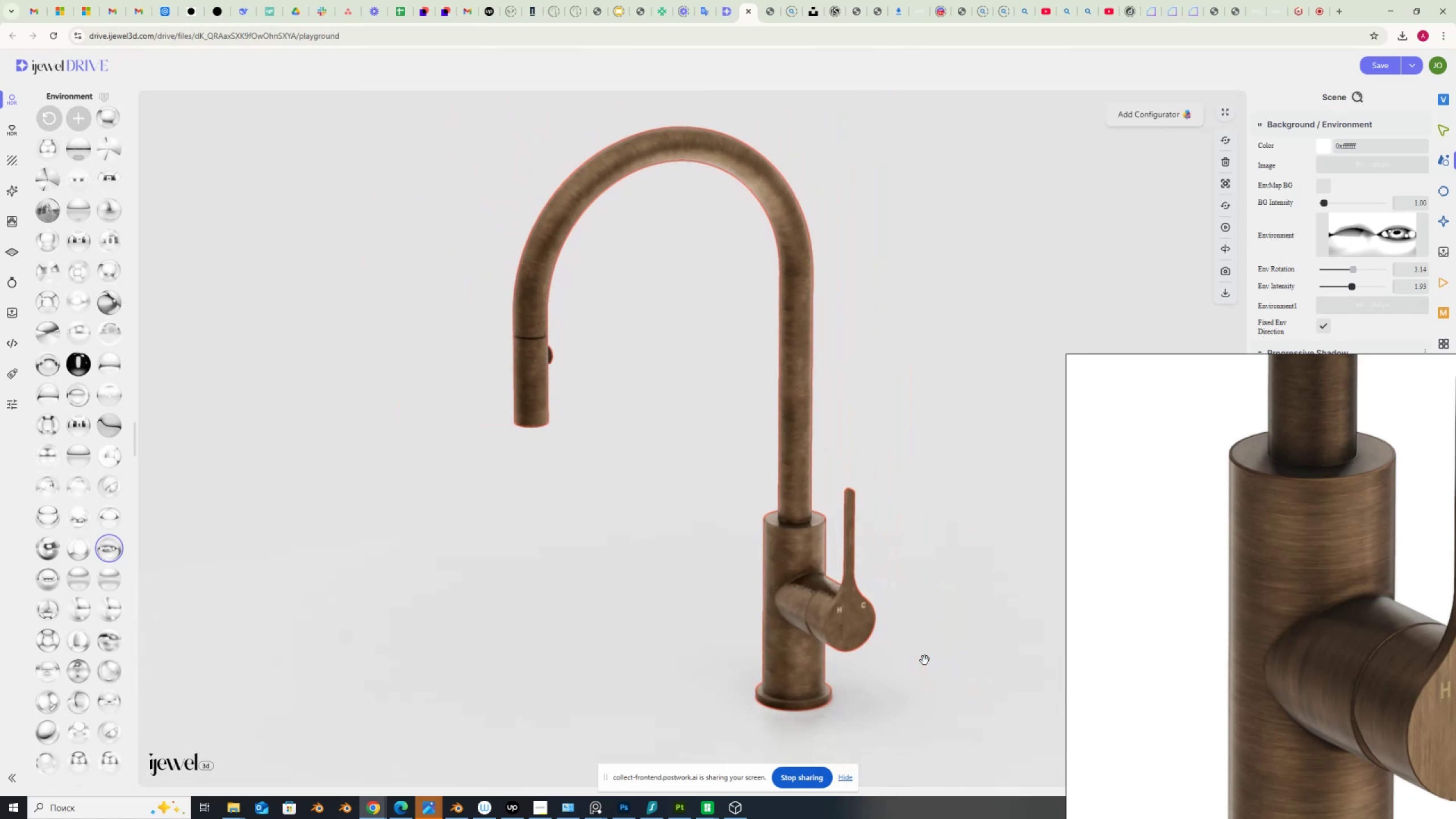 
scroll: coordinate [925, 660], scroll_direction: up, amount: 1.0
 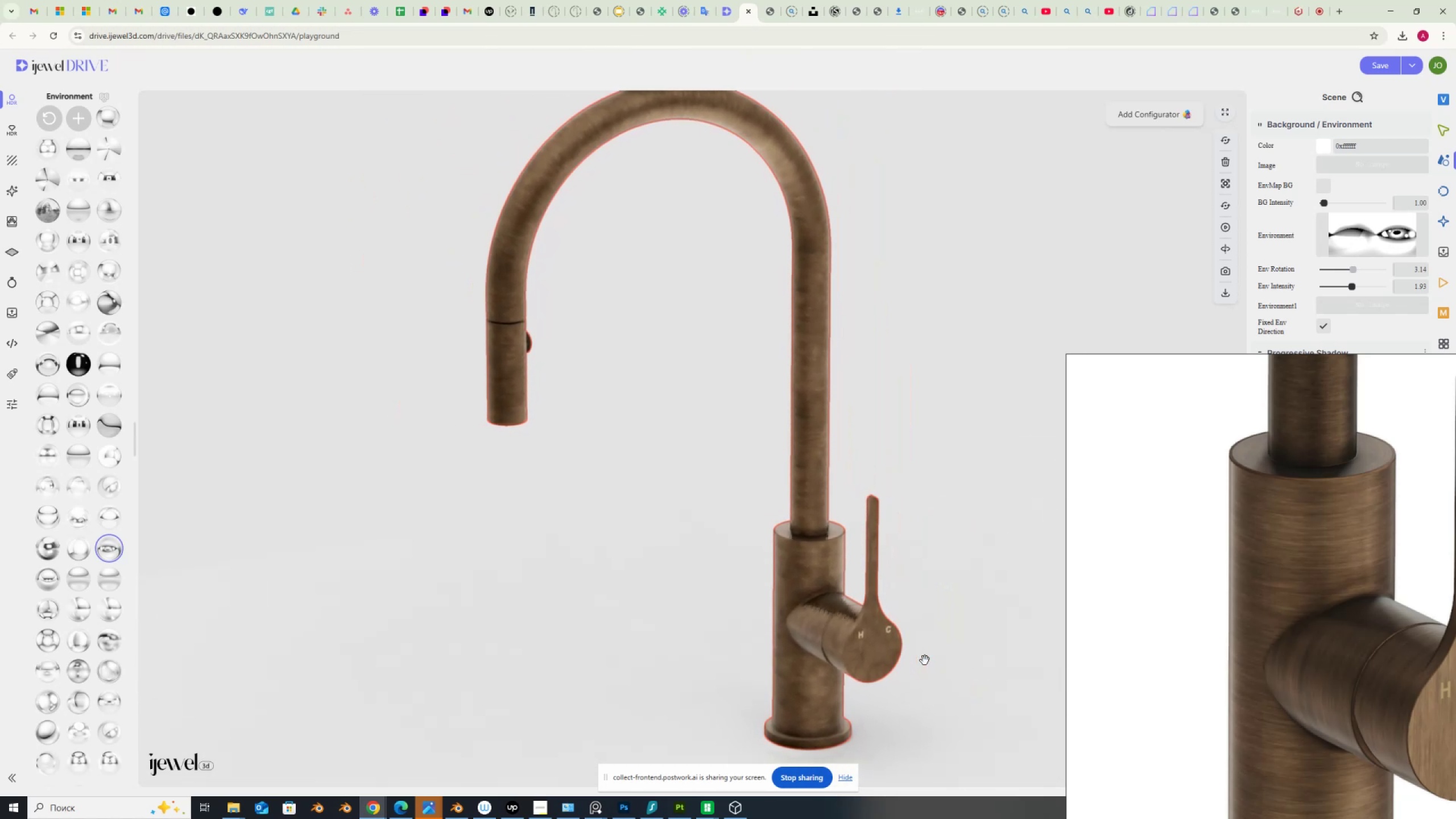 
scroll: coordinate [1268, 614], scroll_direction: down, amount: 10.0
 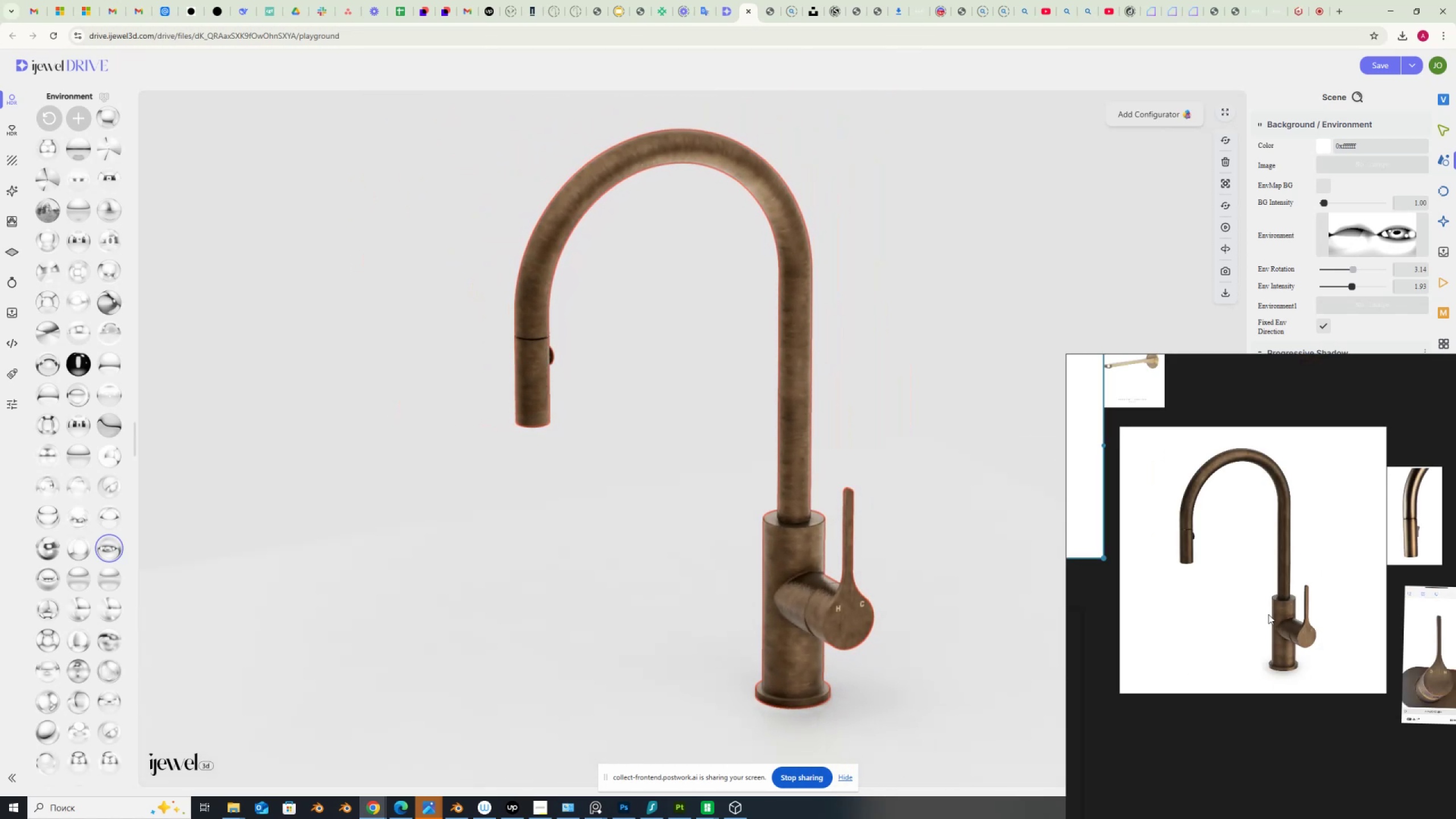 
scroll: coordinate [1268, 614], scroll_direction: up, amount: 2.0
 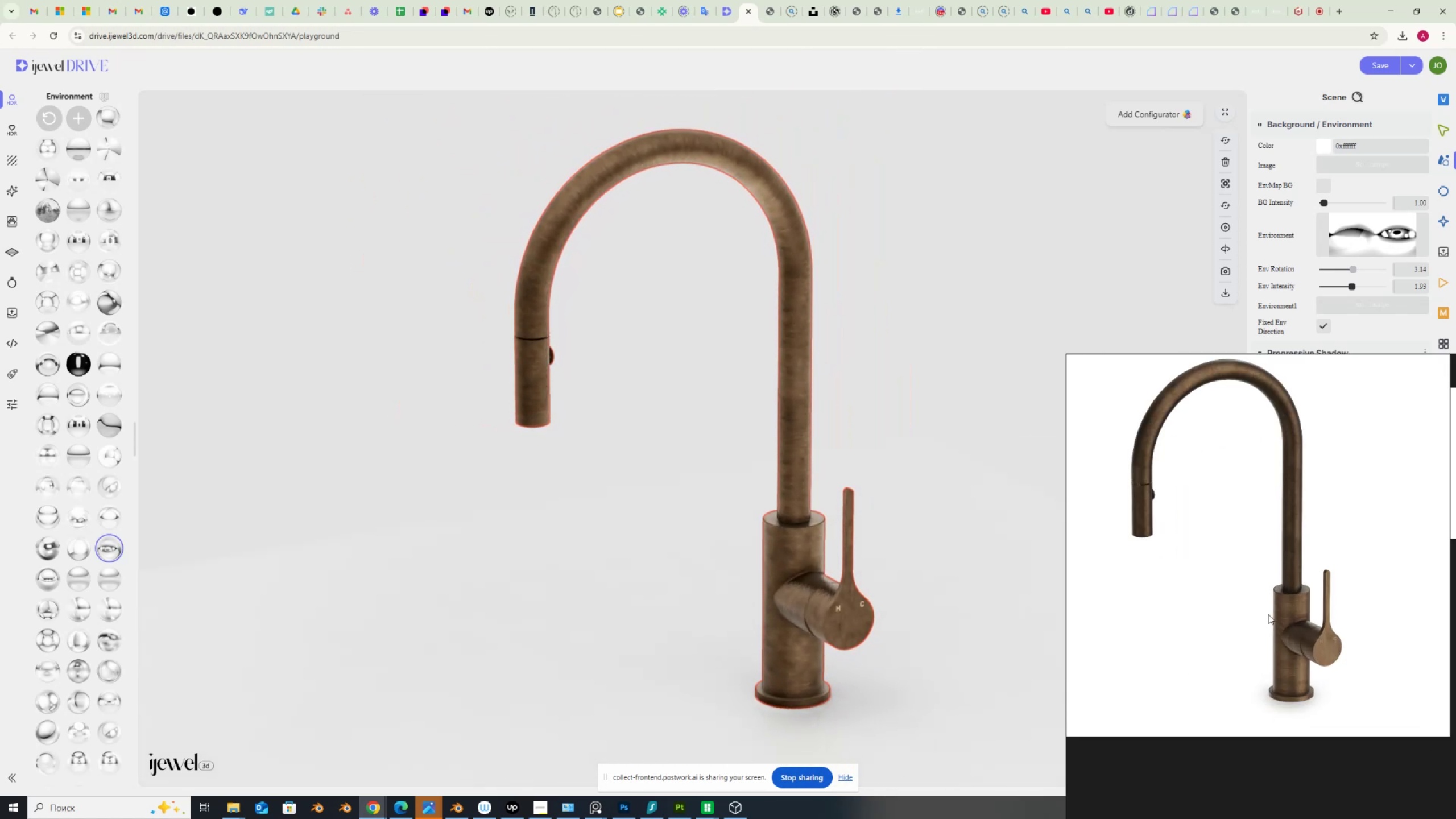 
scroll: coordinate [1268, 614], scroll_direction: none, amount: 0.0
 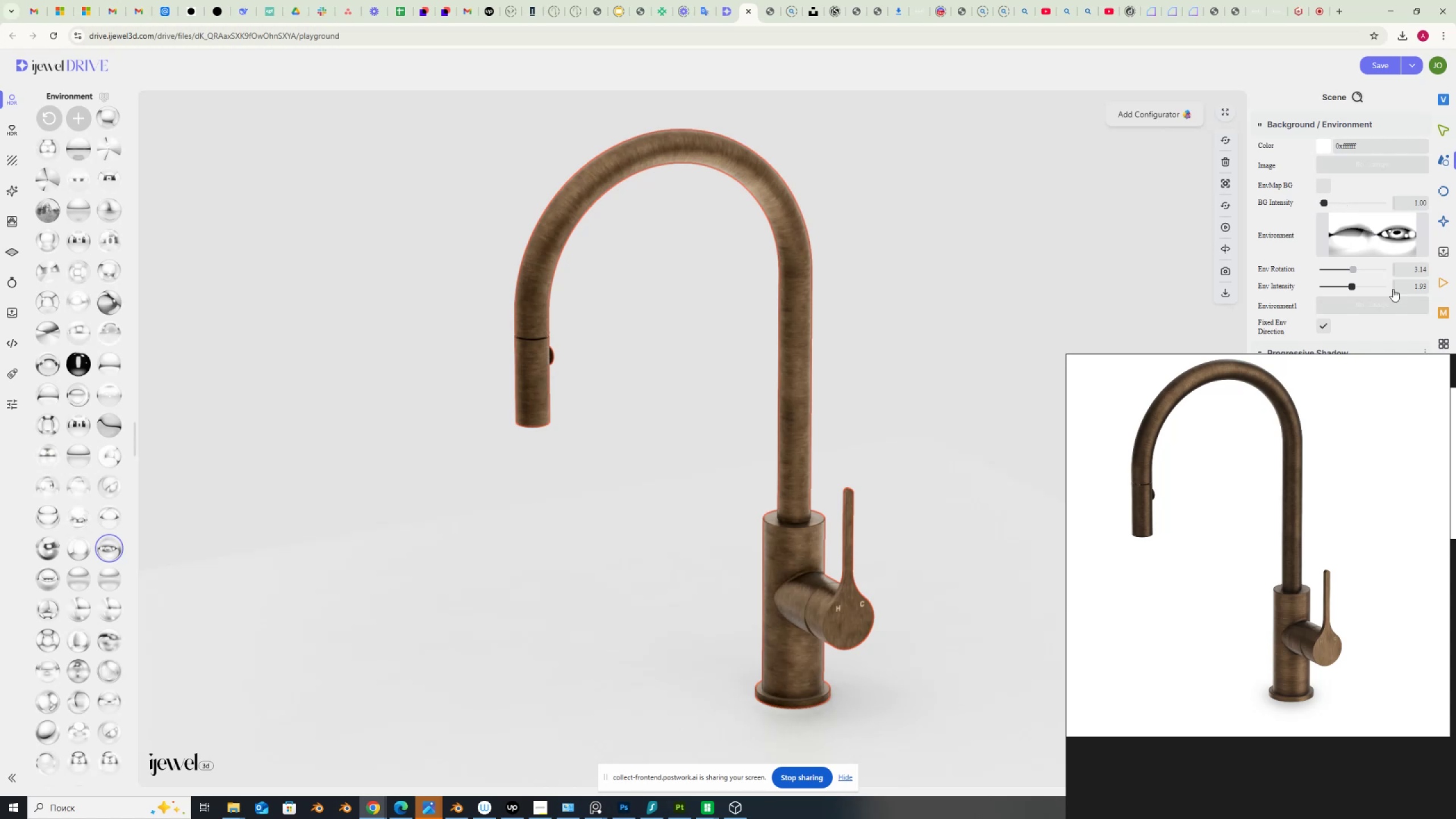 
wait(8.02)
 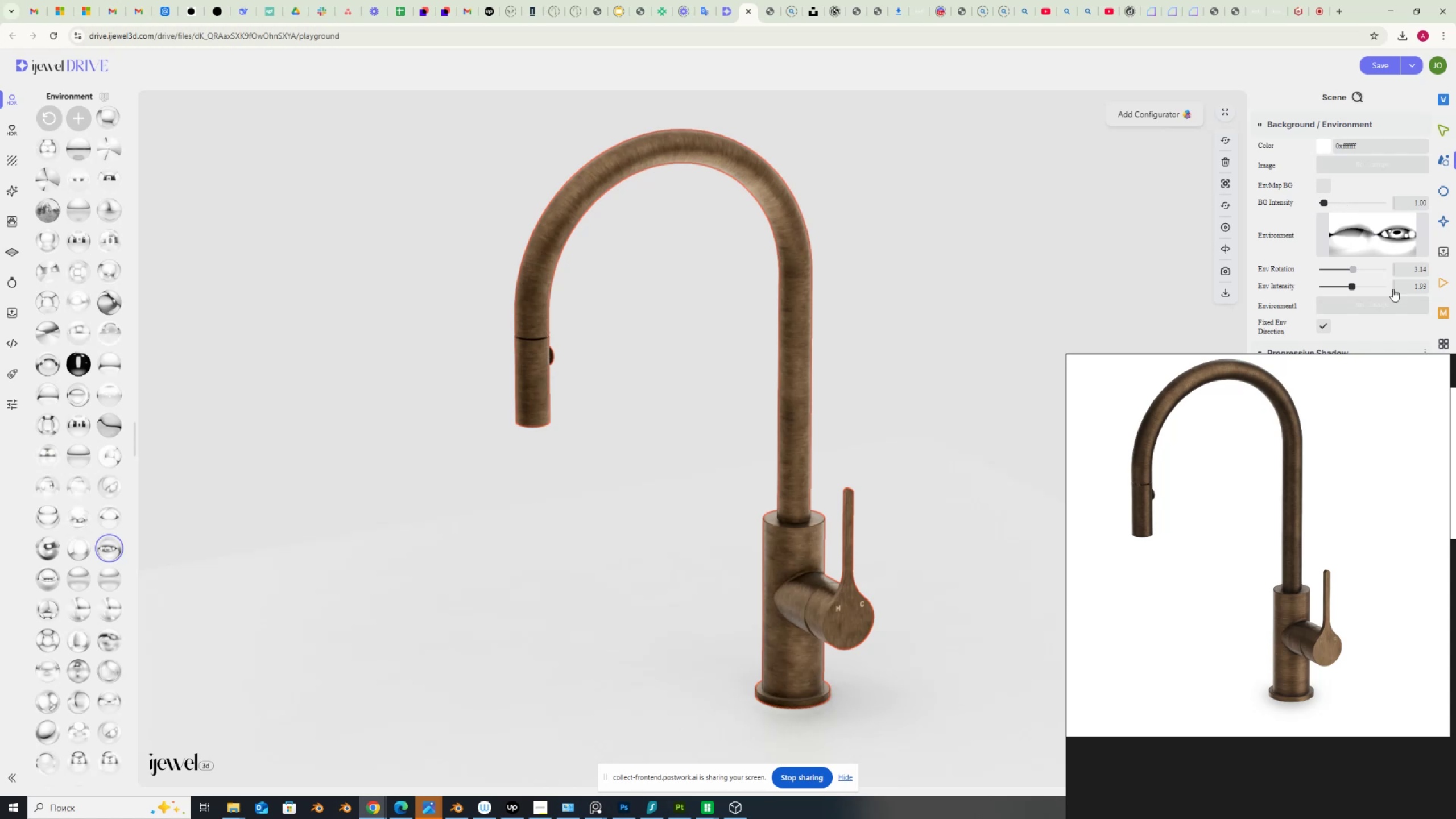 
left_click([1443, 99])
 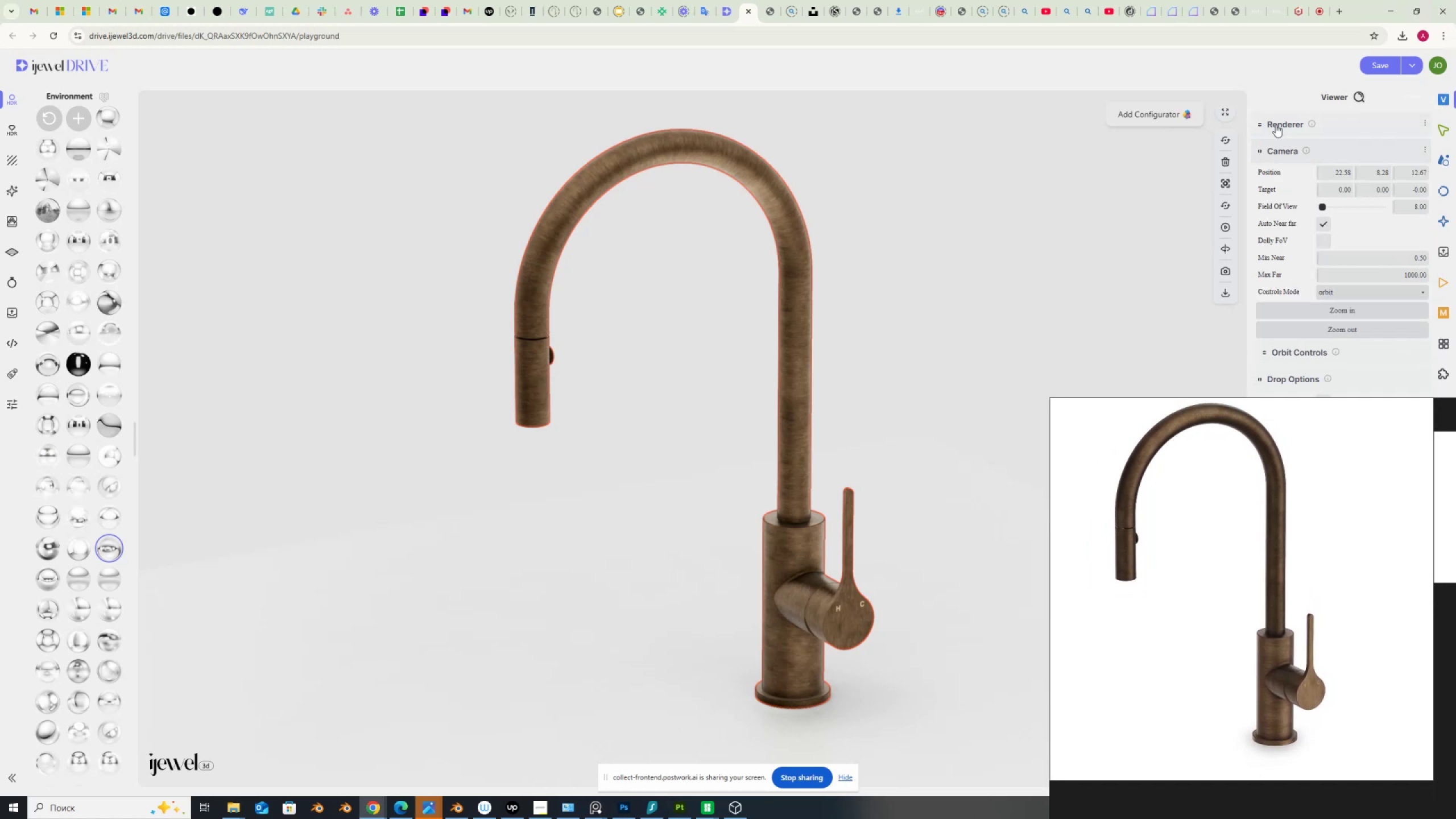 
left_click([1279, 122])
 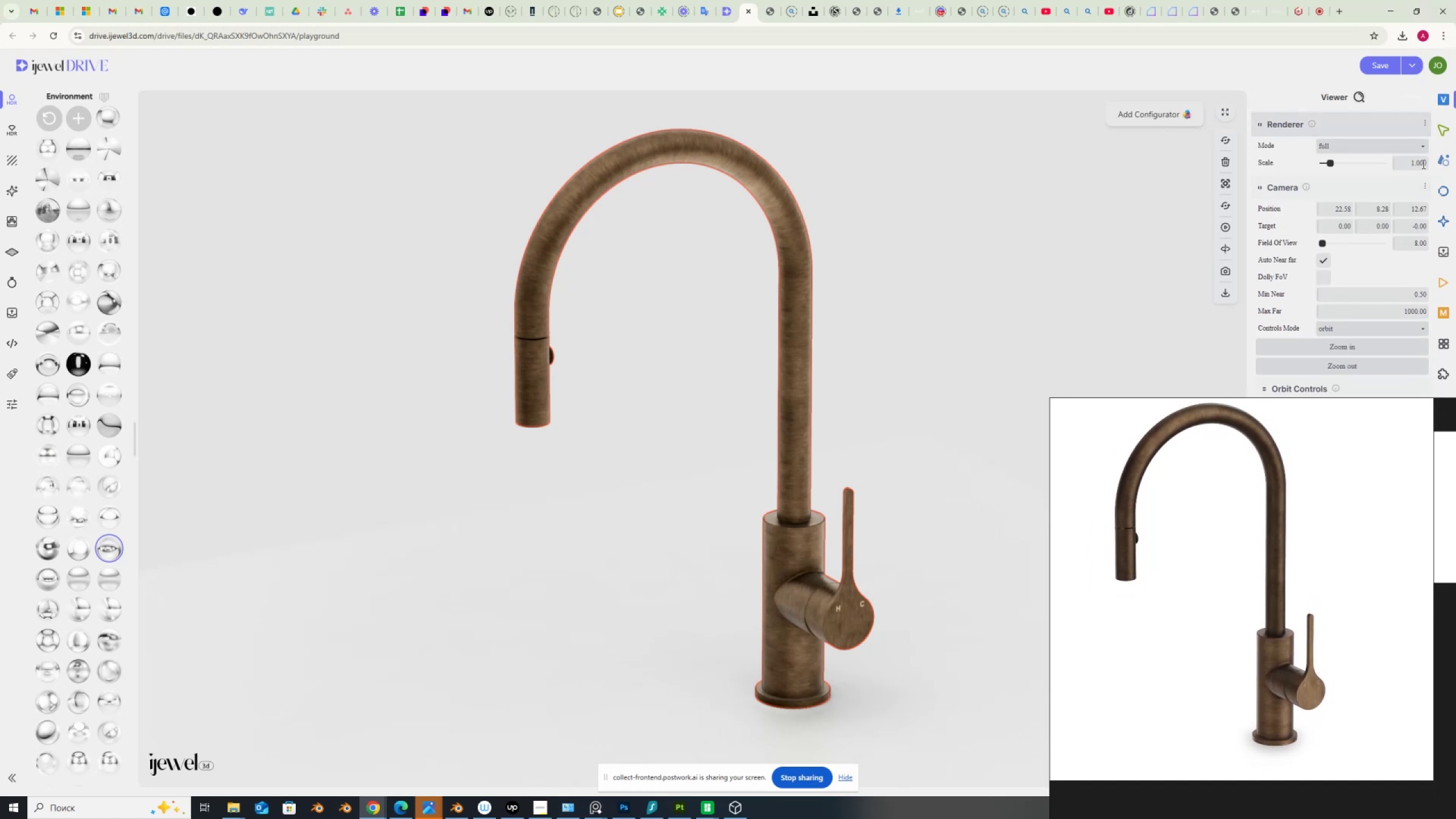 
left_click_drag(start_coordinate=[1409, 162], to_coordinate=[1439, 170])
 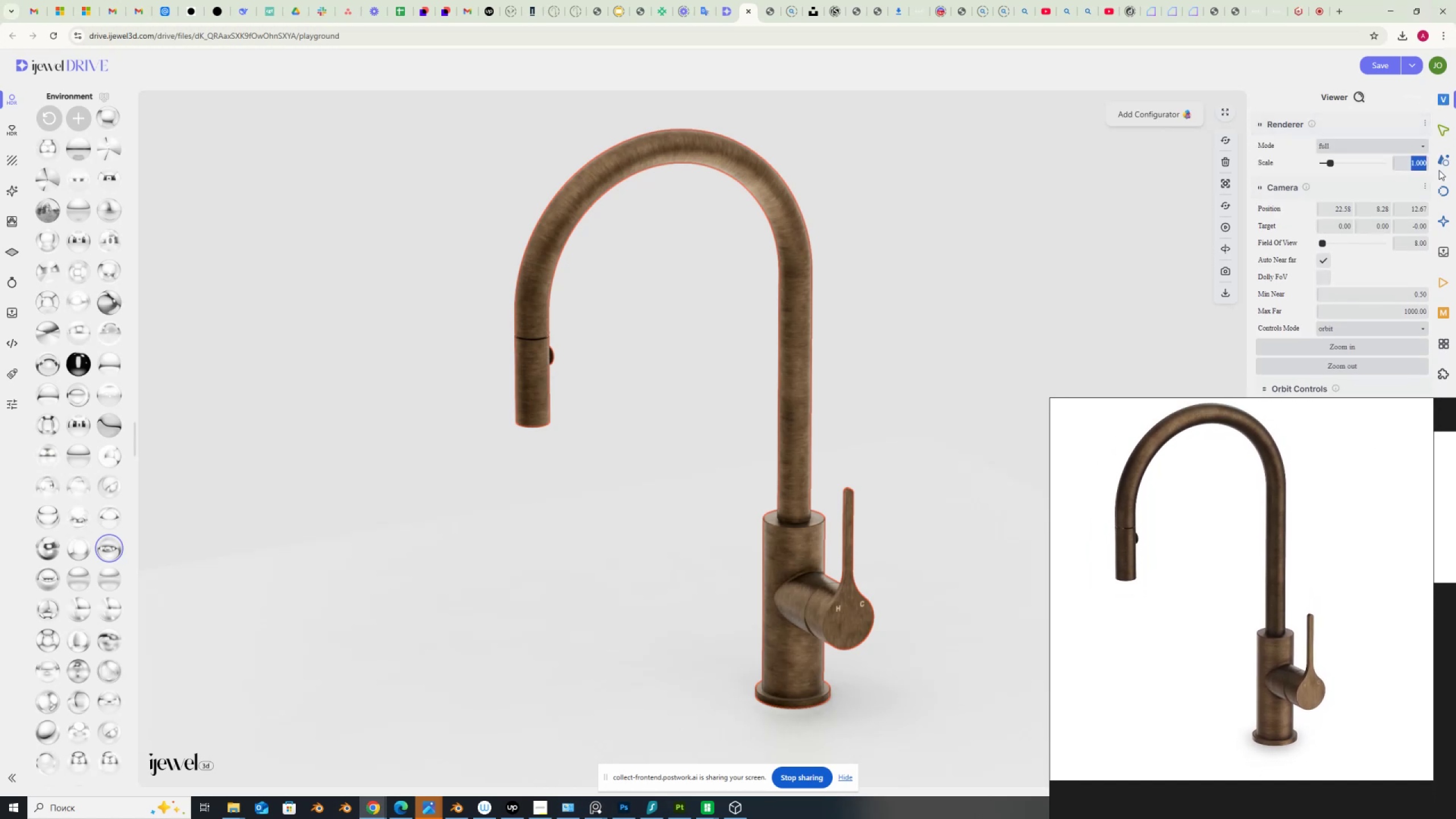 
key(Numpad2)
 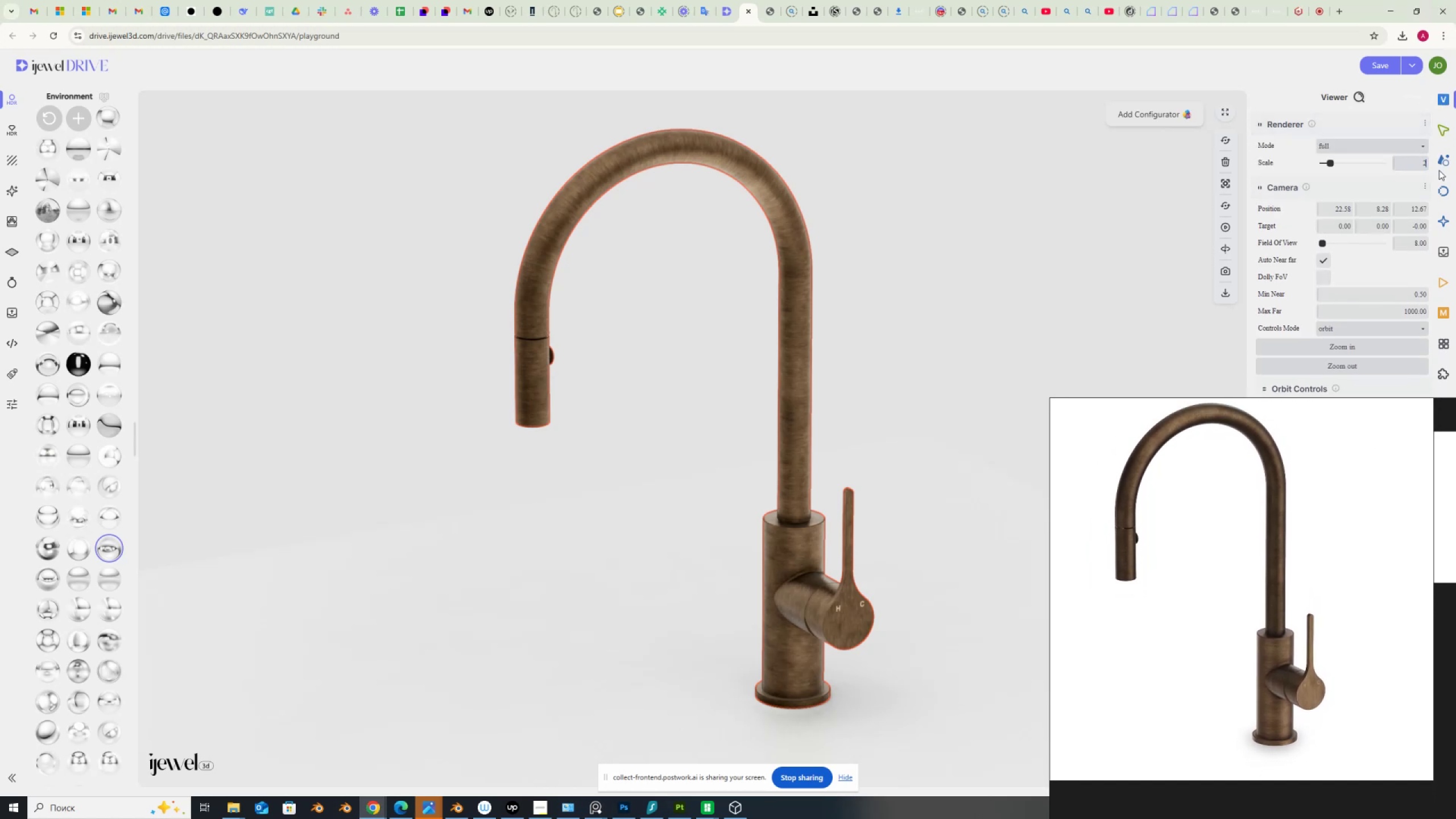 
key(NumpadEnter)
 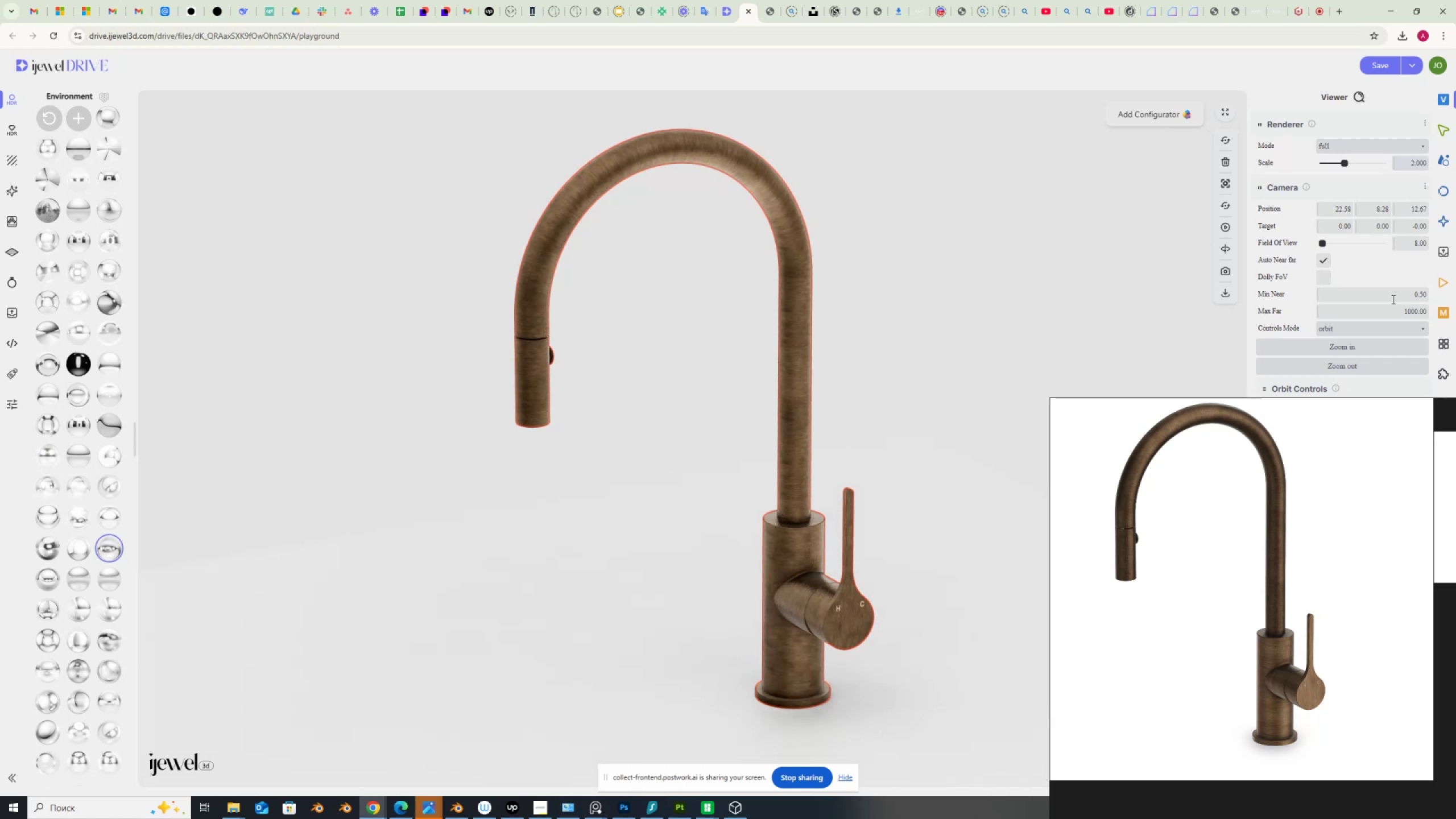 
scroll: coordinate [1302, 648], scroll_direction: up, amount: 4.0
 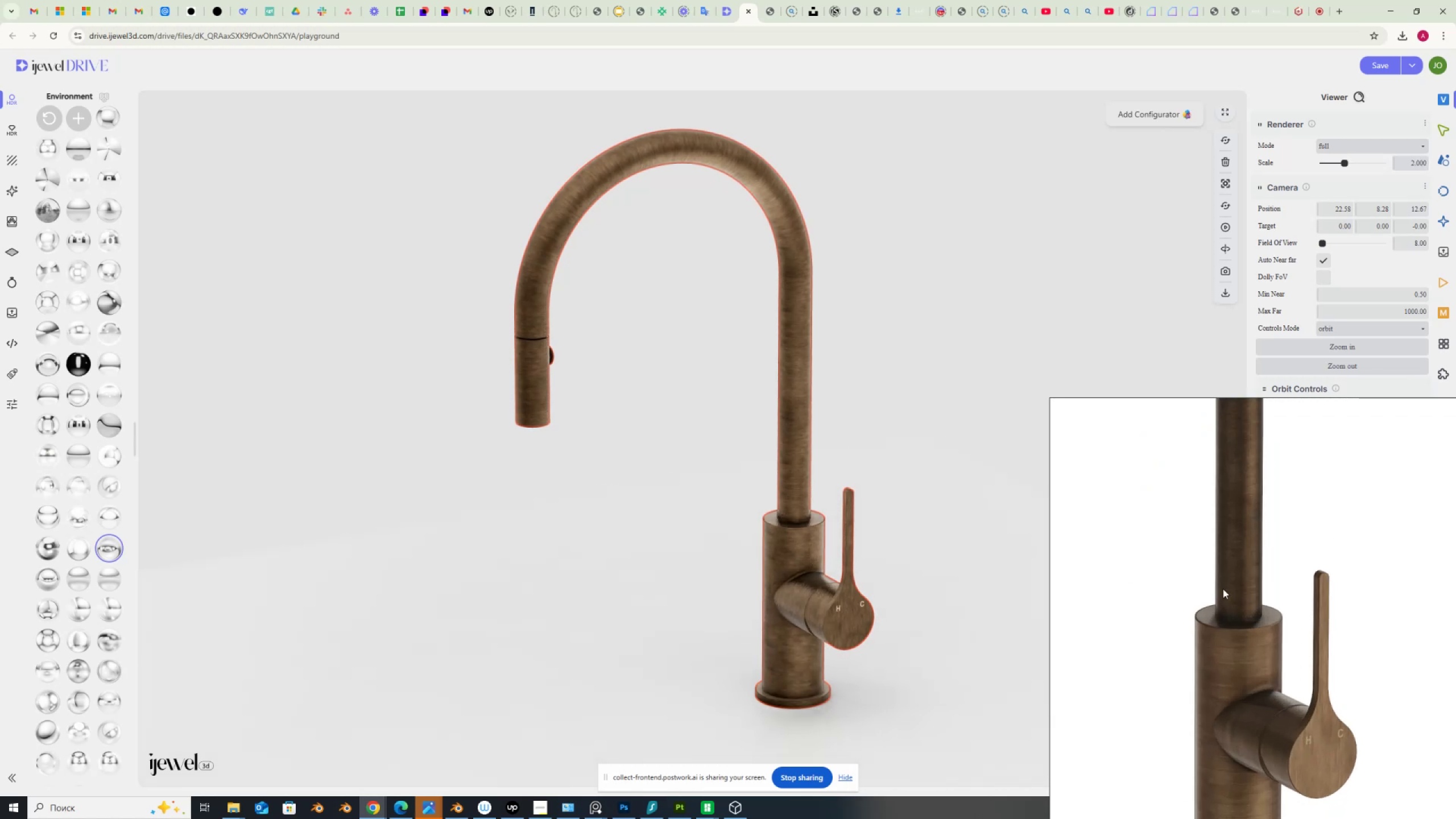 
scroll: coordinate [1288, 634], scroll_direction: down, amount: 3.0
 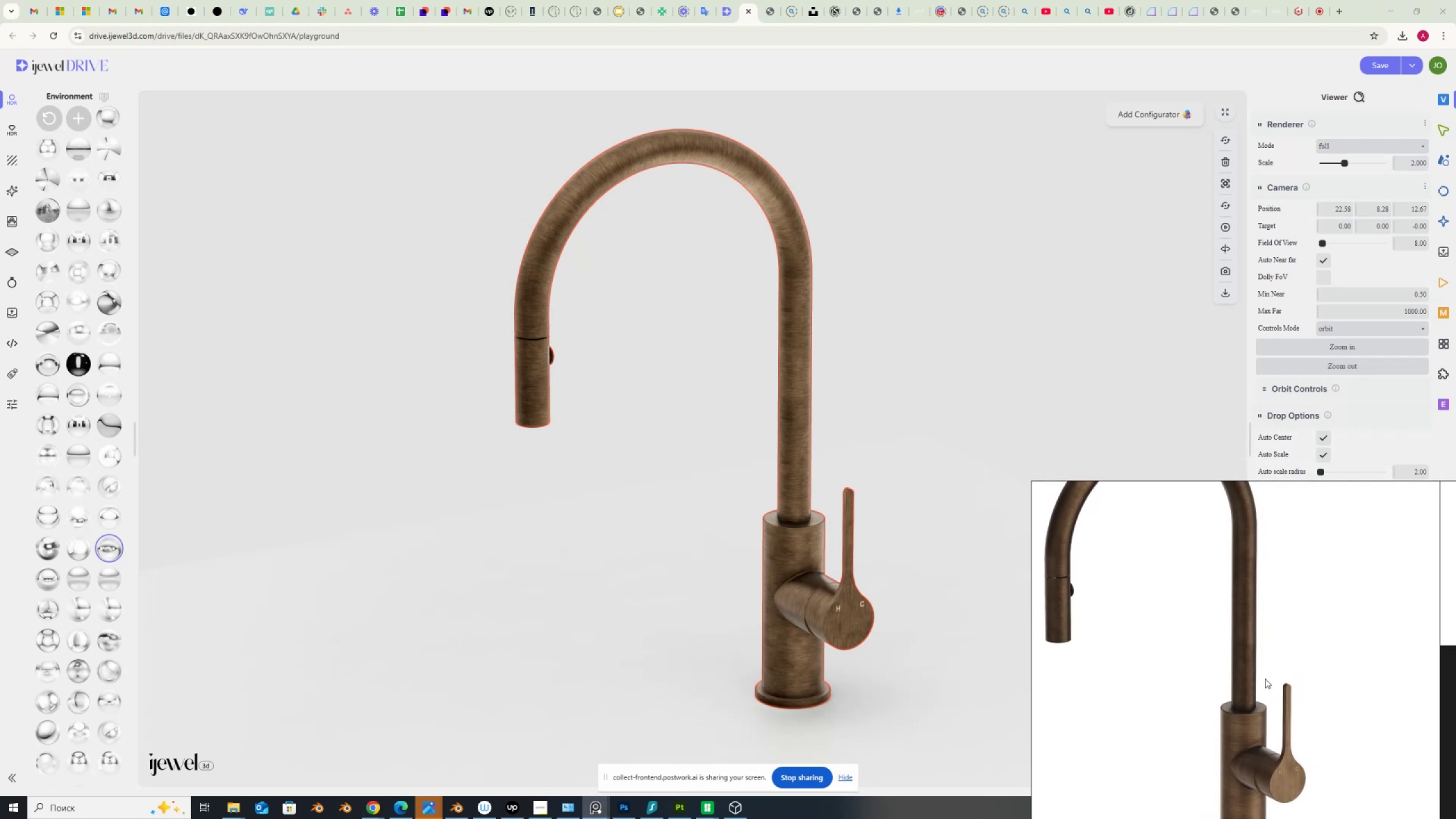 
wait(12.65)
 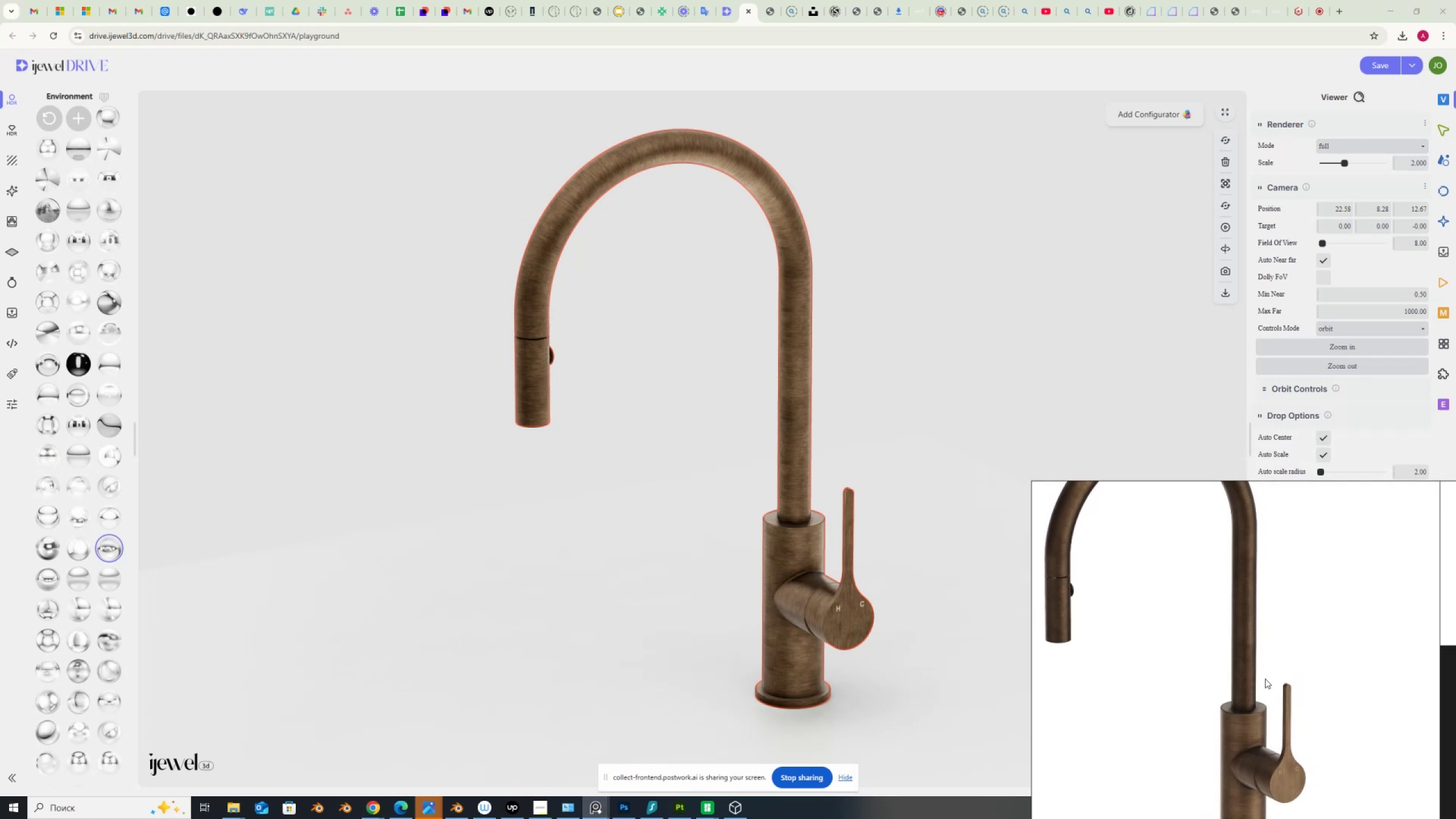 
left_click([228, 810])
 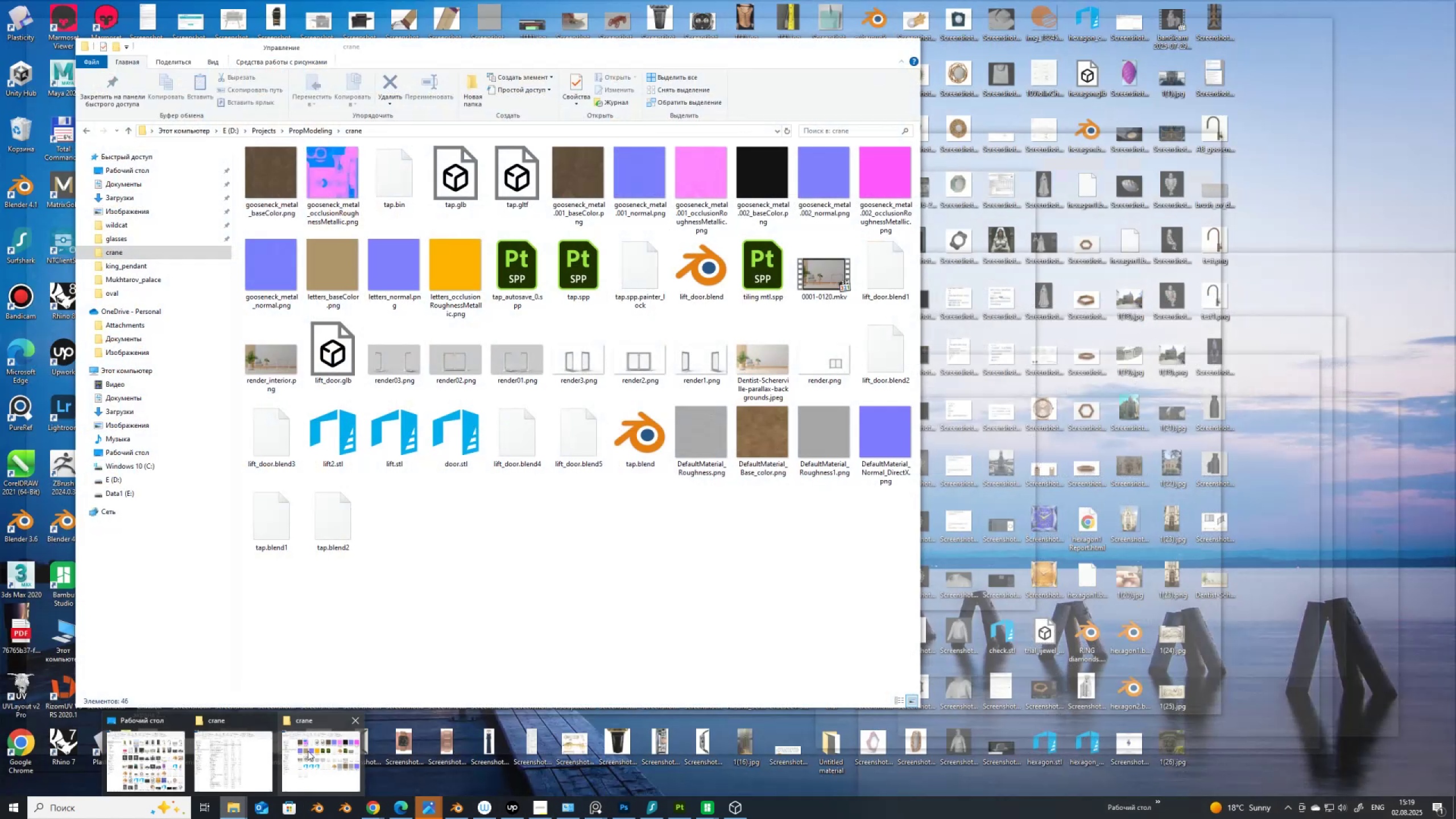 
left_click([233, 759])
 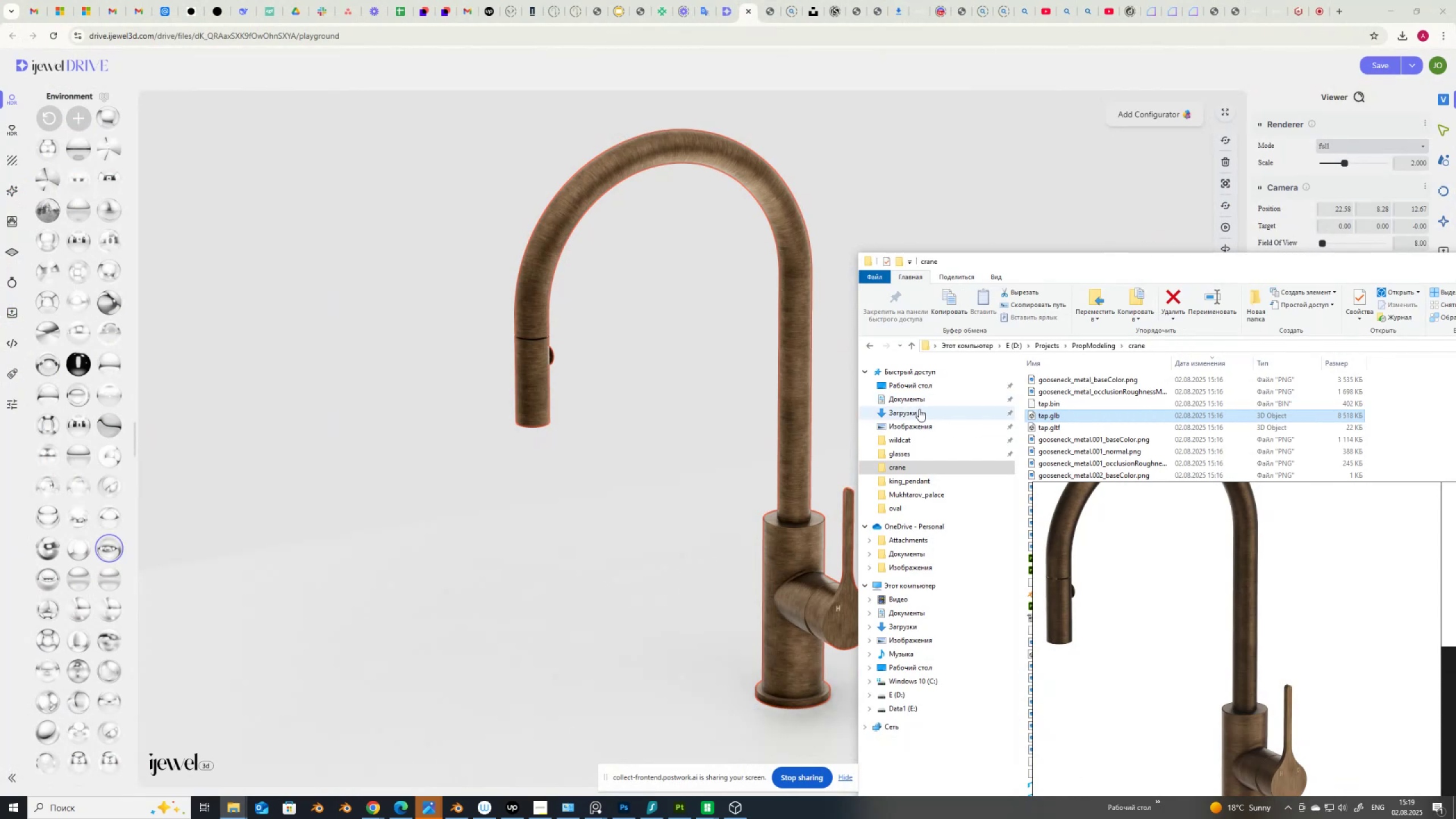 
left_click([914, 414])
 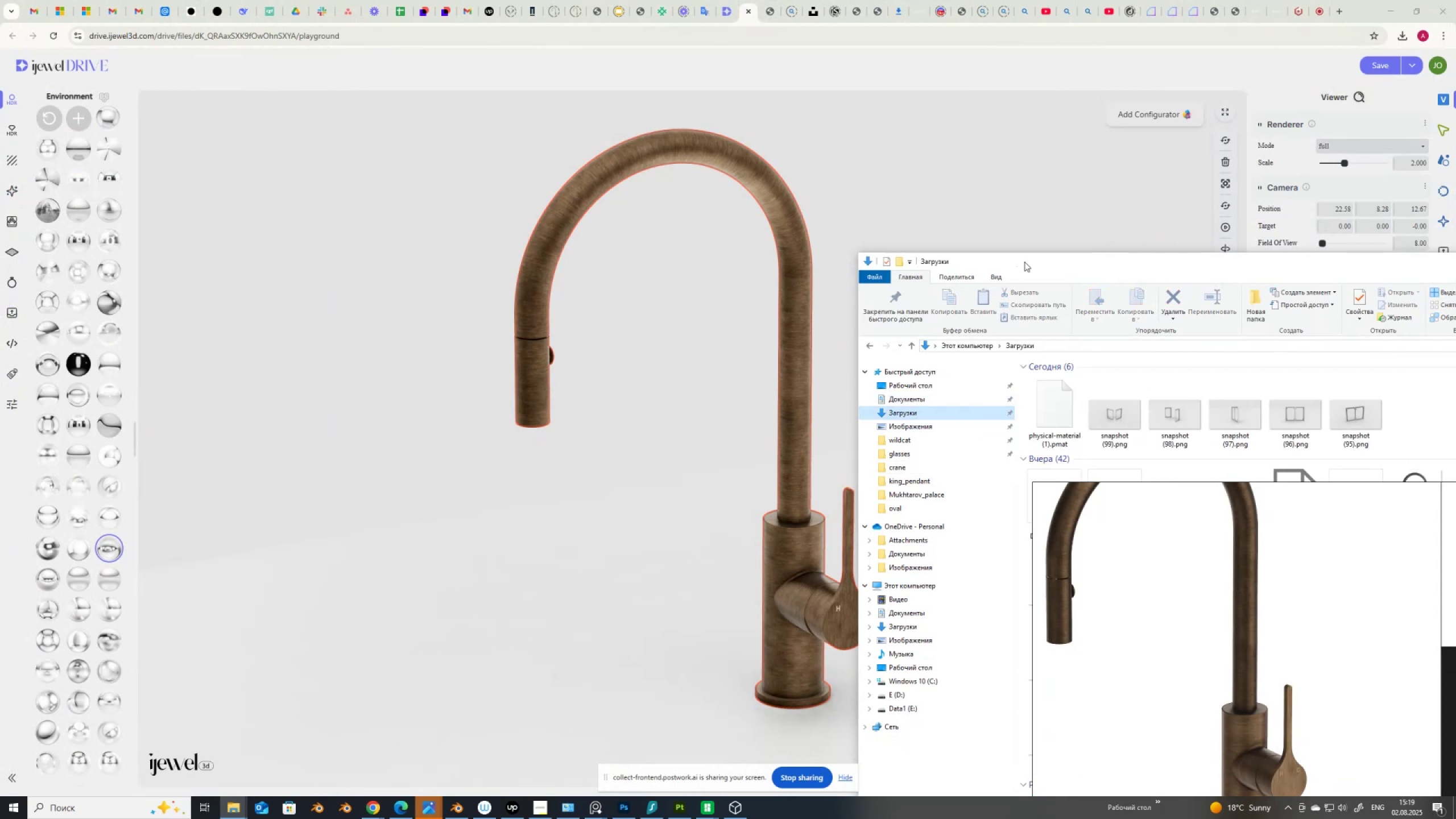 
left_click_drag(start_coordinate=[1024, 262], to_coordinate=[394, 150])
 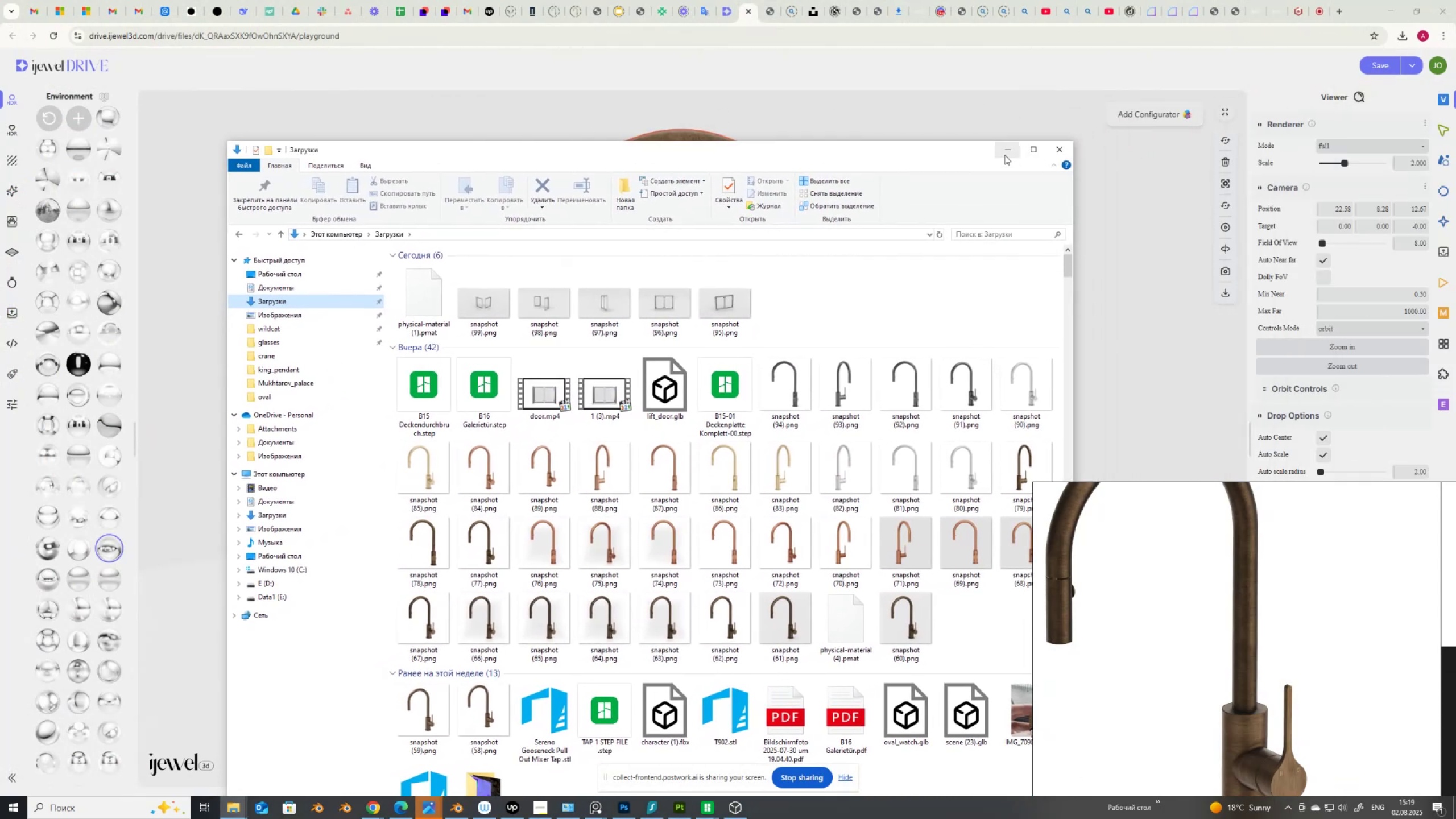 
left_click([1003, 154])
 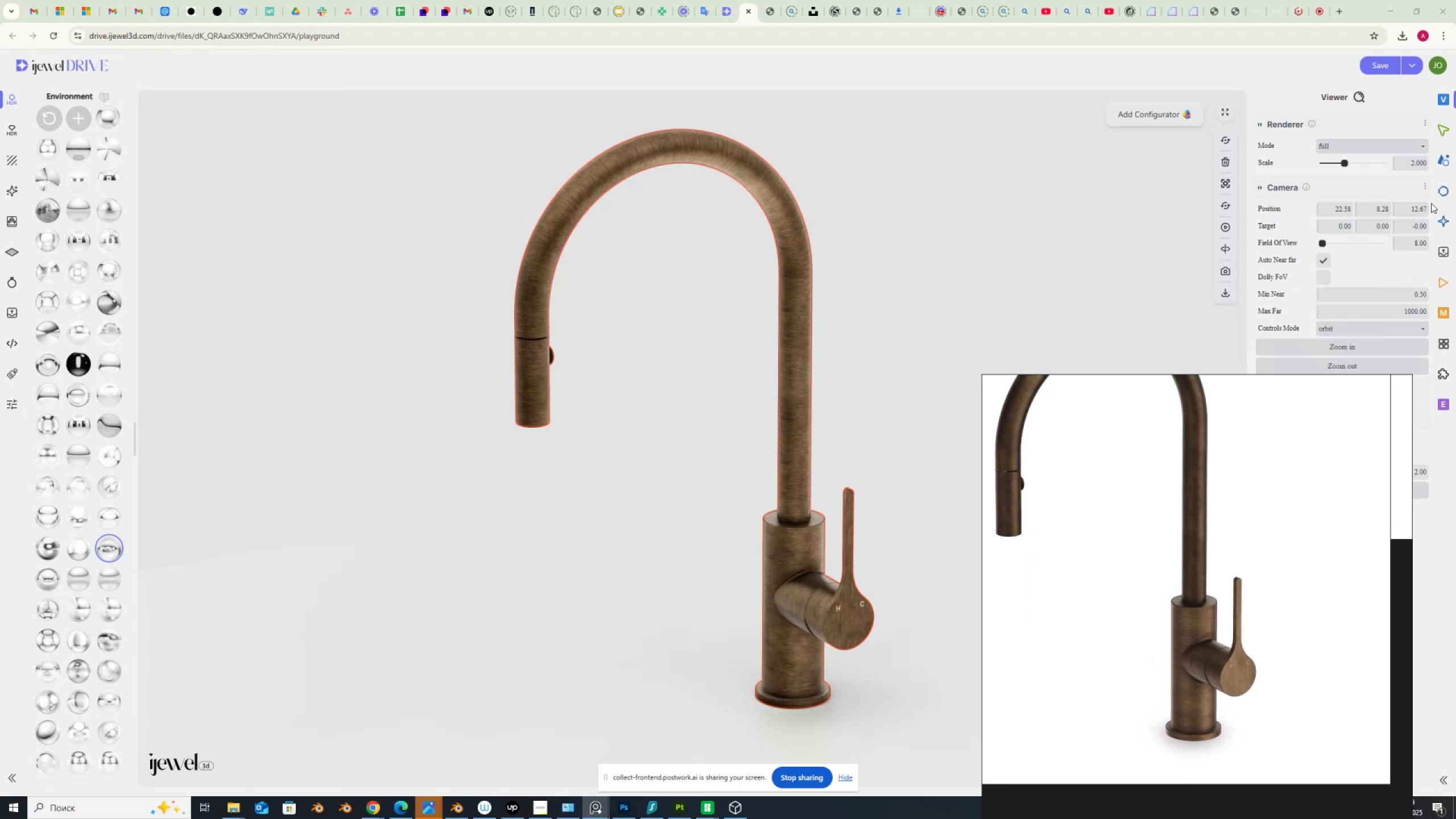 
wait(16.71)
 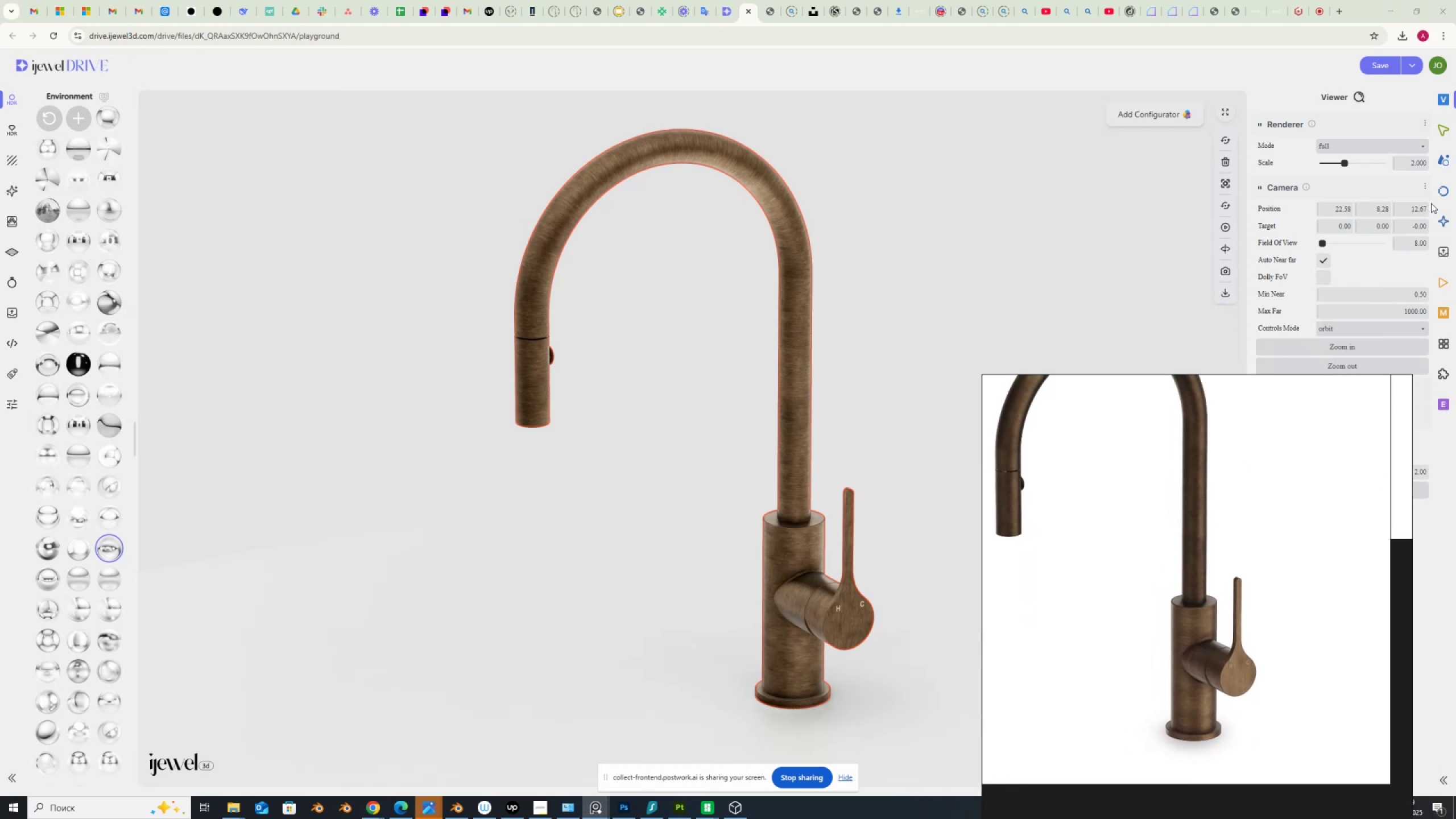 
left_click([792, 226])
 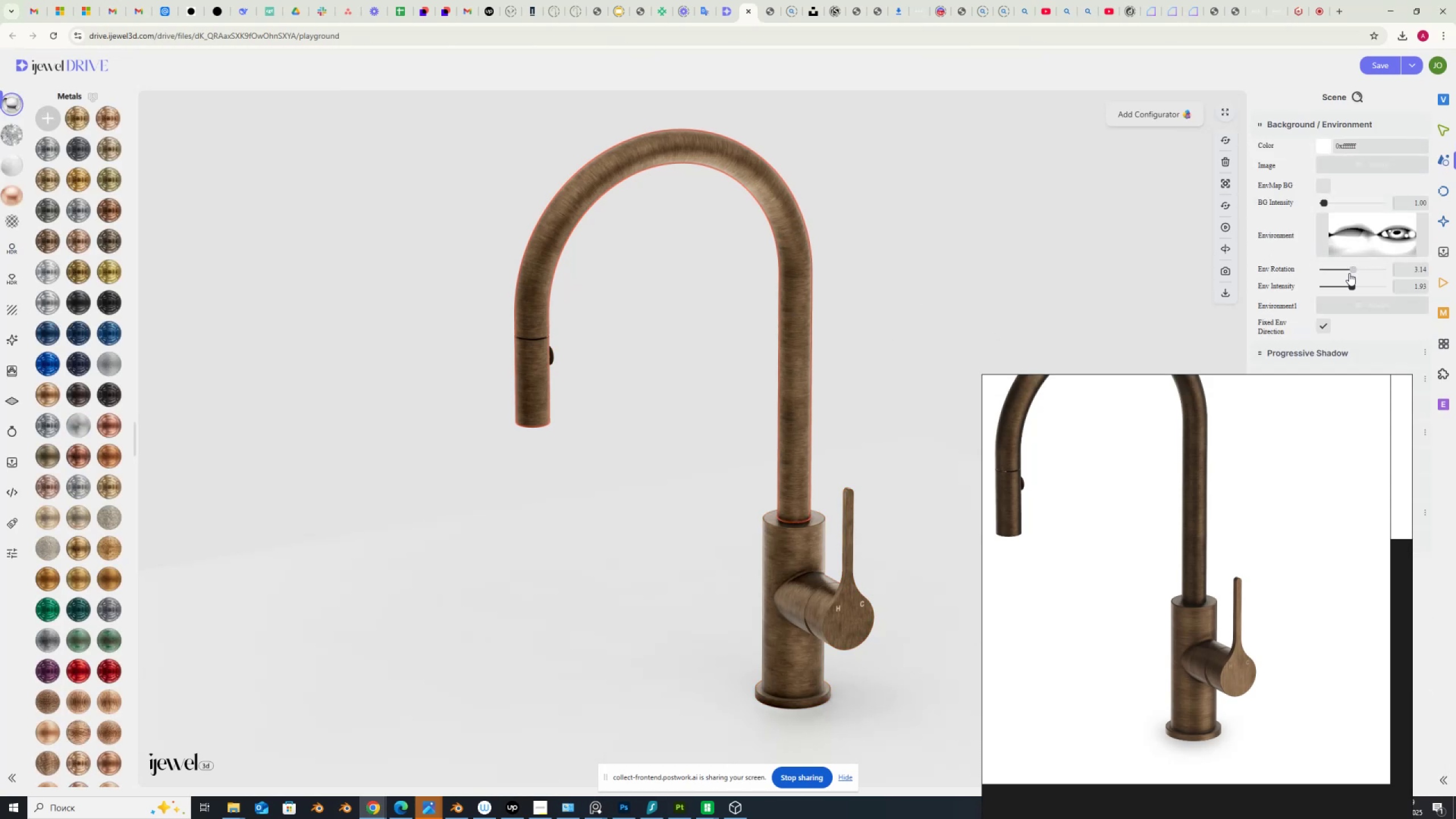 
wait(5.52)
 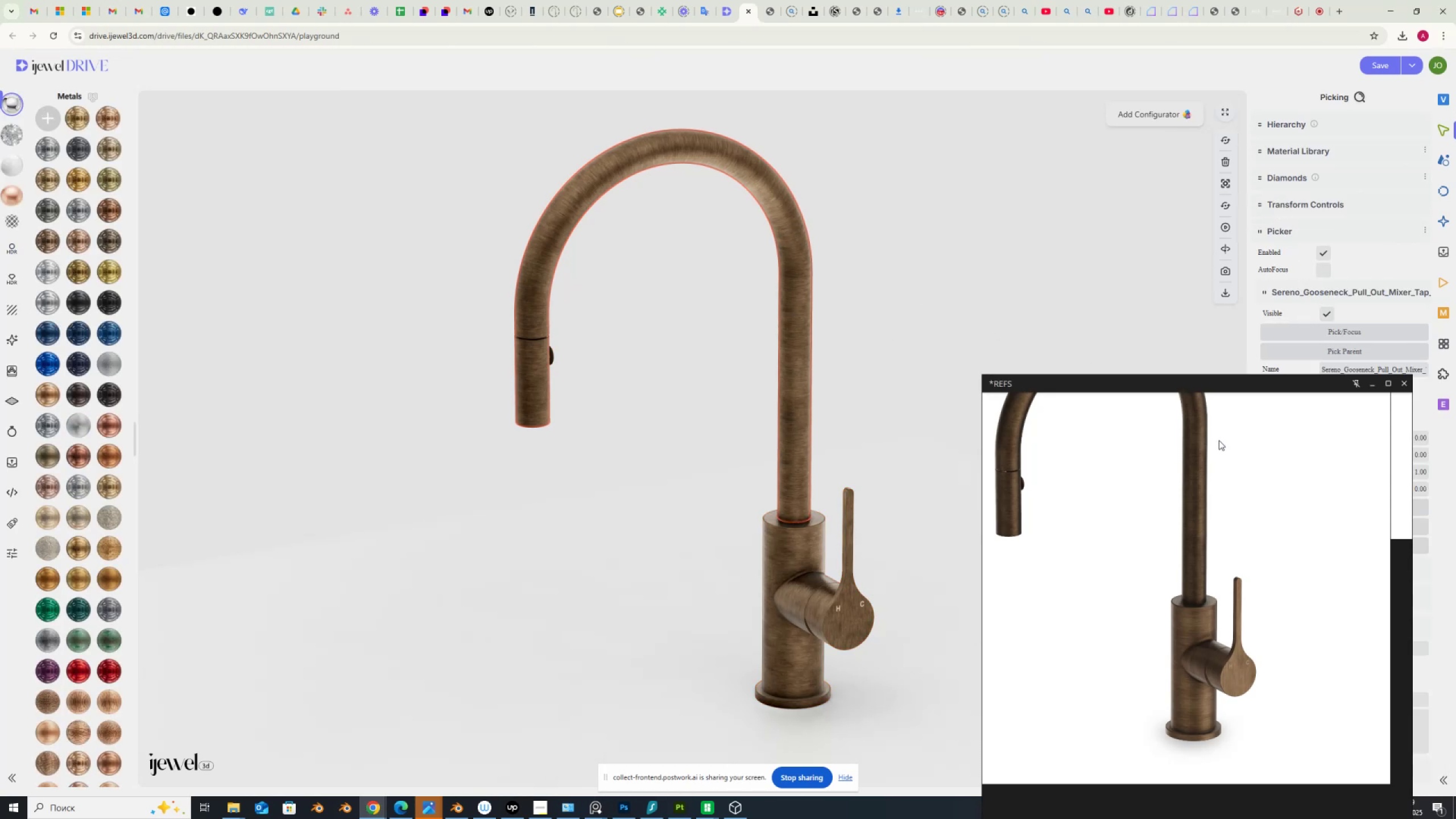 
left_click_drag(start_coordinate=[1348, 285], to_coordinate=[1345, 285])
 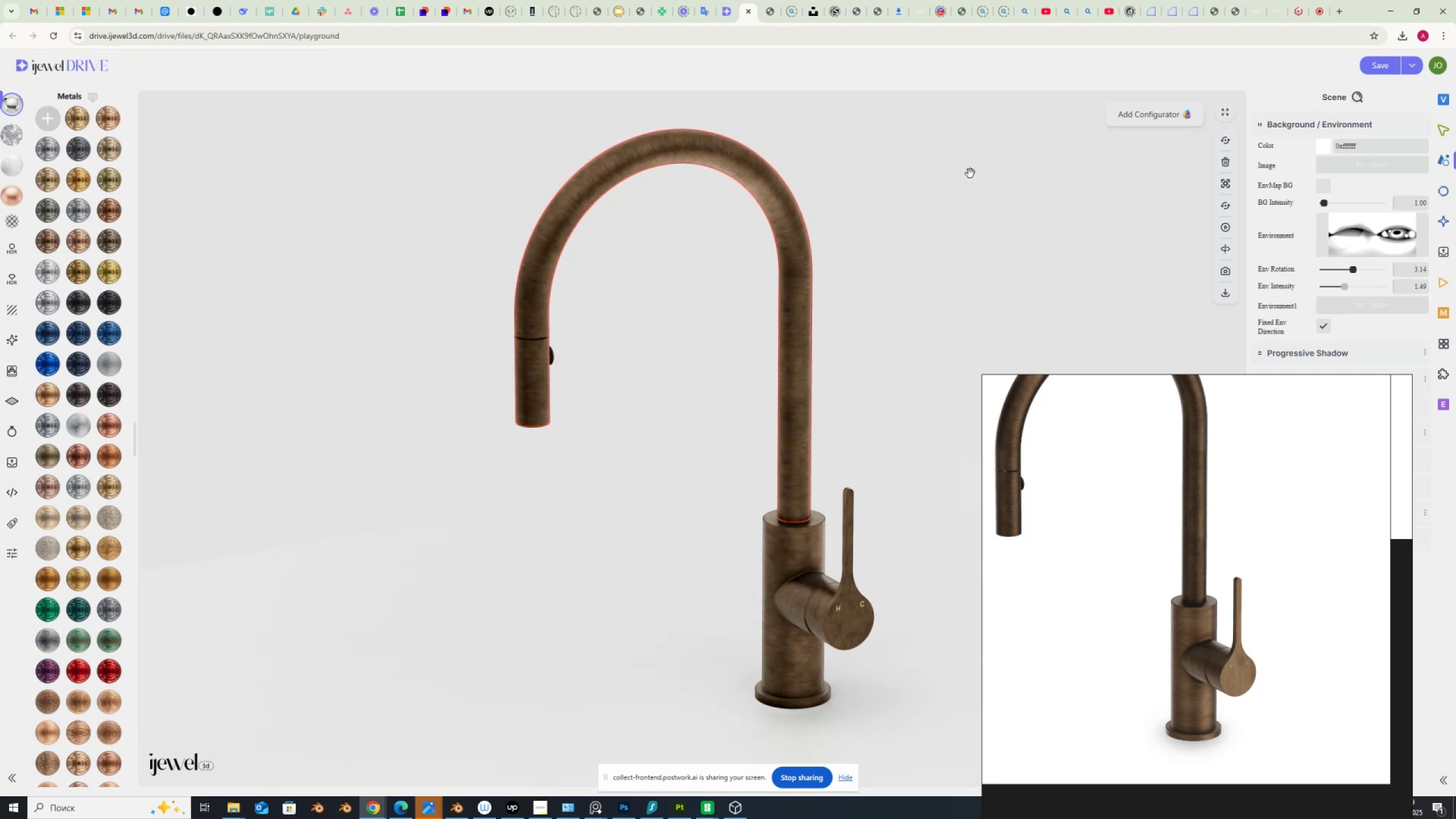 
left_click([970, 173])
 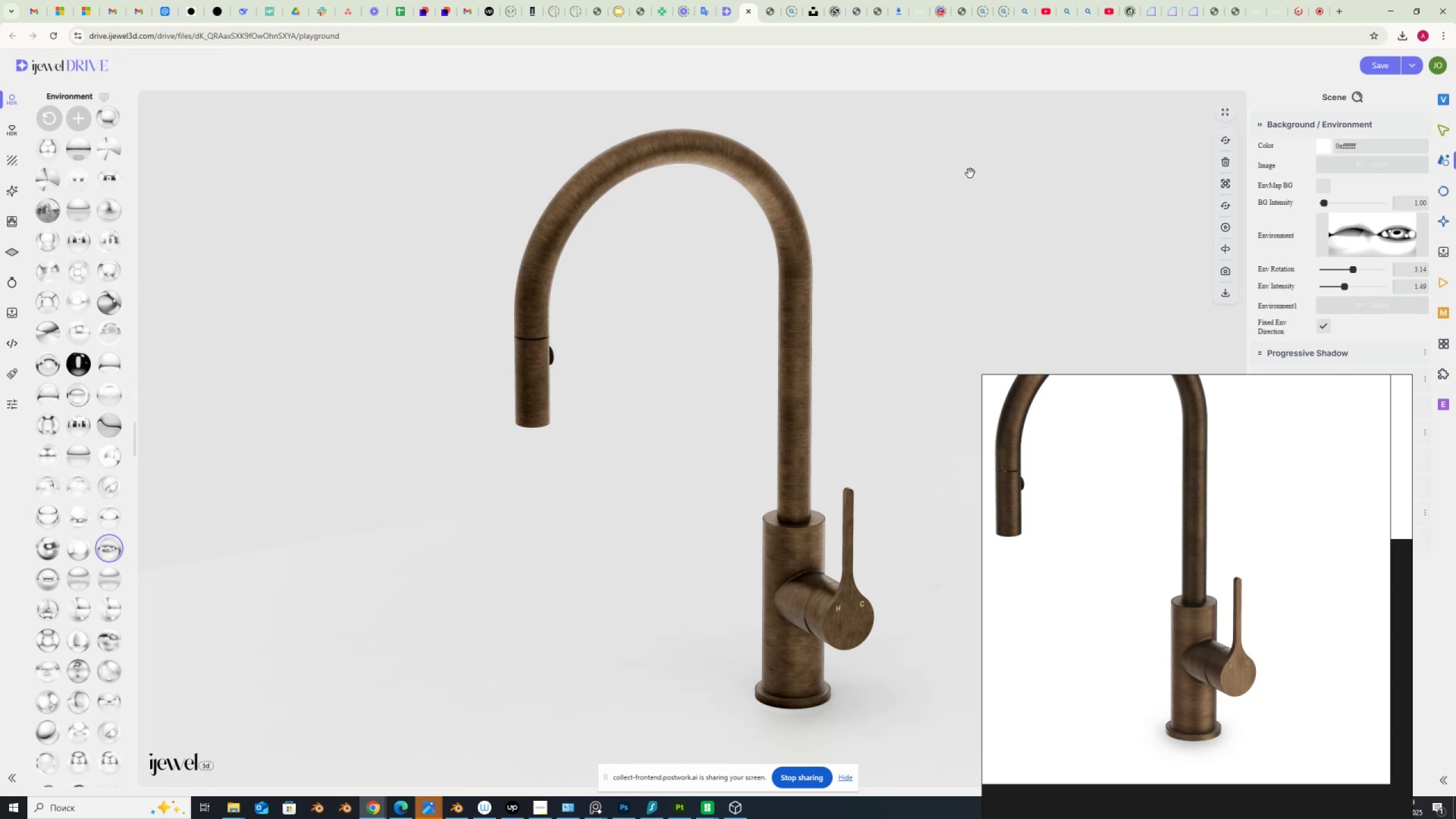 
wait(8.45)
 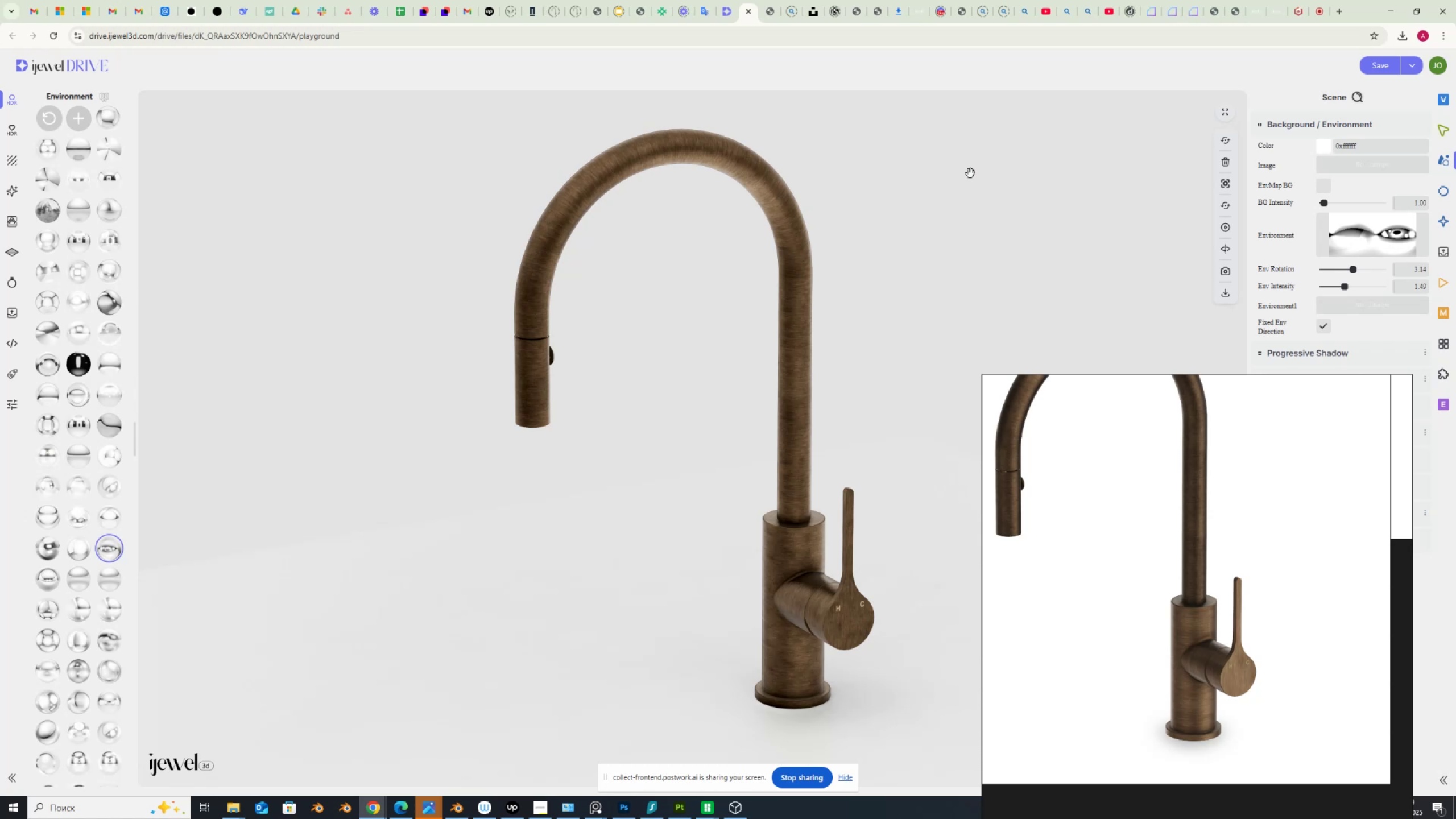 
left_click_drag(start_coordinate=[1341, 287], to_coordinate=[1349, 291])
 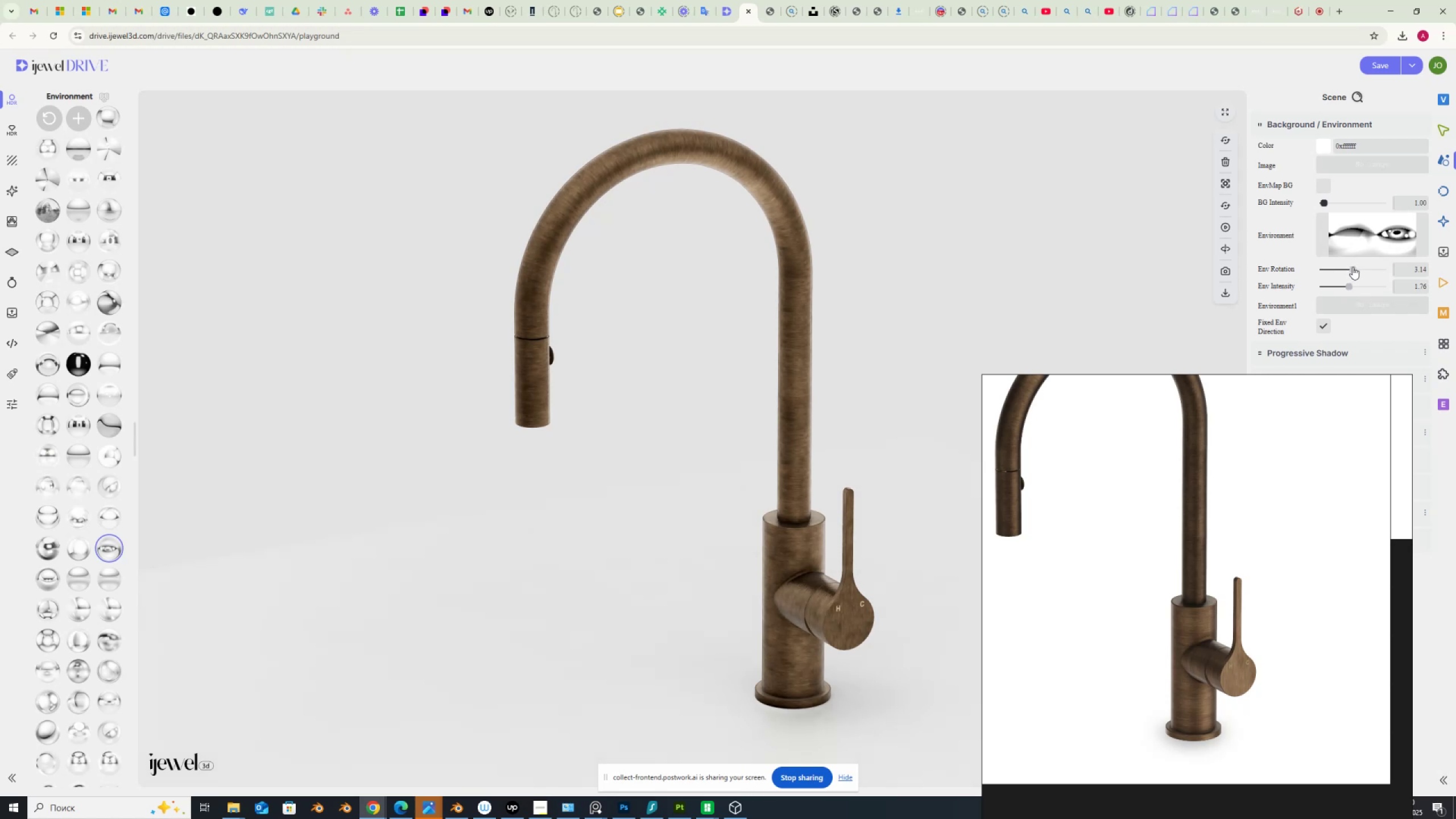 
left_click_drag(start_coordinate=[1352, 267], to_coordinate=[1327, 271])
 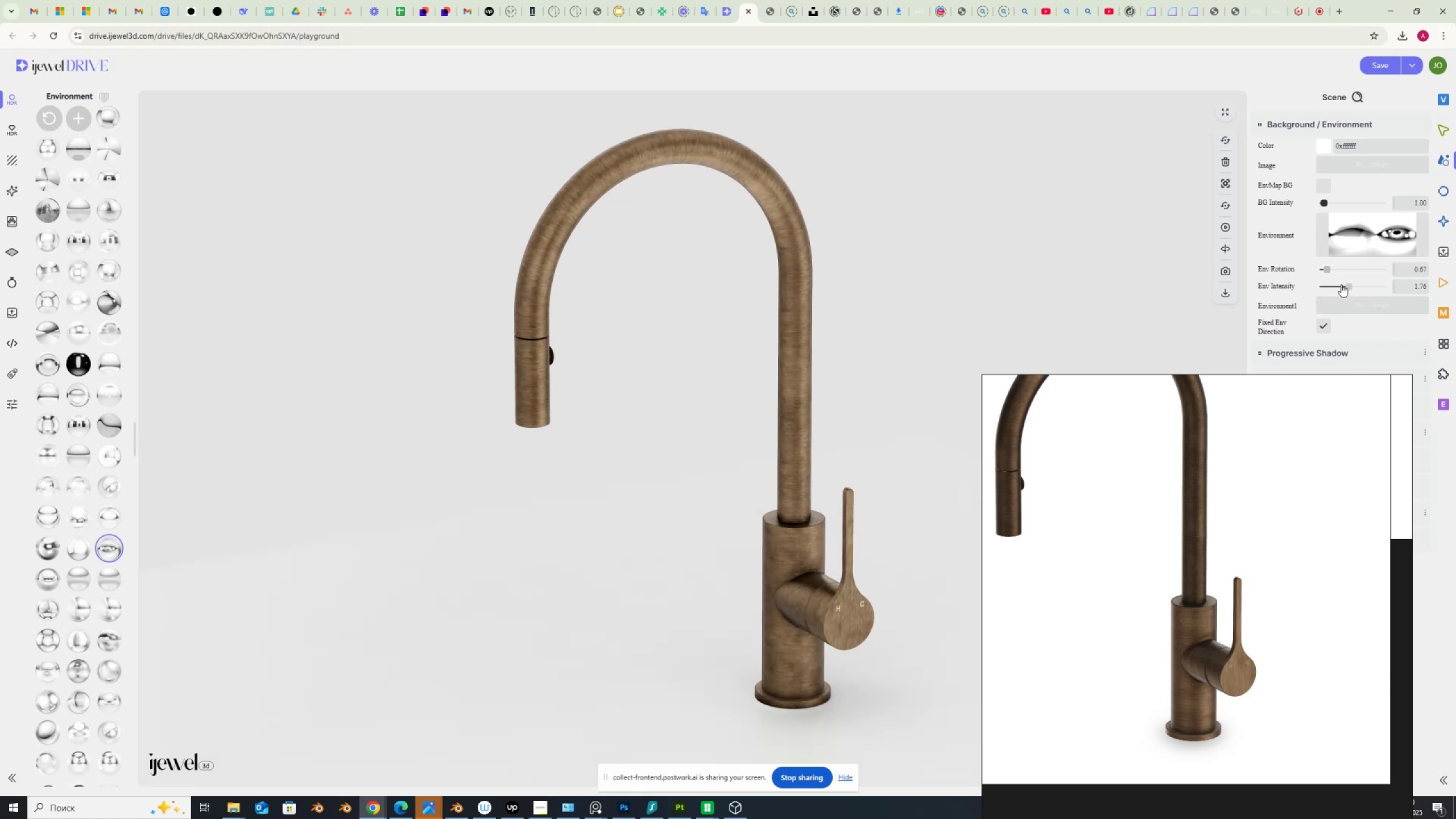 
left_click_drag(start_coordinate=[1349, 288], to_coordinate=[1341, 289])
 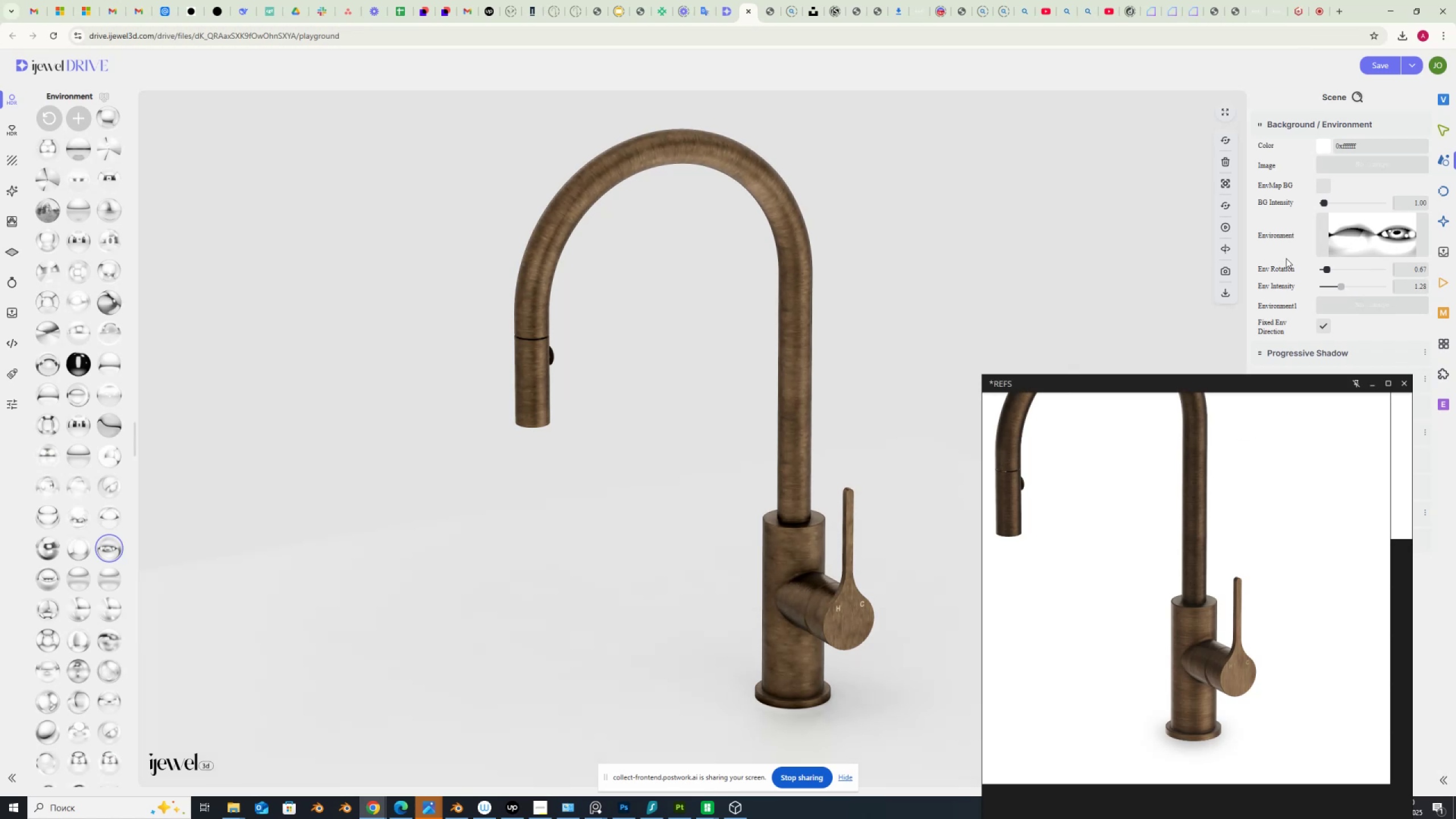 
left_click_drag(start_coordinate=[1328, 270], to_coordinate=[1341, 271])
 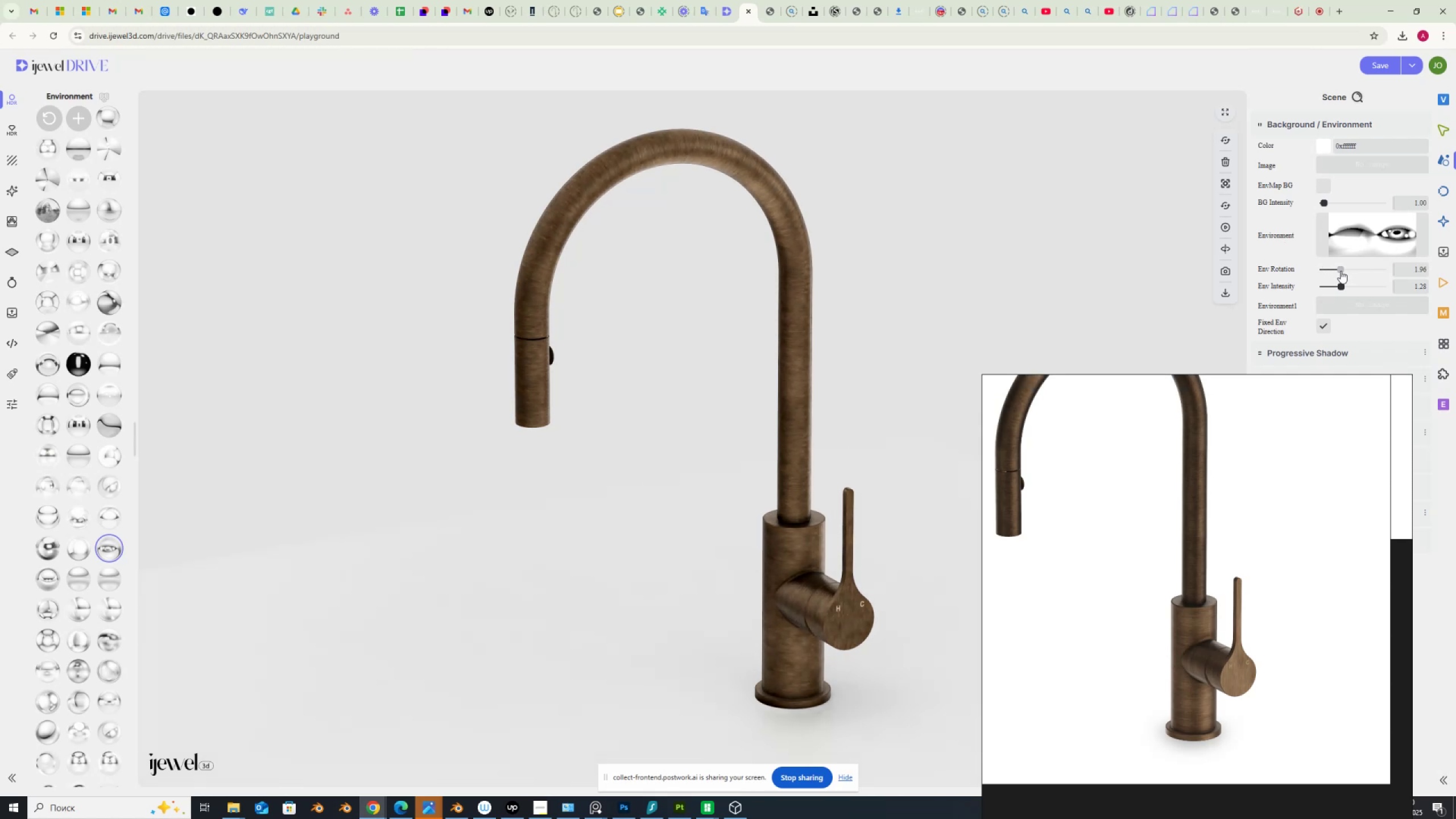 
scroll: coordinate [1174, 509], scroll_direction: up, amount: 1.0
 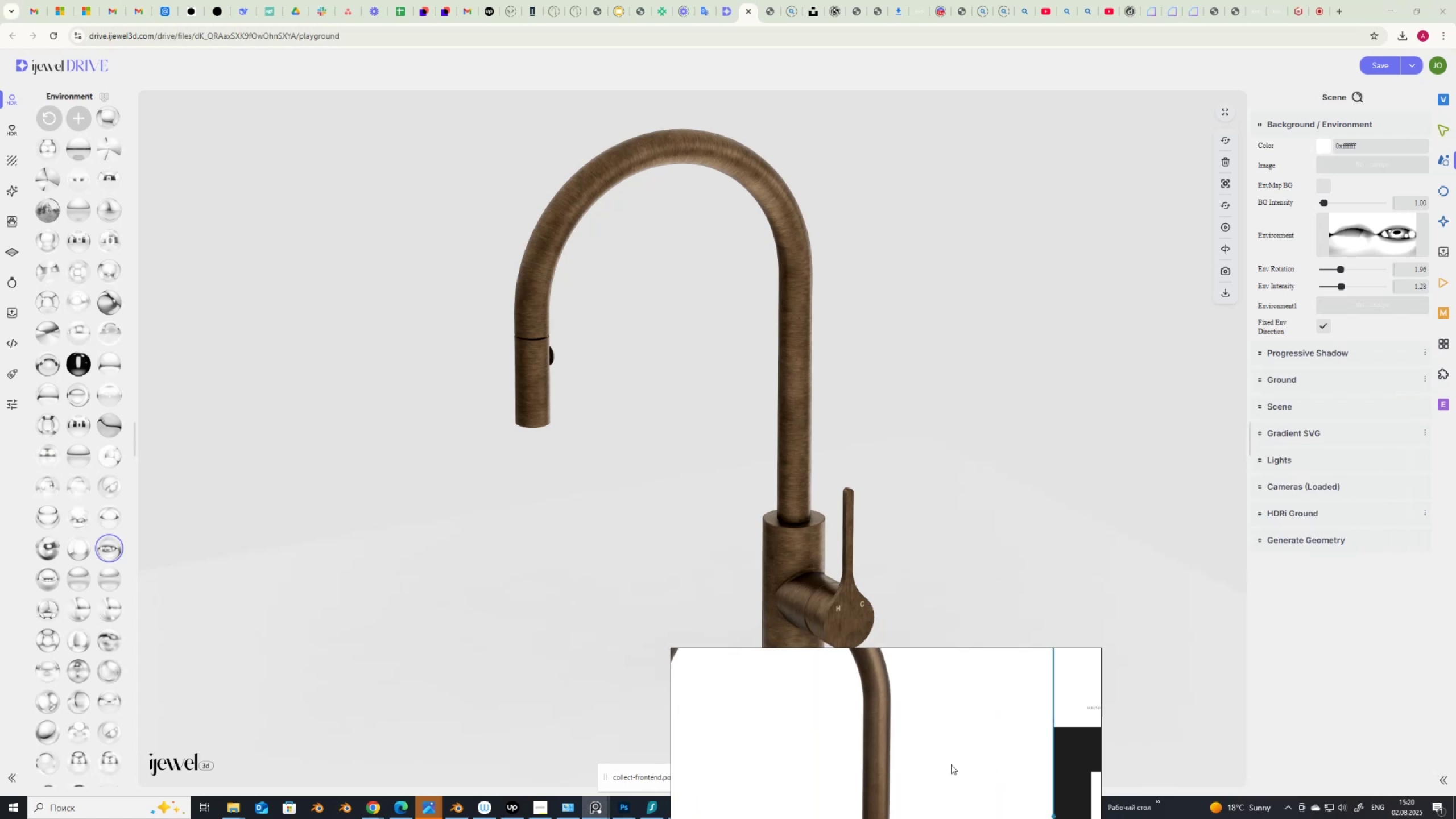 
wait(5.55)
 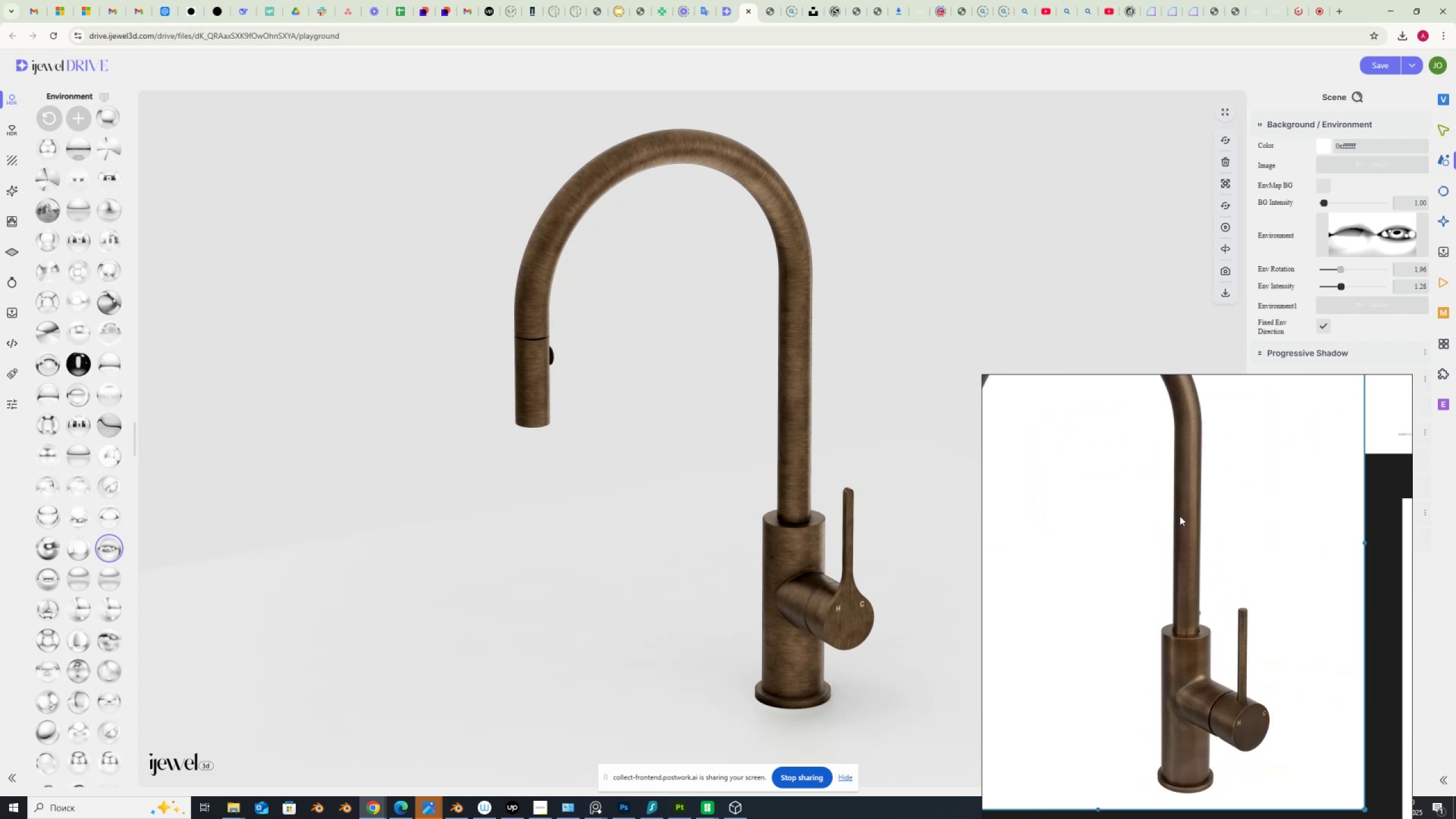 
left_click([801, 536])
 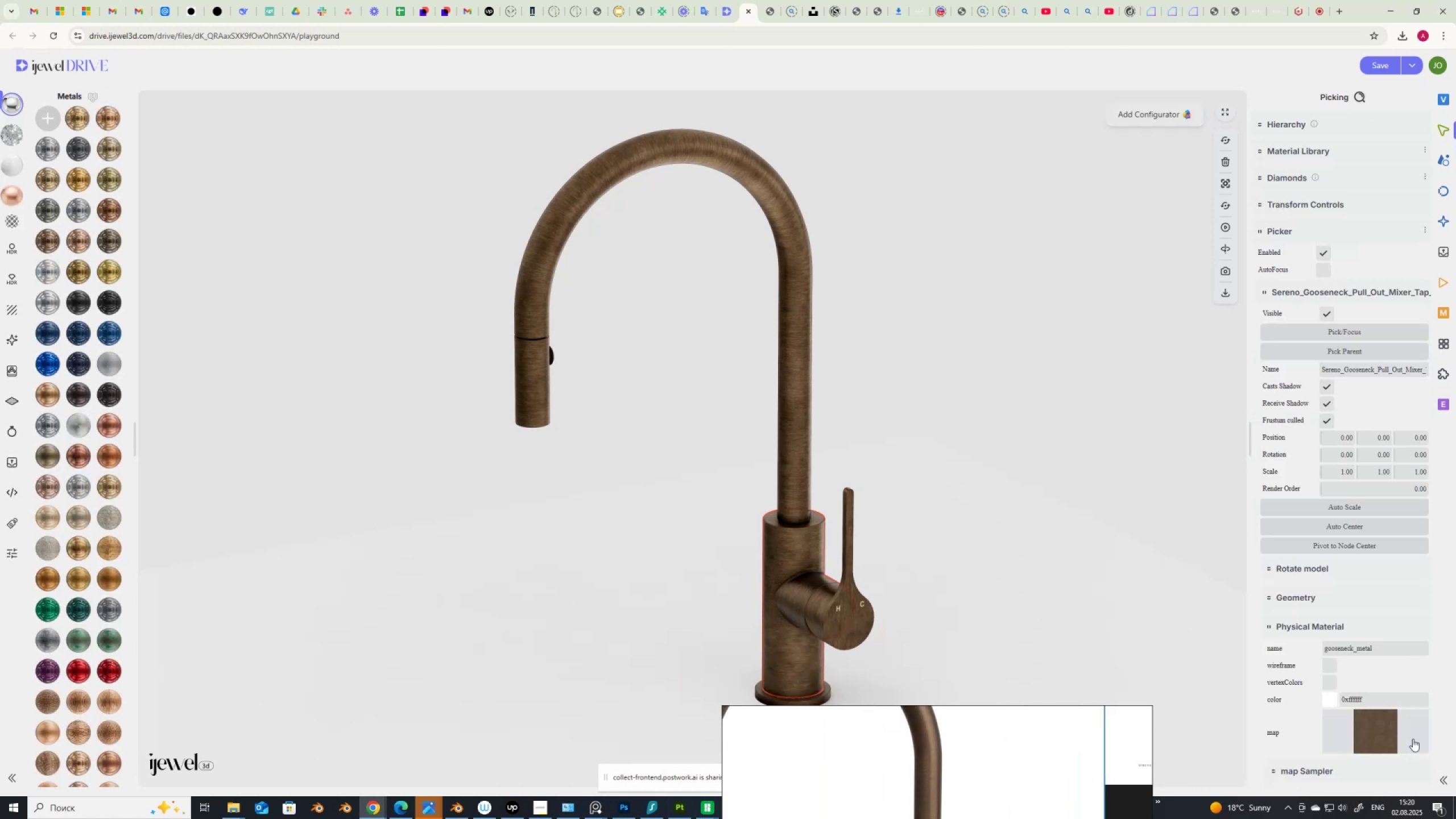 
scroll: coordinate [1393, 659], scroll_direction: down, amount: 4.0
 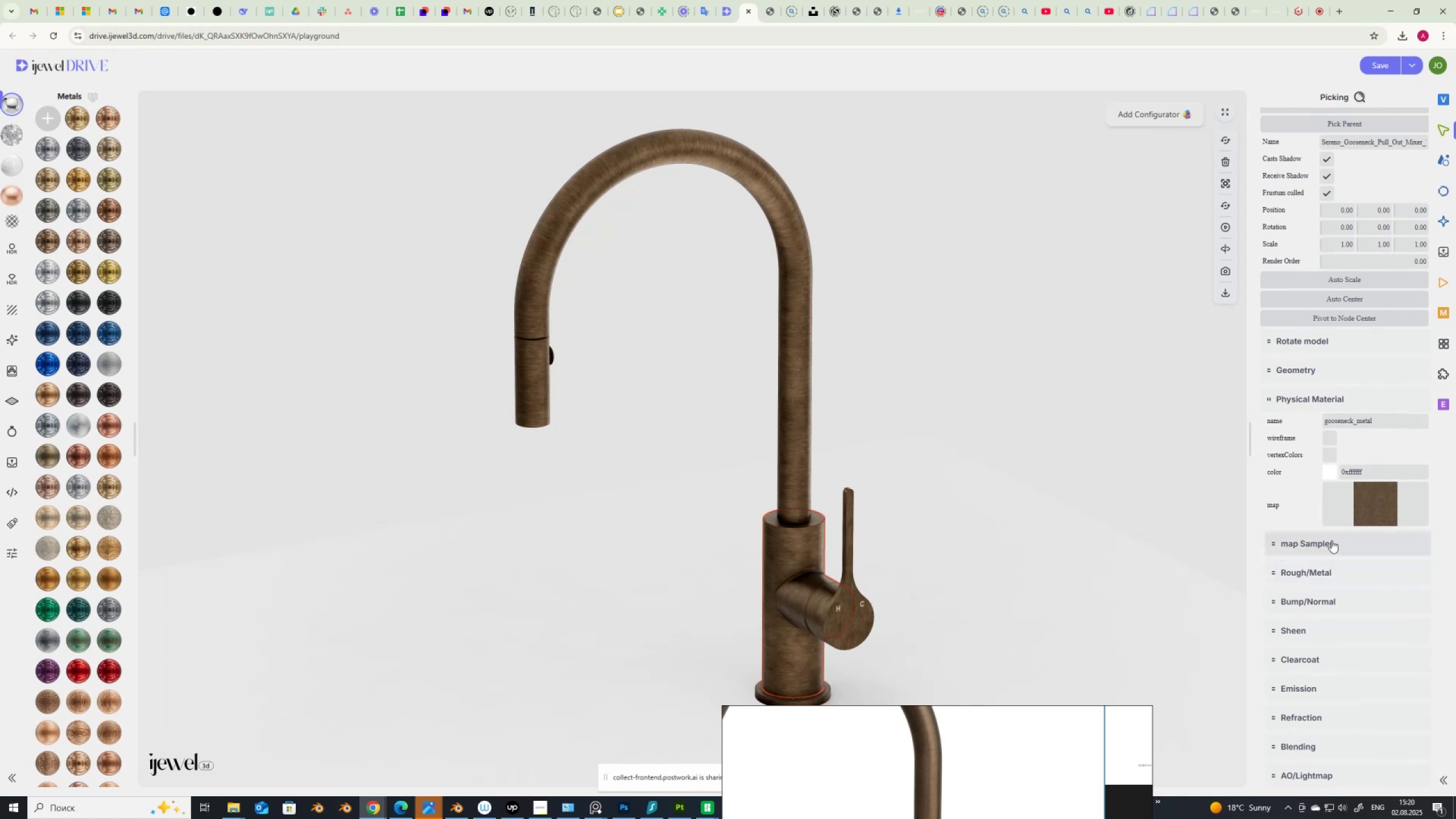 
left_click([1329, 571])
 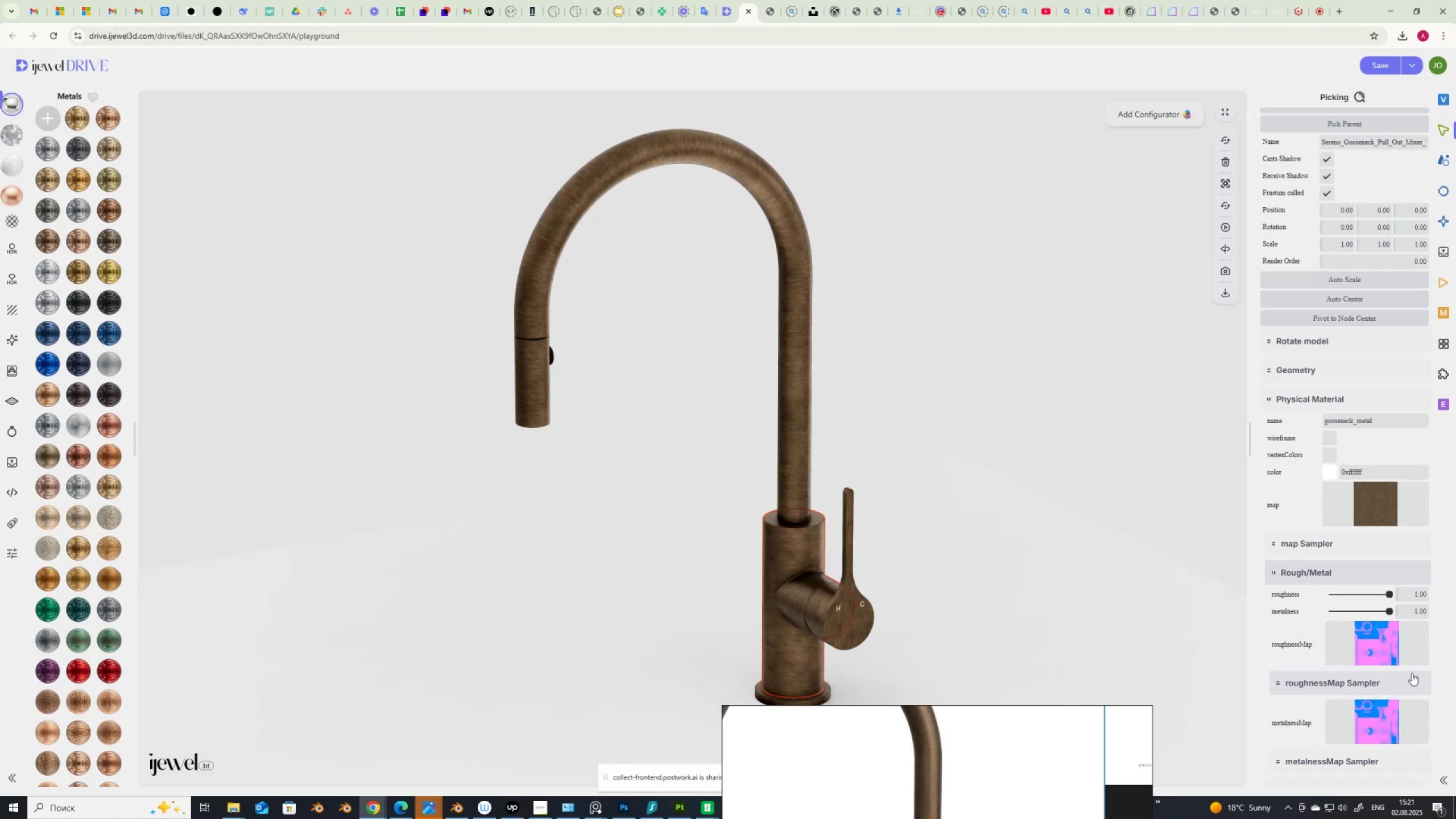 
wait(19.39)
 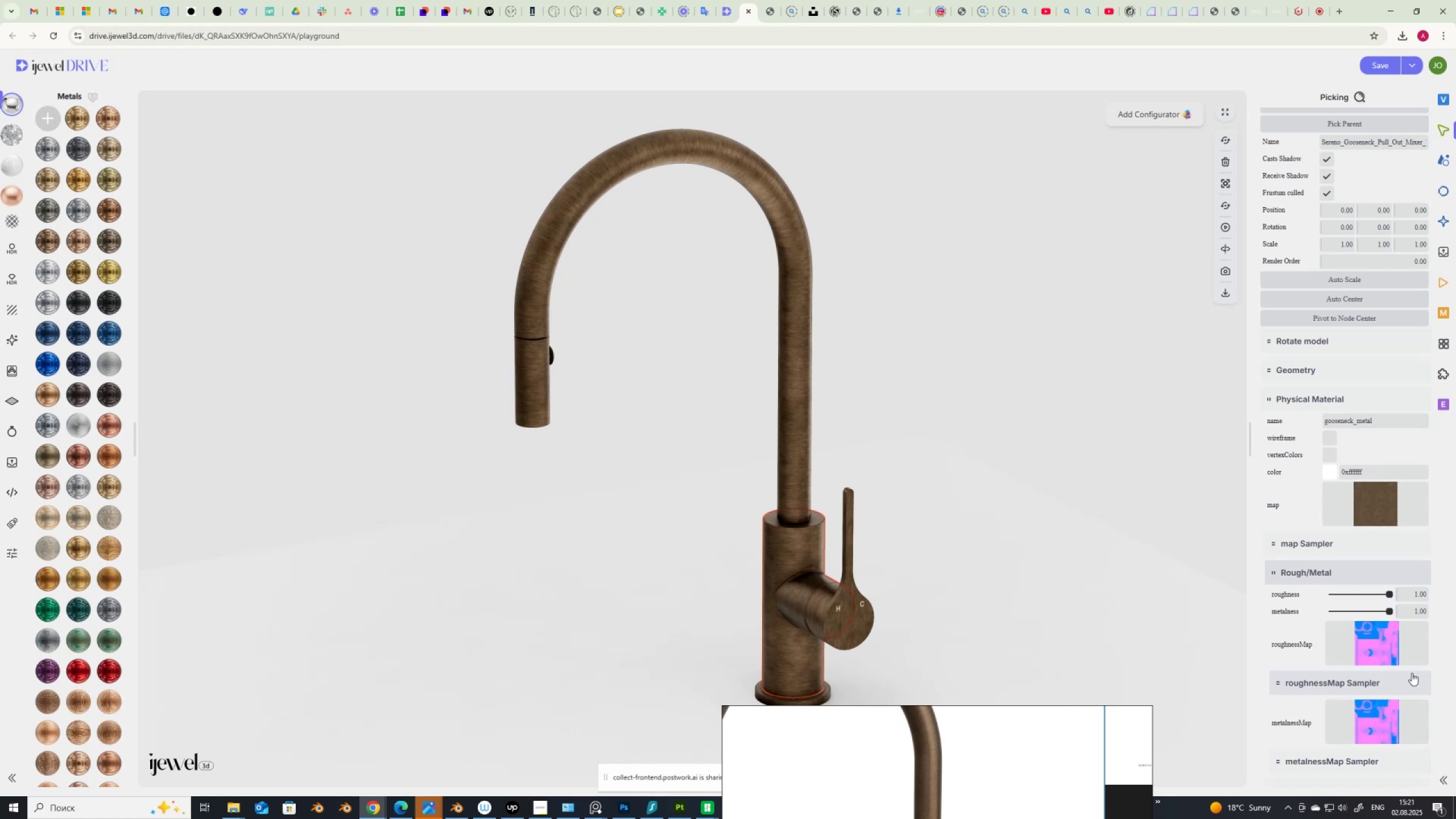 
left_click_drag(start_coordinate=[1390, 592], to_coordinate=[1373, 593])
 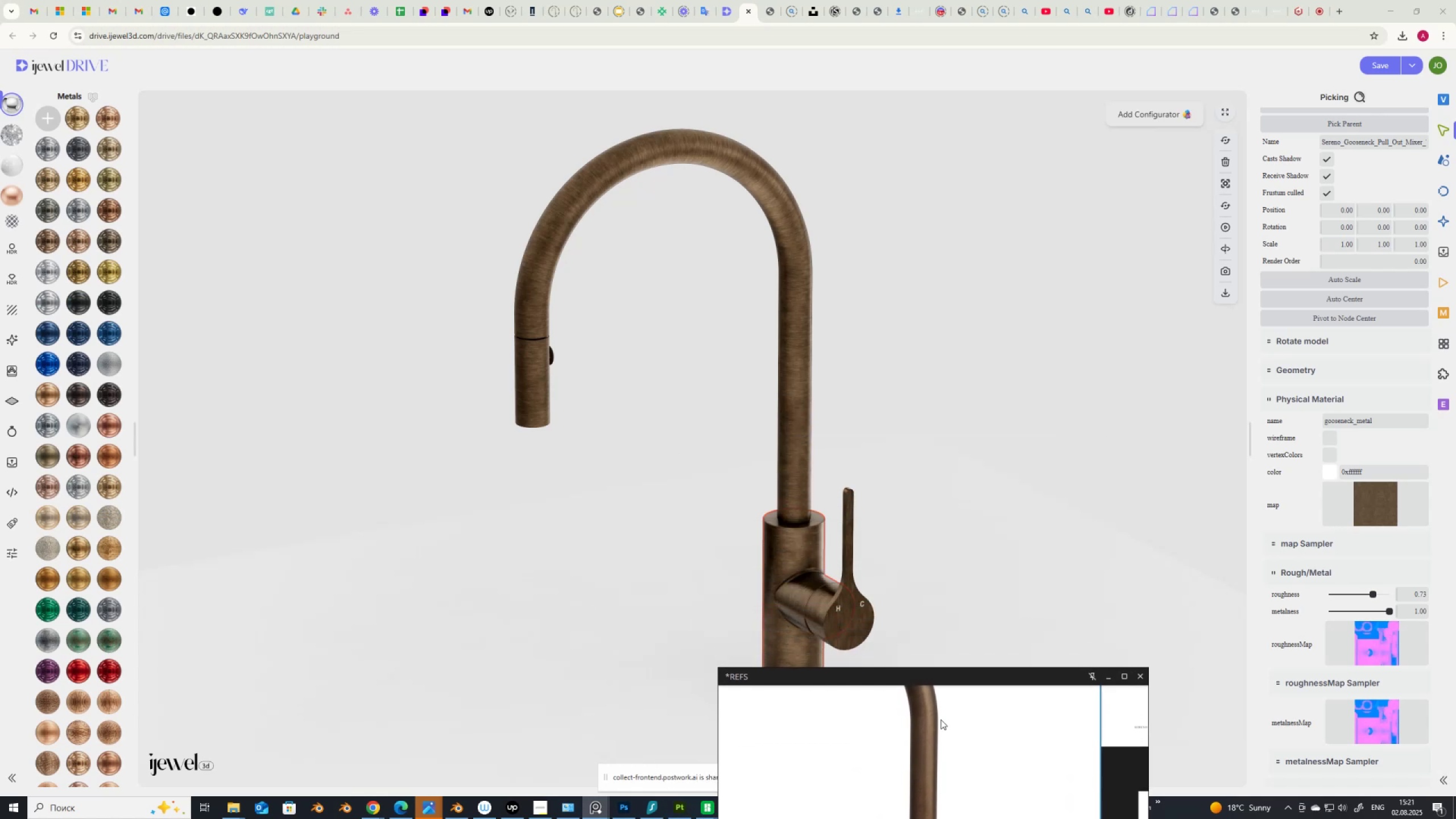 
wait(7.23)
 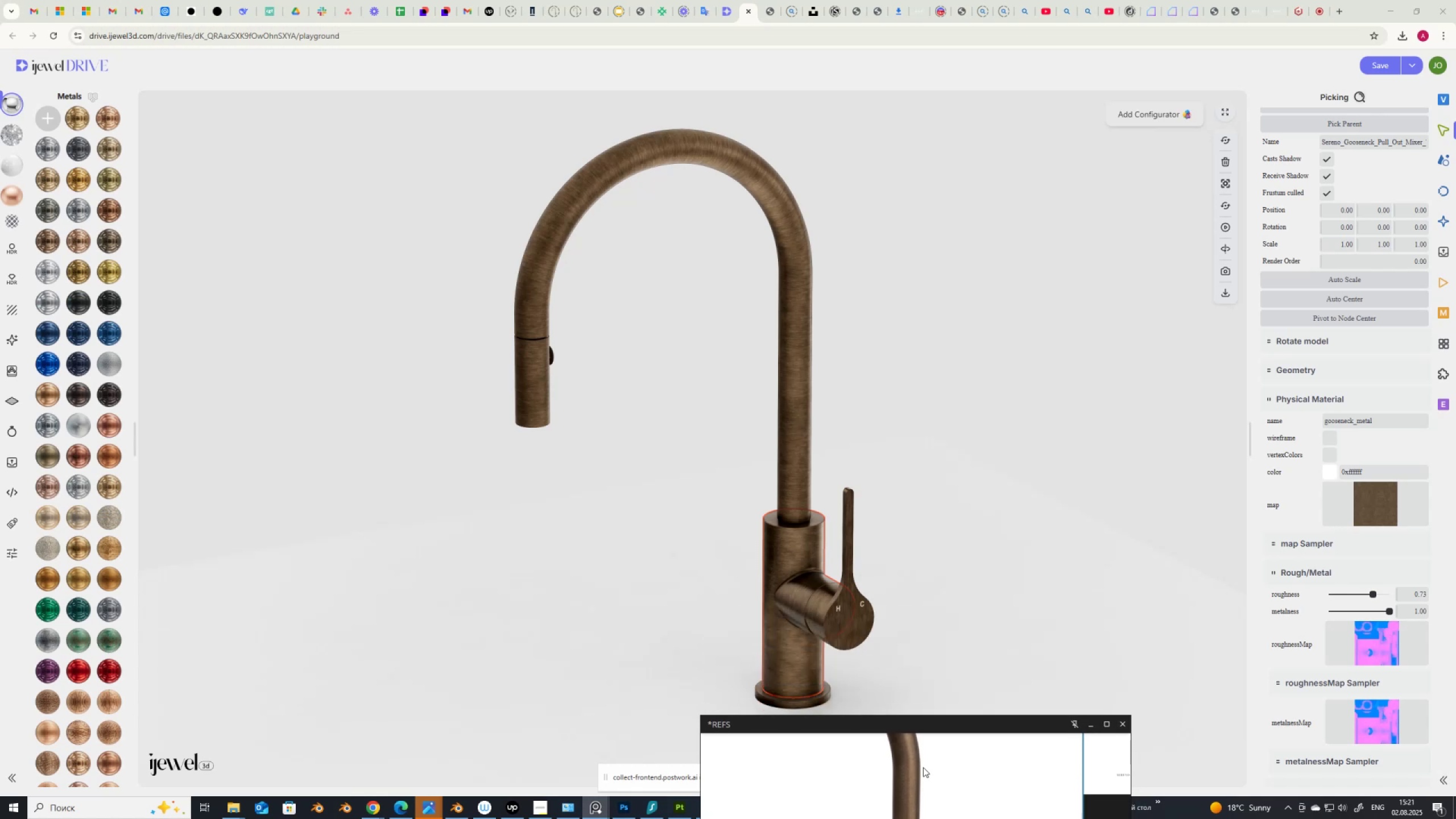 
left_click([793, 478])
 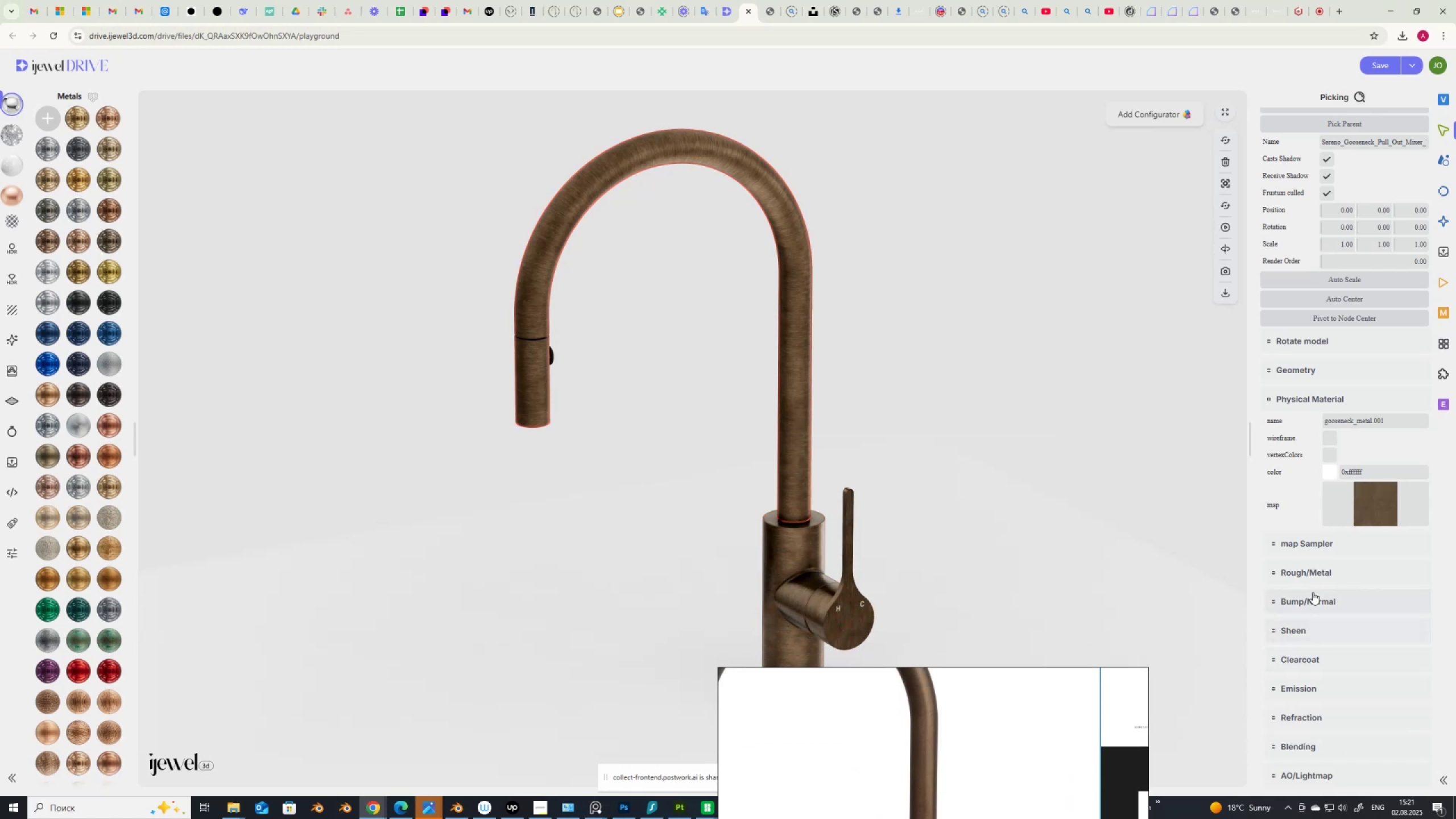 
left_click([1317, 574])
 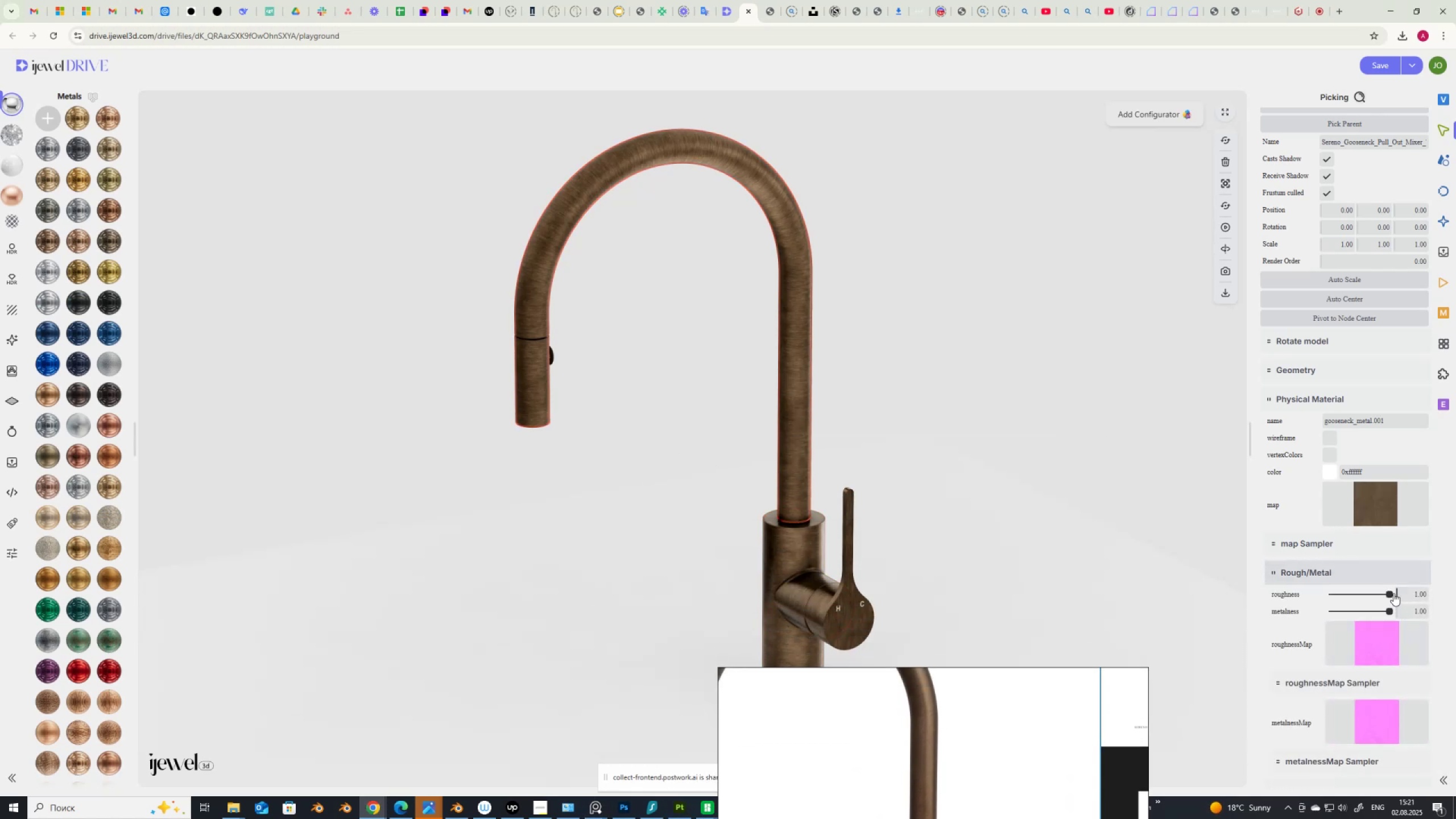 
left_click_drag(start_coordinate=[1388, 595], to_coordinate=[1378, 598])
 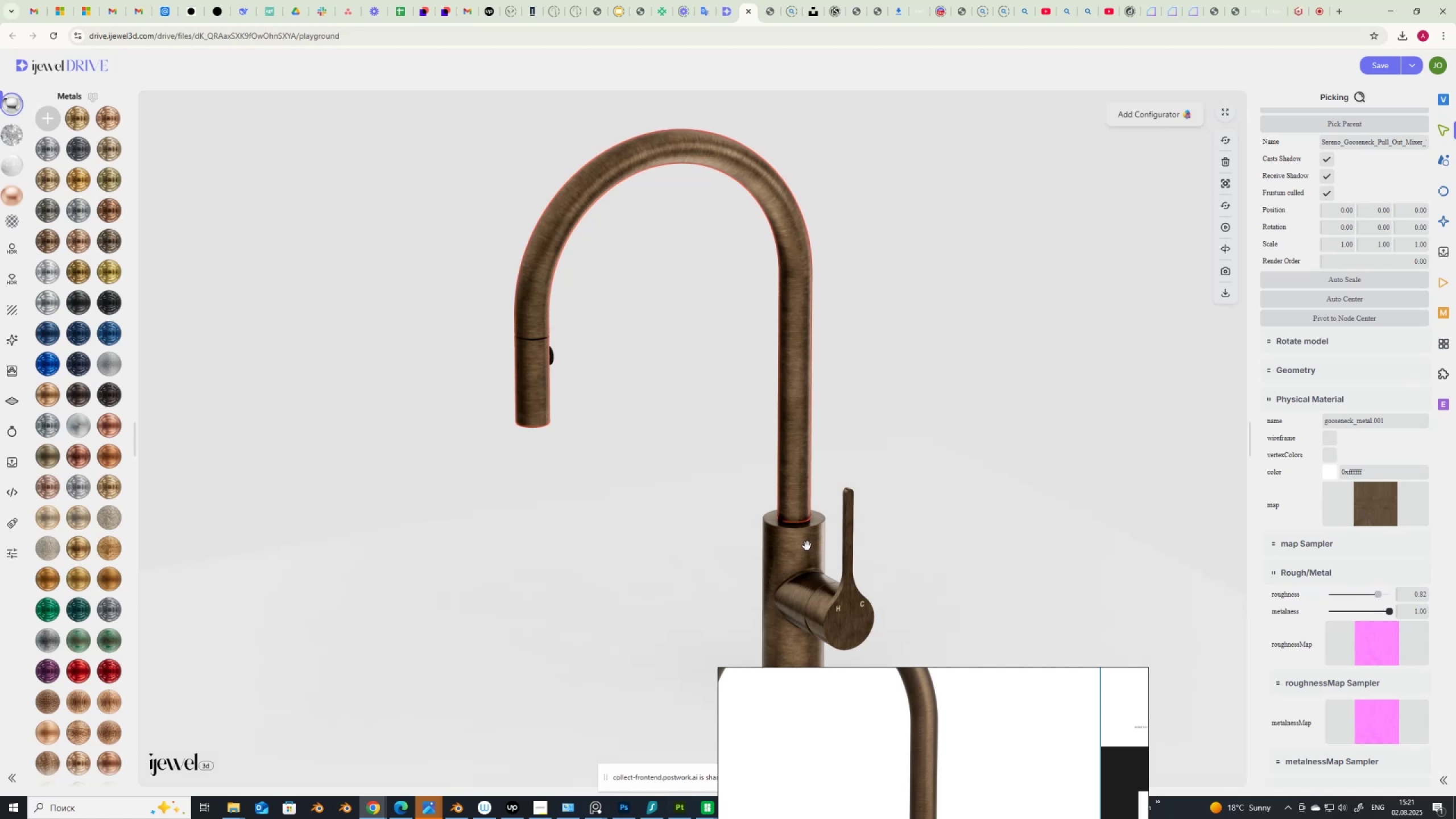 
left_click([802, 546])
 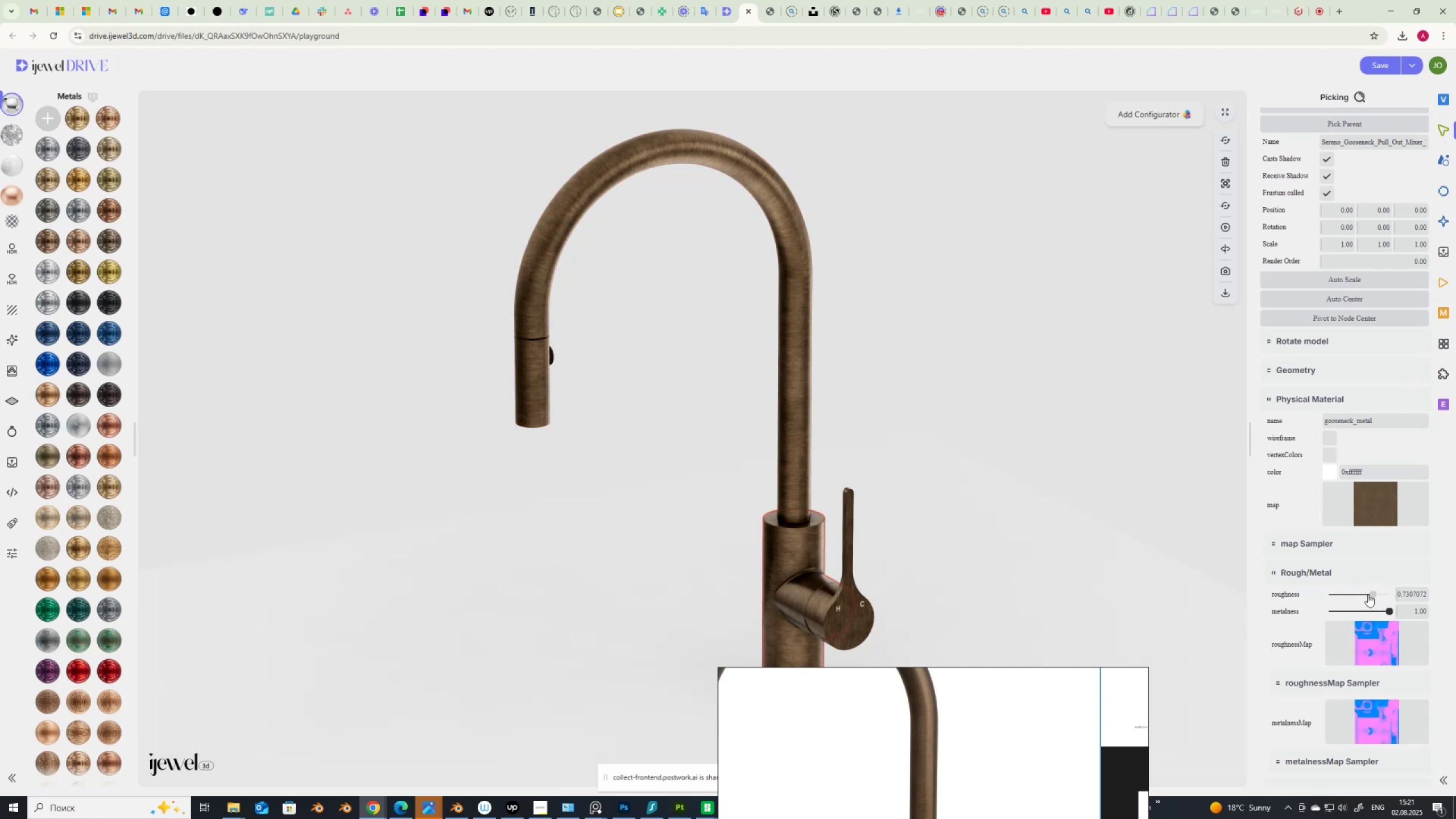 
left_click_drag(start_coordinate=[1374, 594], to_coordinate=[1378, 594])
 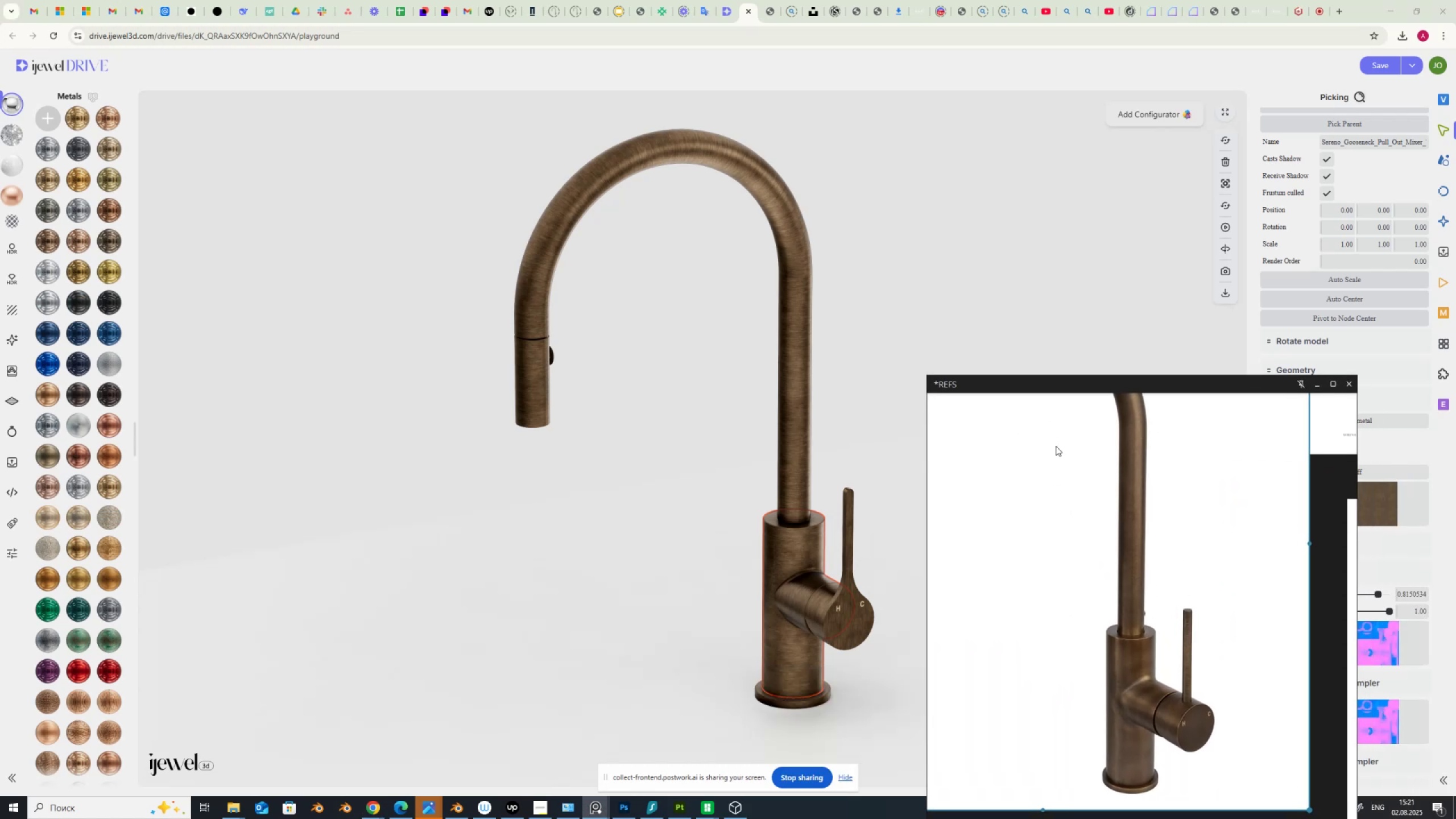 
wait(5.19)
 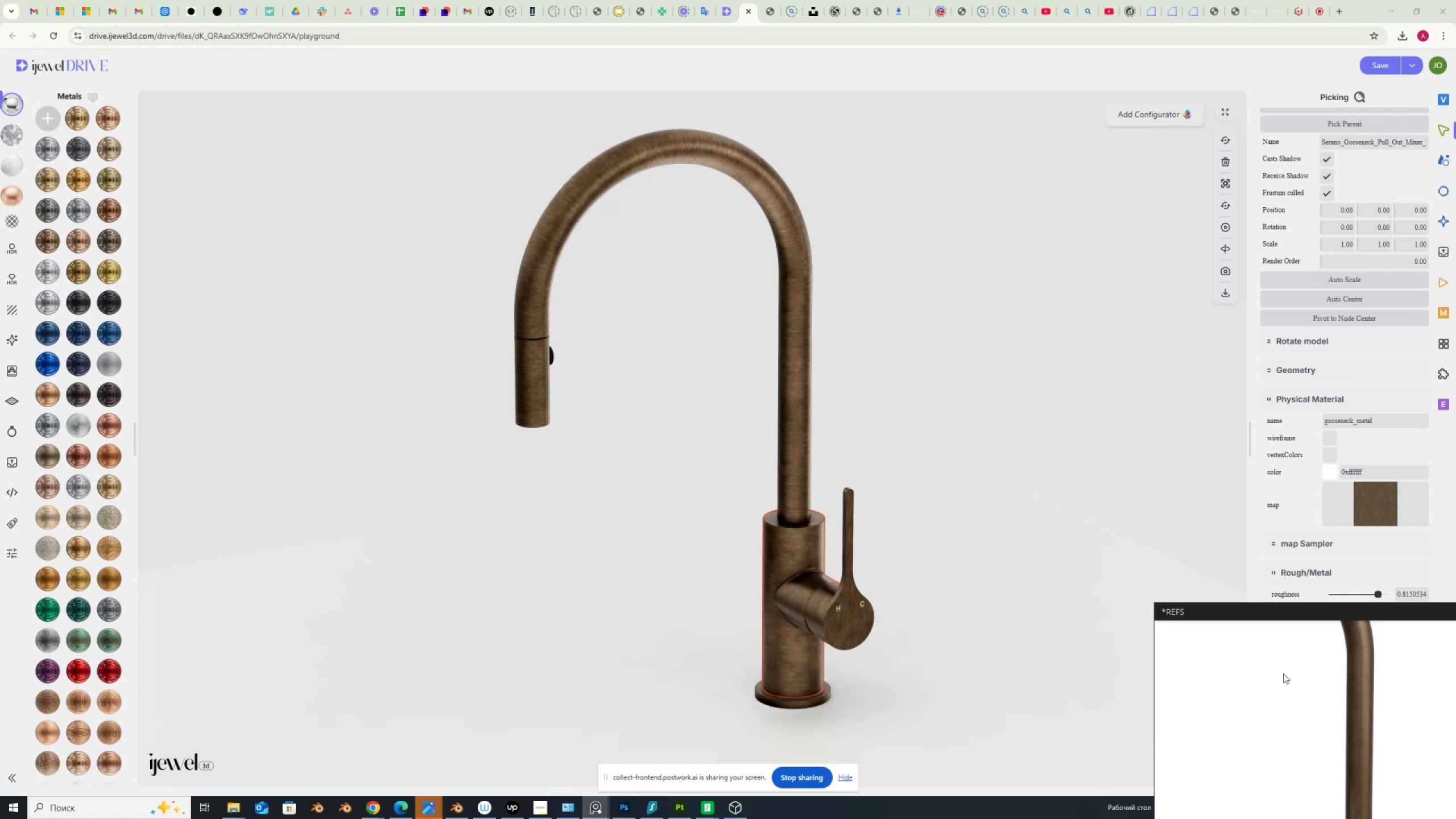 
left_click([664, 655])
 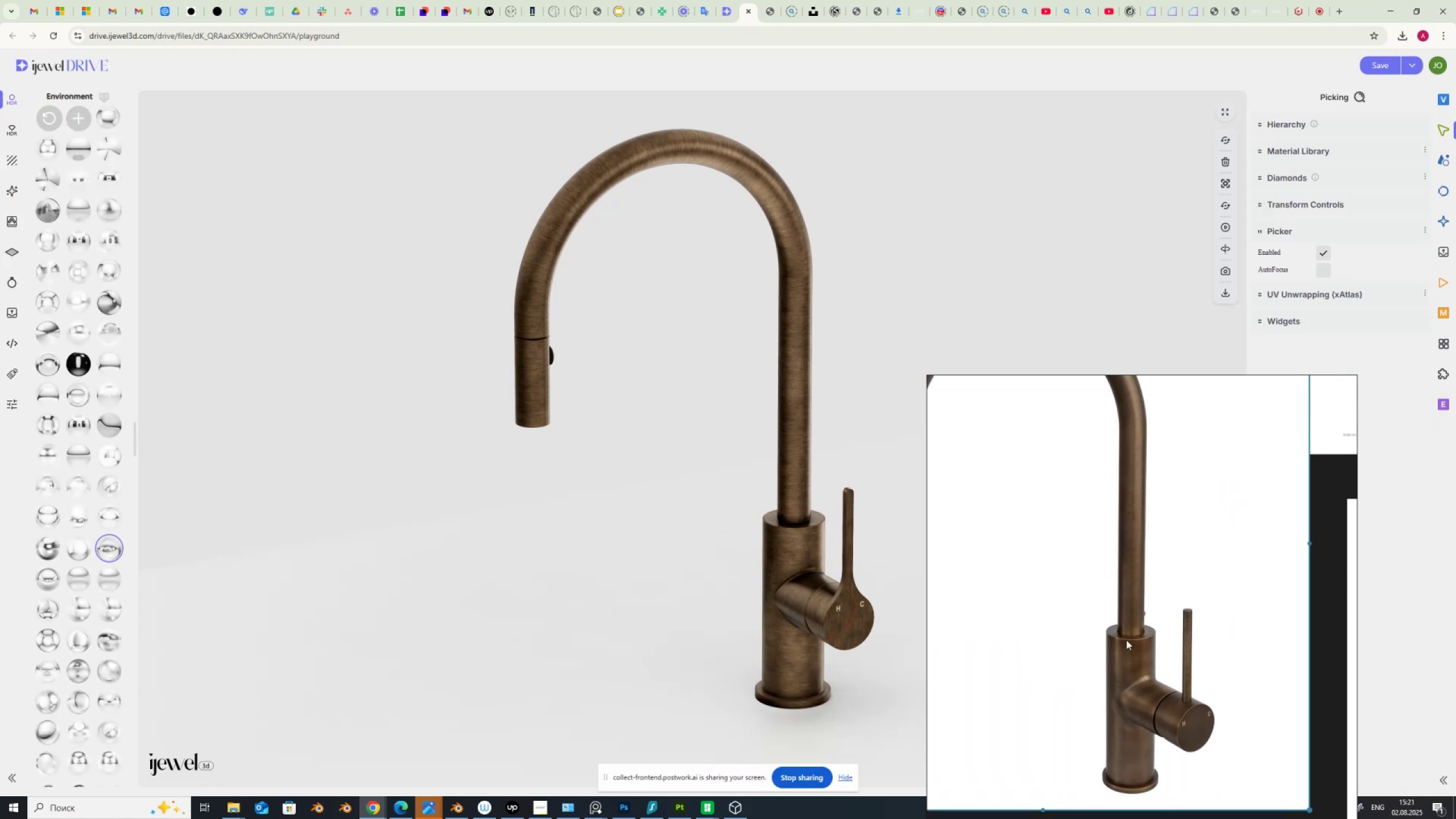 
scroll: coordinate [1178, 630], scroll_direction: down, amount: 3.0
 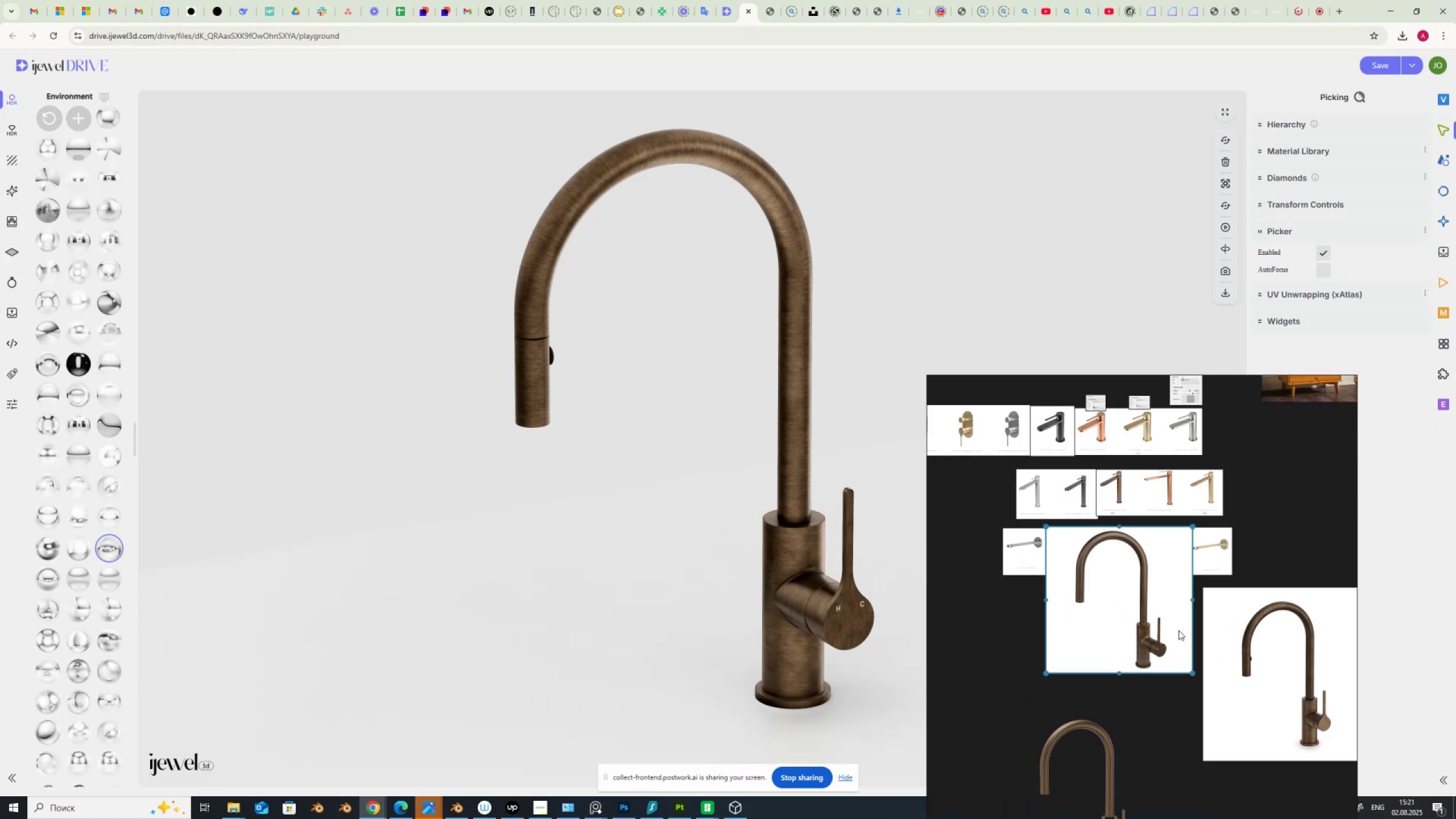 
scroll: coordinate [1272, 742], scroll_direction: up, amount: 6.0
 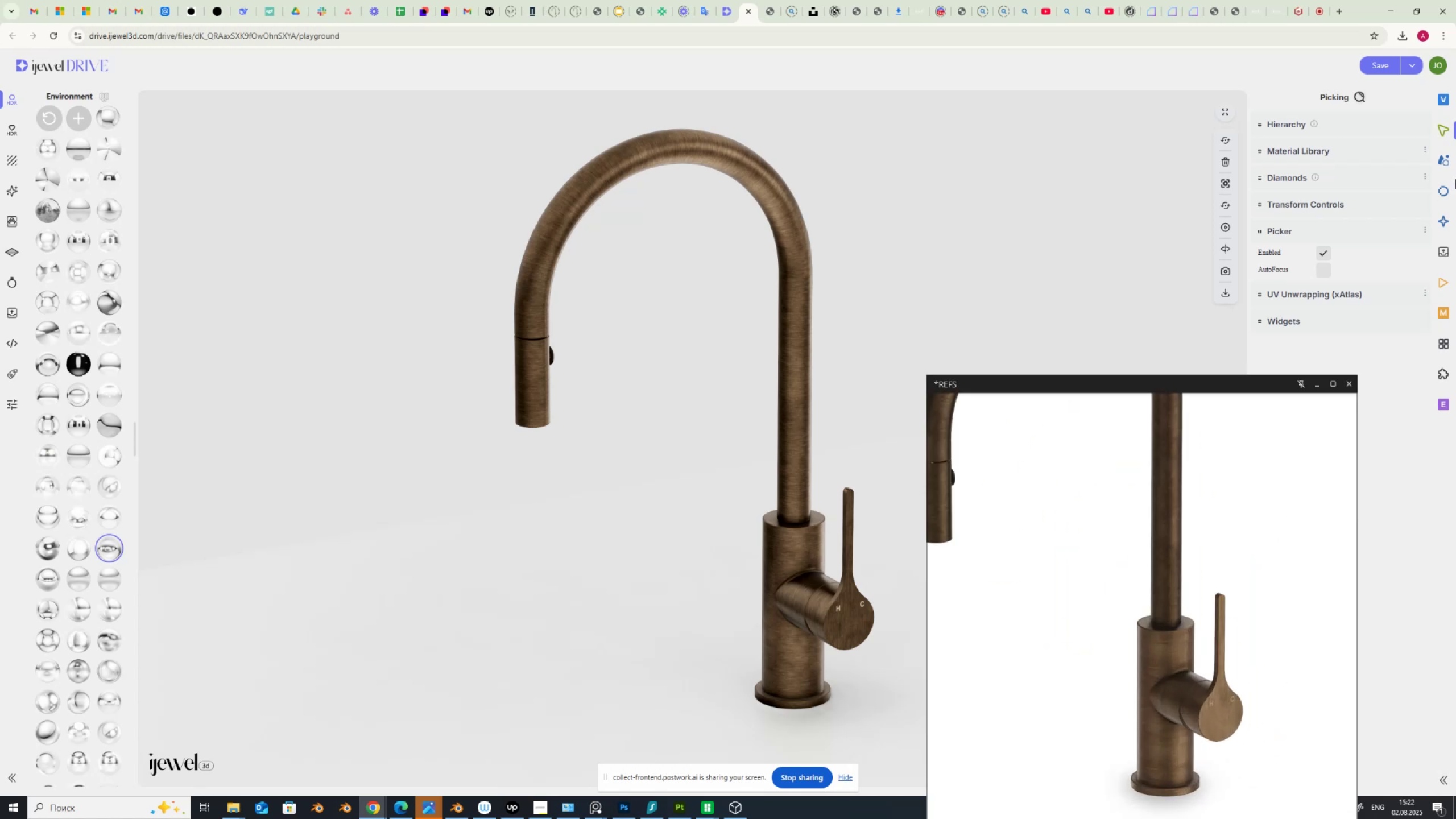 
left_click([1441, 162])
 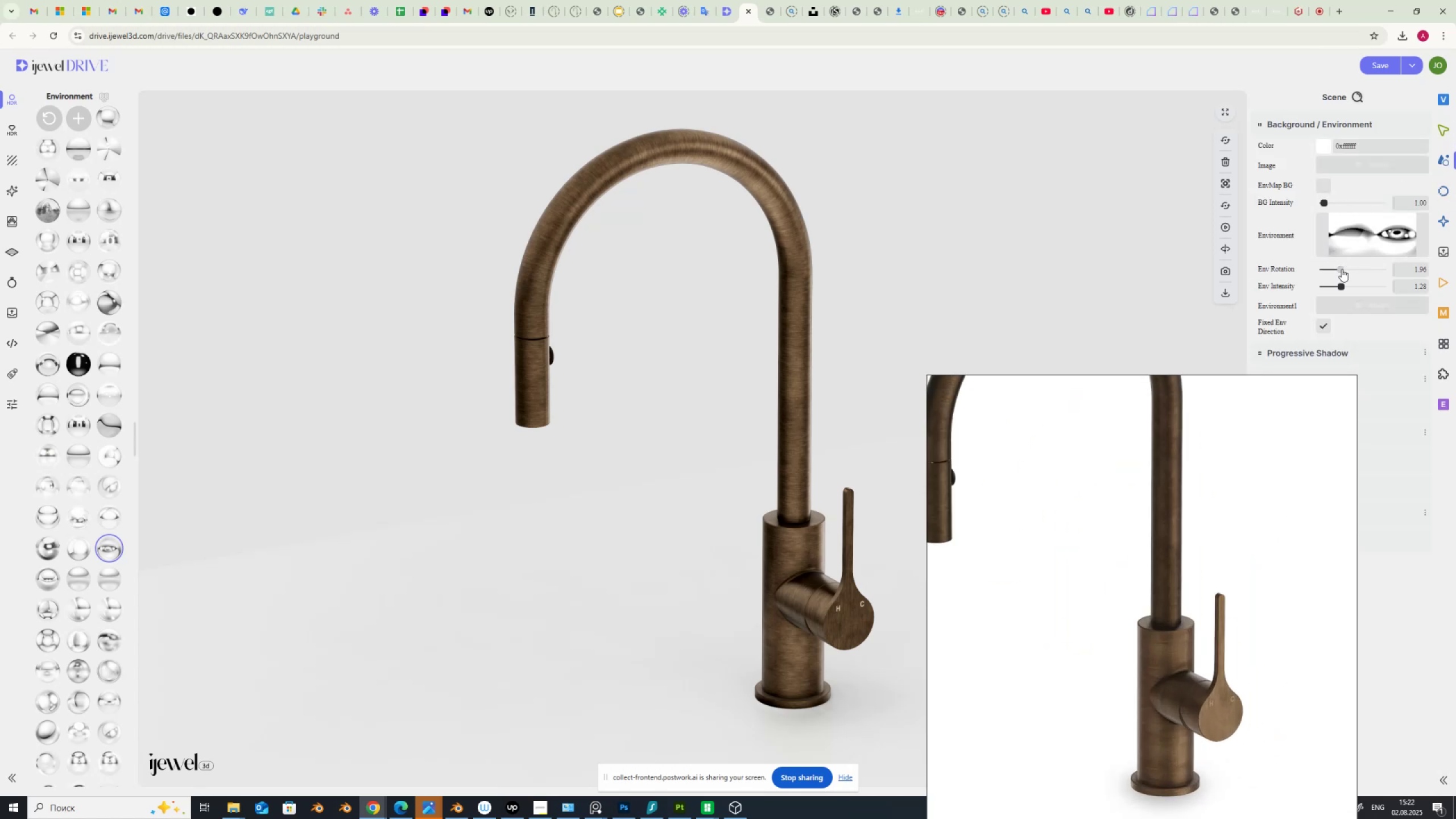 
left_click_drag(start_coordinate=[1342, 269], to_coordinate=[1349, 273])
 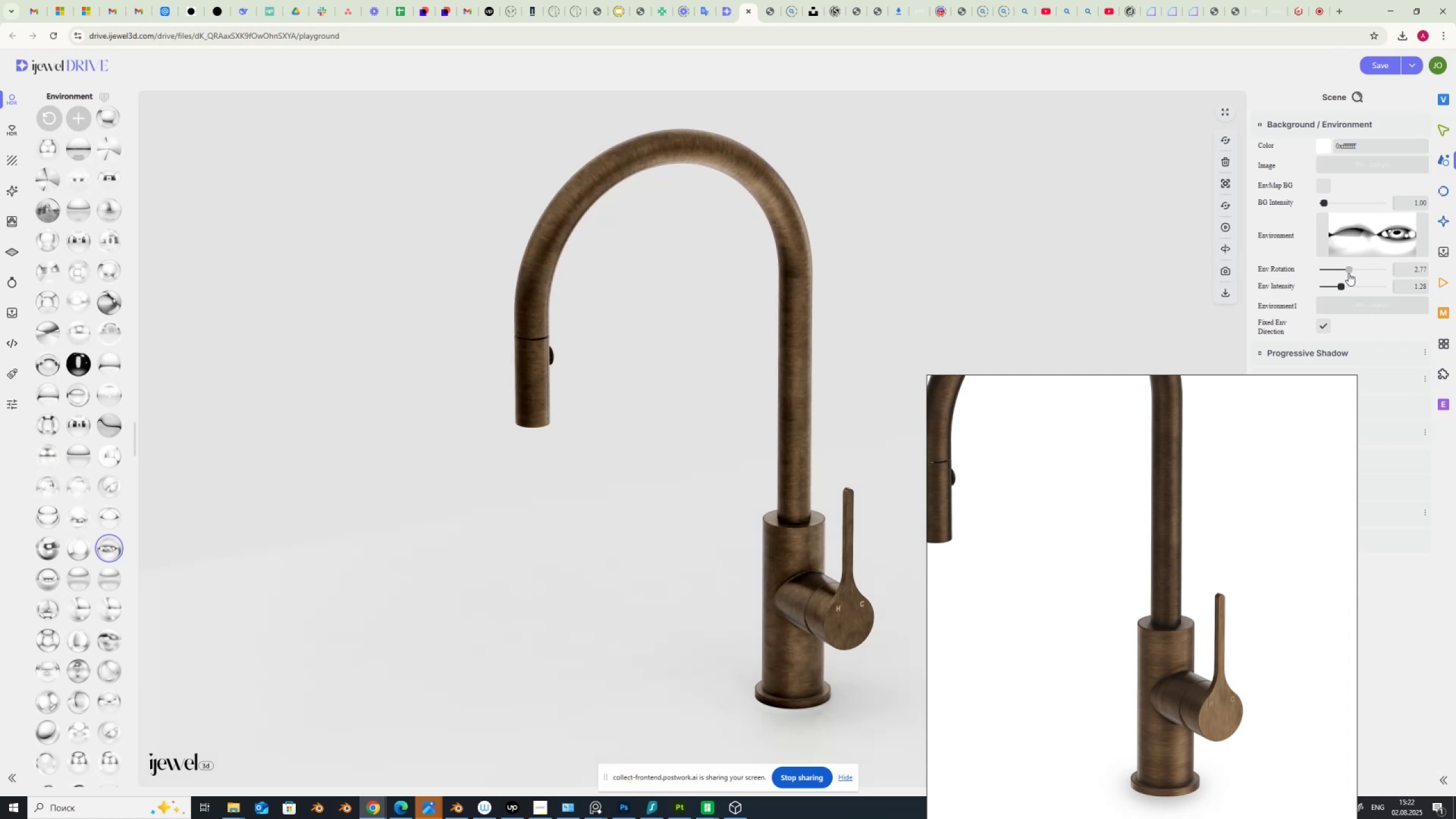 
scroll: coordinate [1233, 576], scroll_direction: down, amount: 2.0
 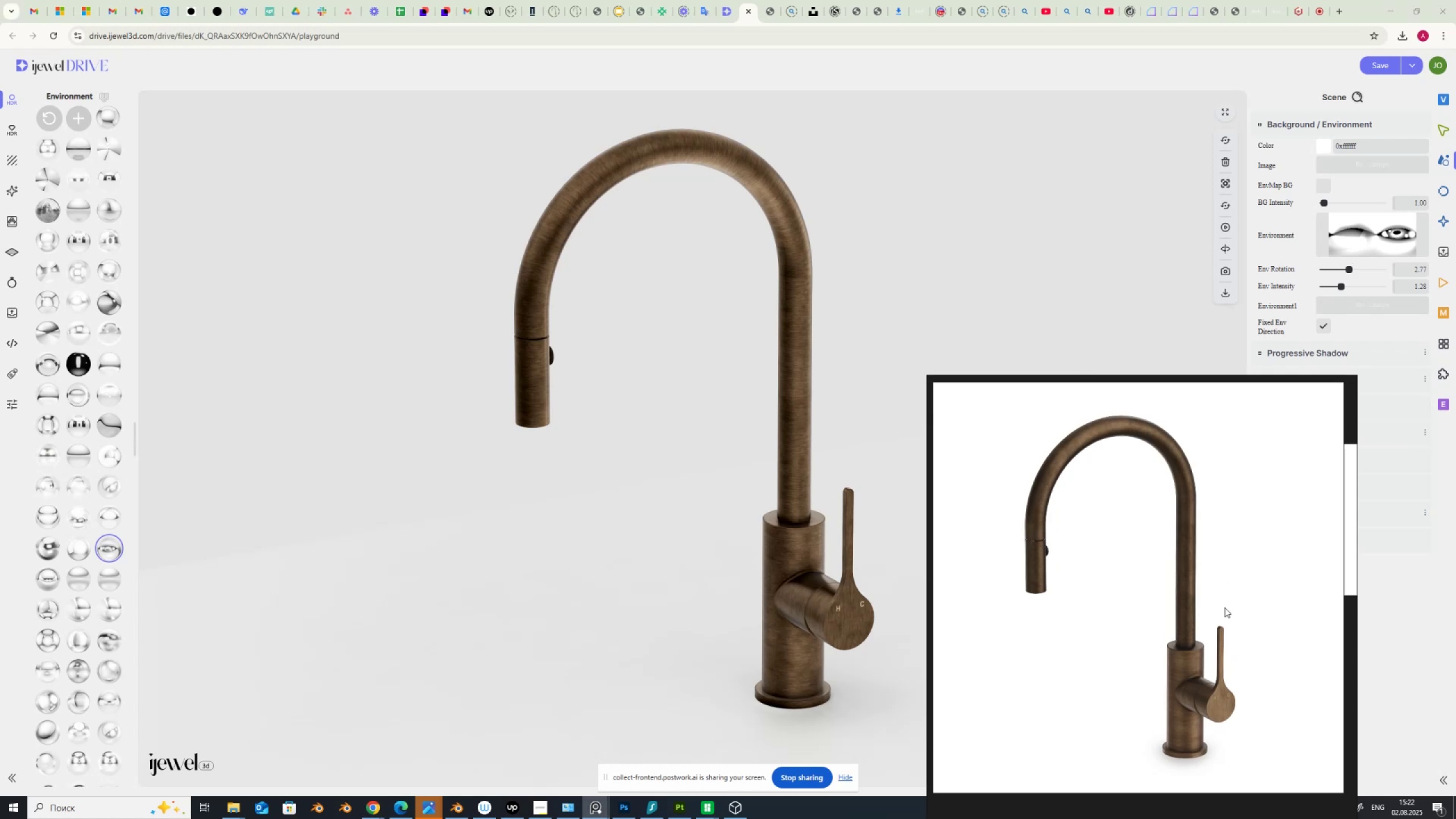 
wait(6.65)
 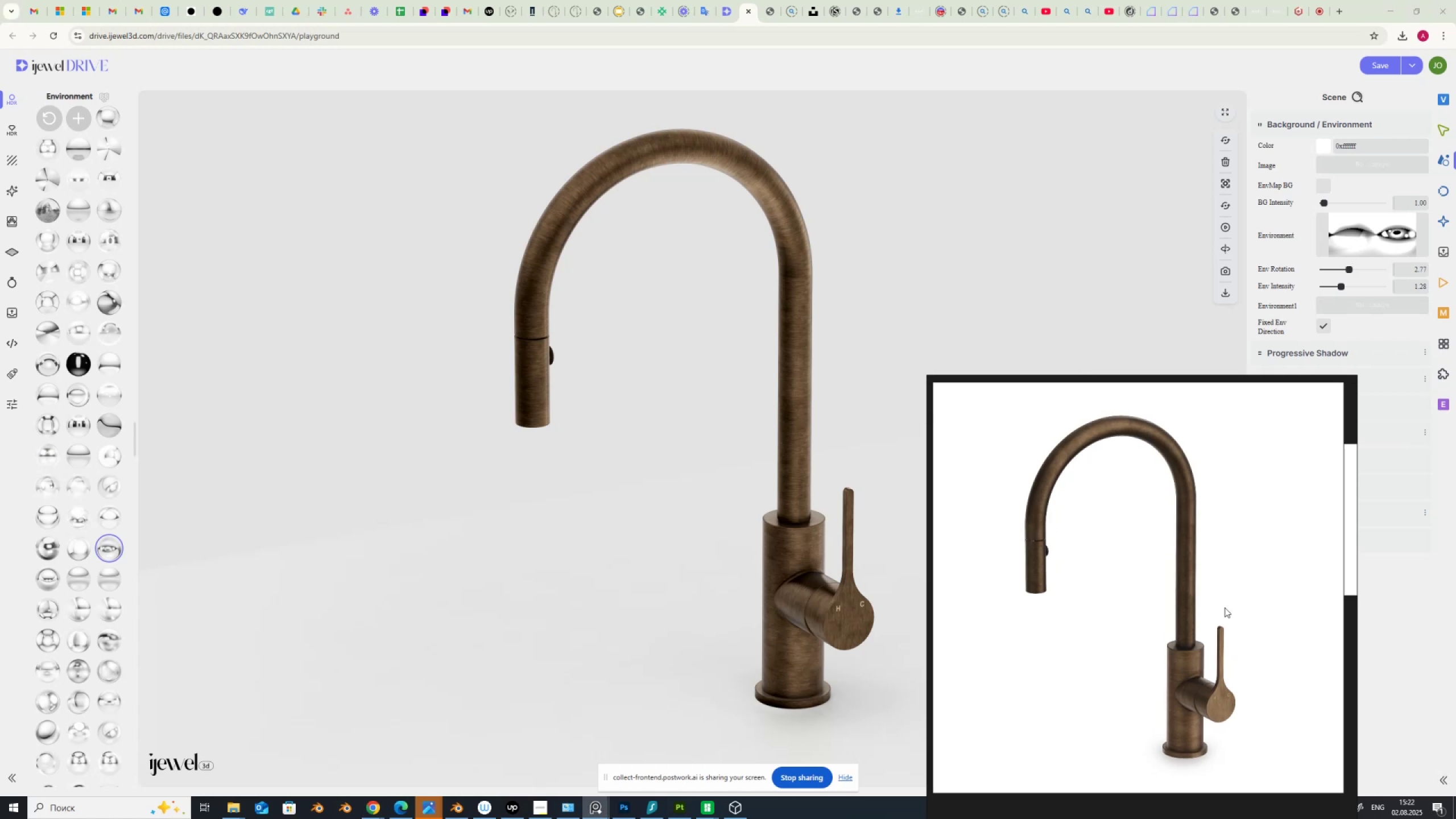 
left_click_drag(start_coordinate=[1346, 267], to_coordinate=[1323, 269])
 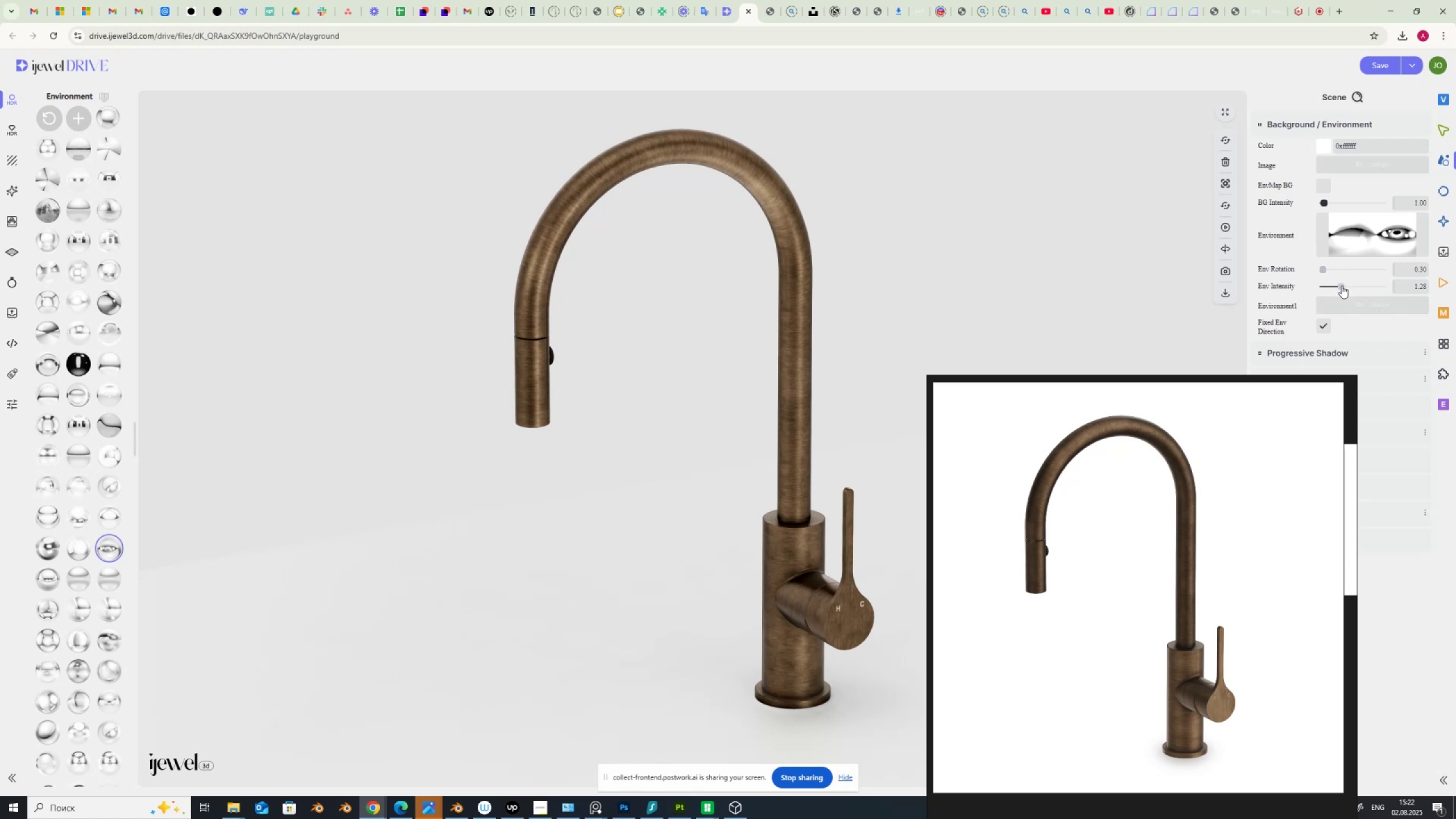 
wait(6.06)
 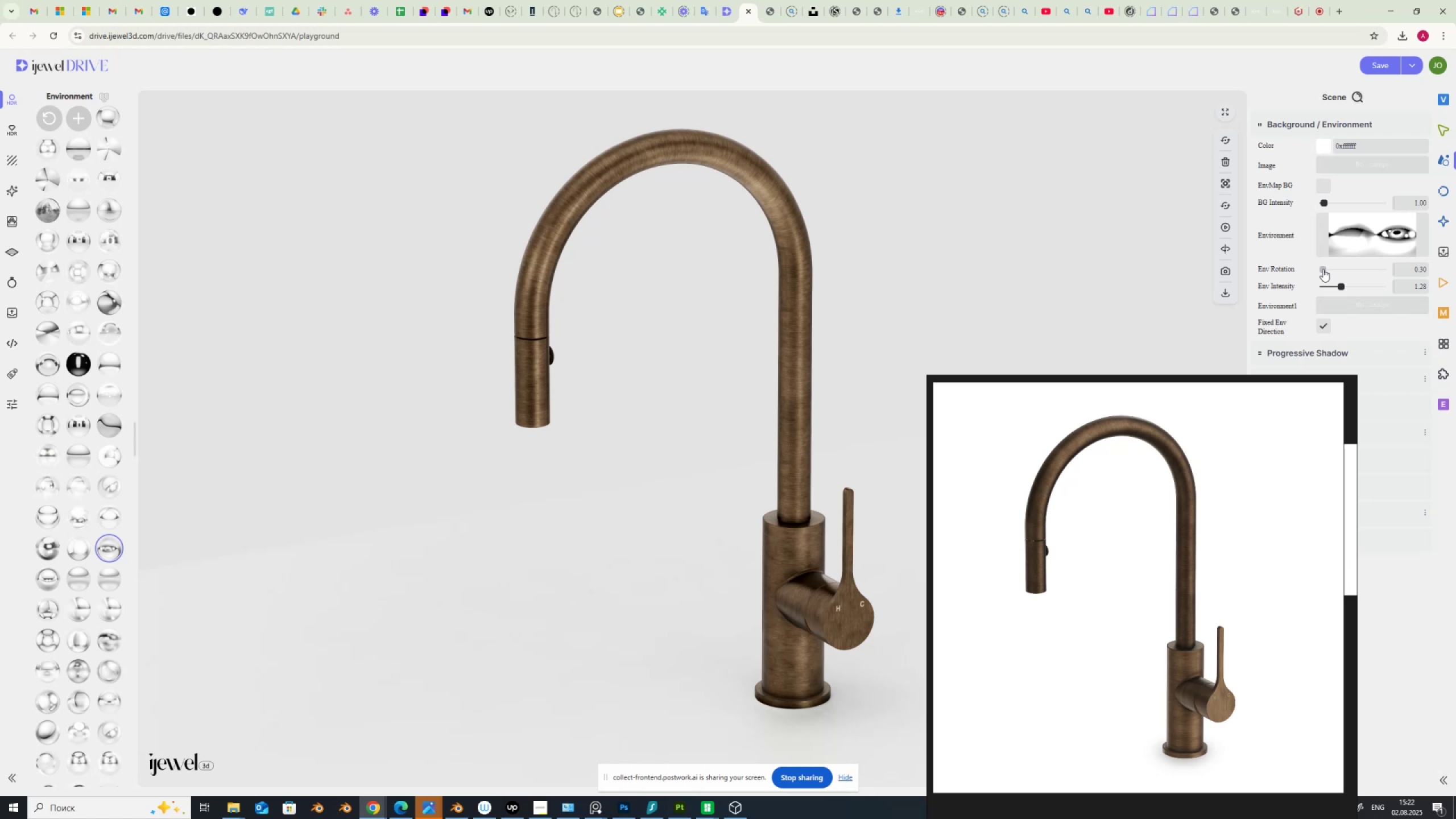 
left_click_drag(start_coordinate=[895, 406], to_coordinate=[898, 402])
 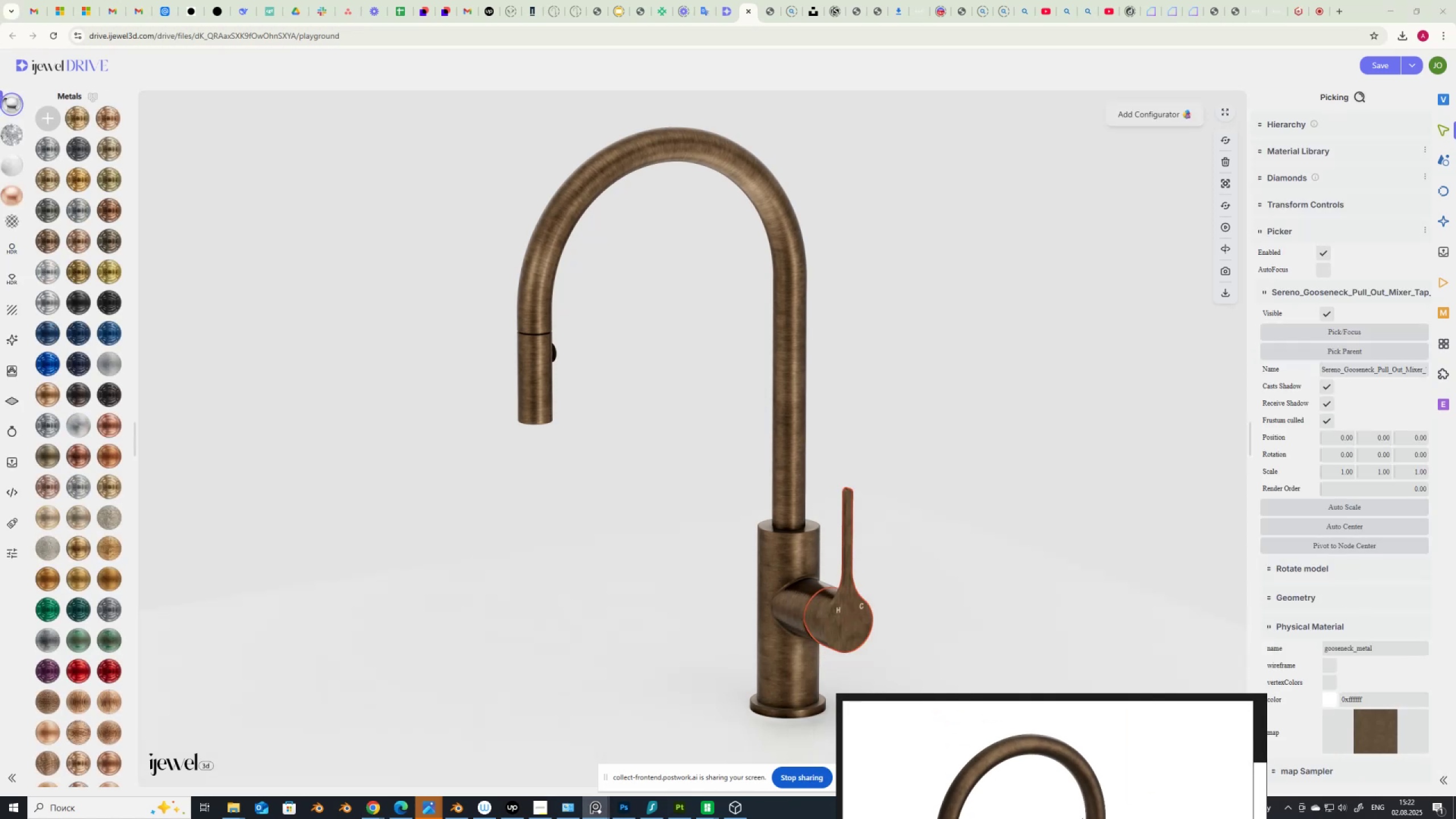 
scroll: coordinate [1361, 709], scroll_direction: down, amount: 6.0
 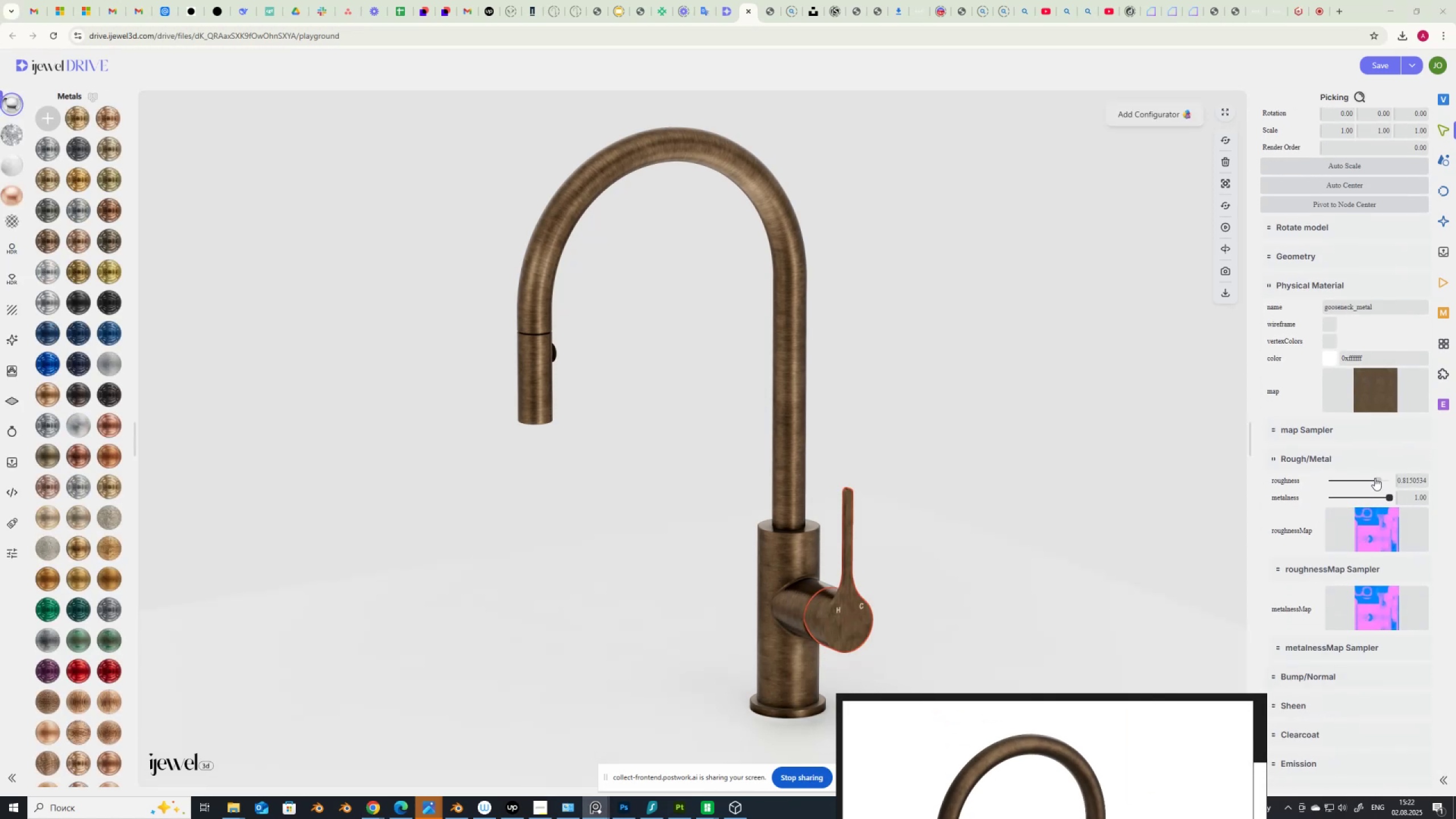 
left_click_drag(start_coordinate=[1379, 479], to_coordinate=[1378, 489])
 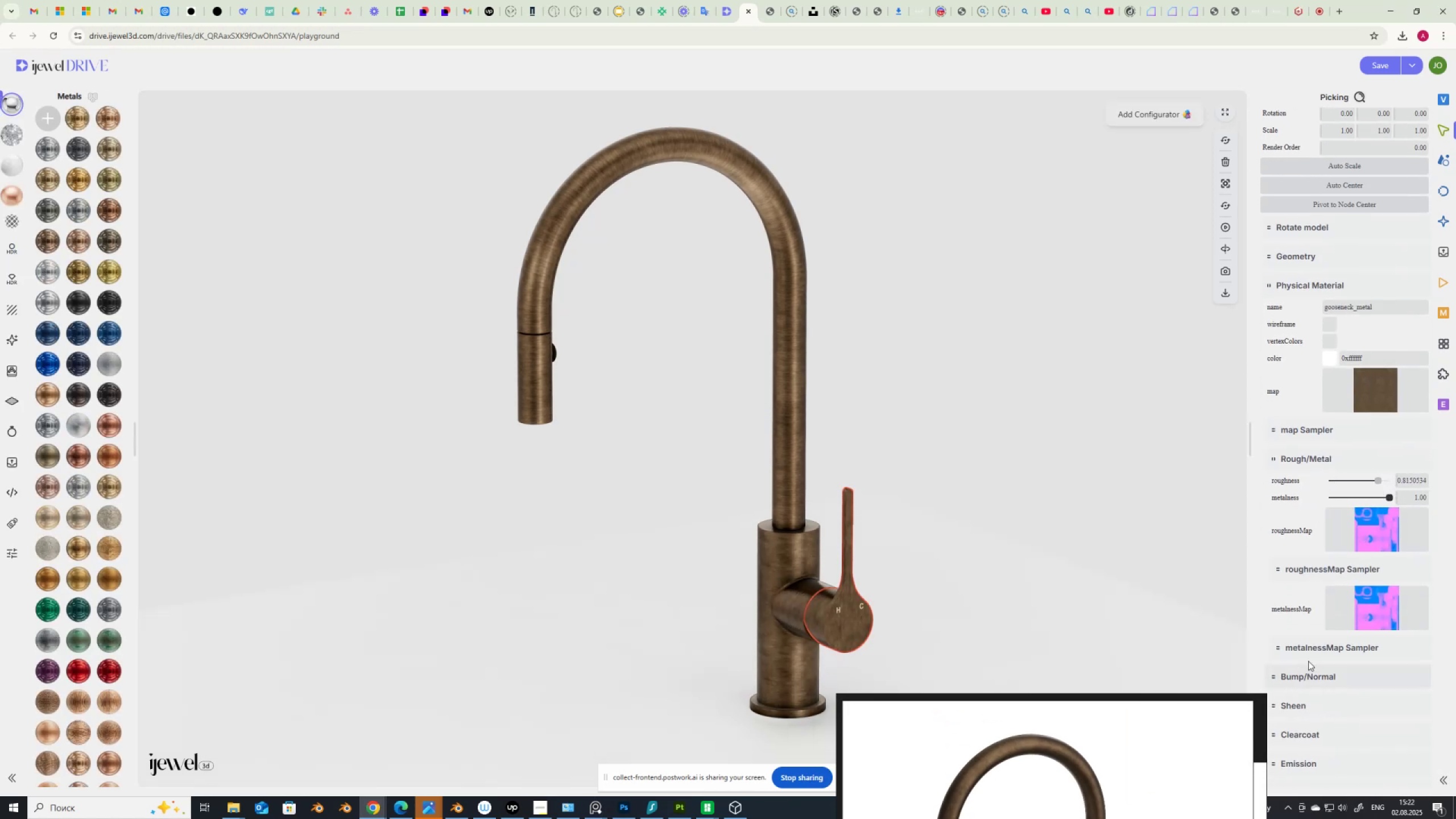 
left_click([1313, 651])
 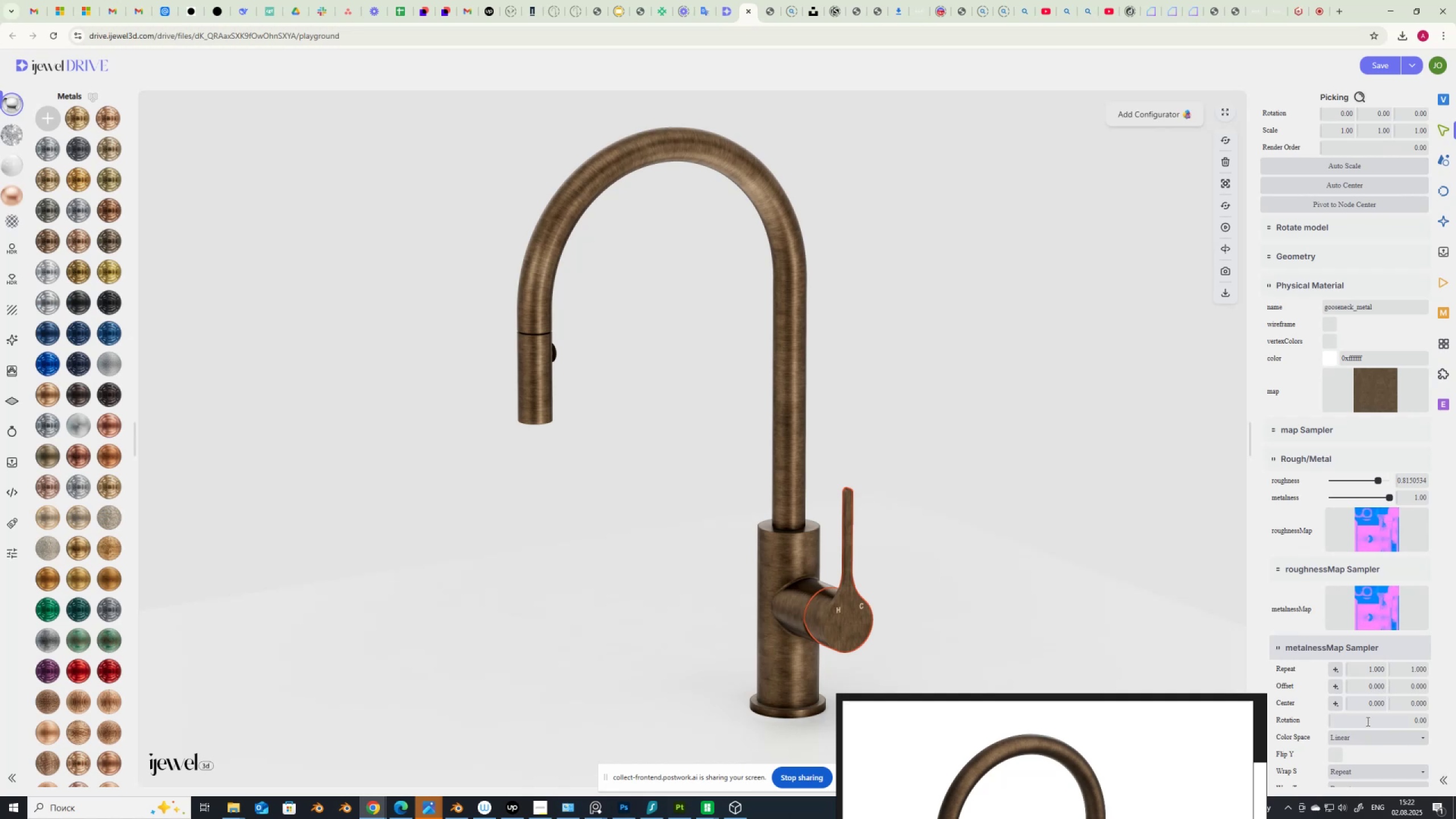 
scroll: coordinate [1367, 722], scroll_direction: down, amount: 2.0
 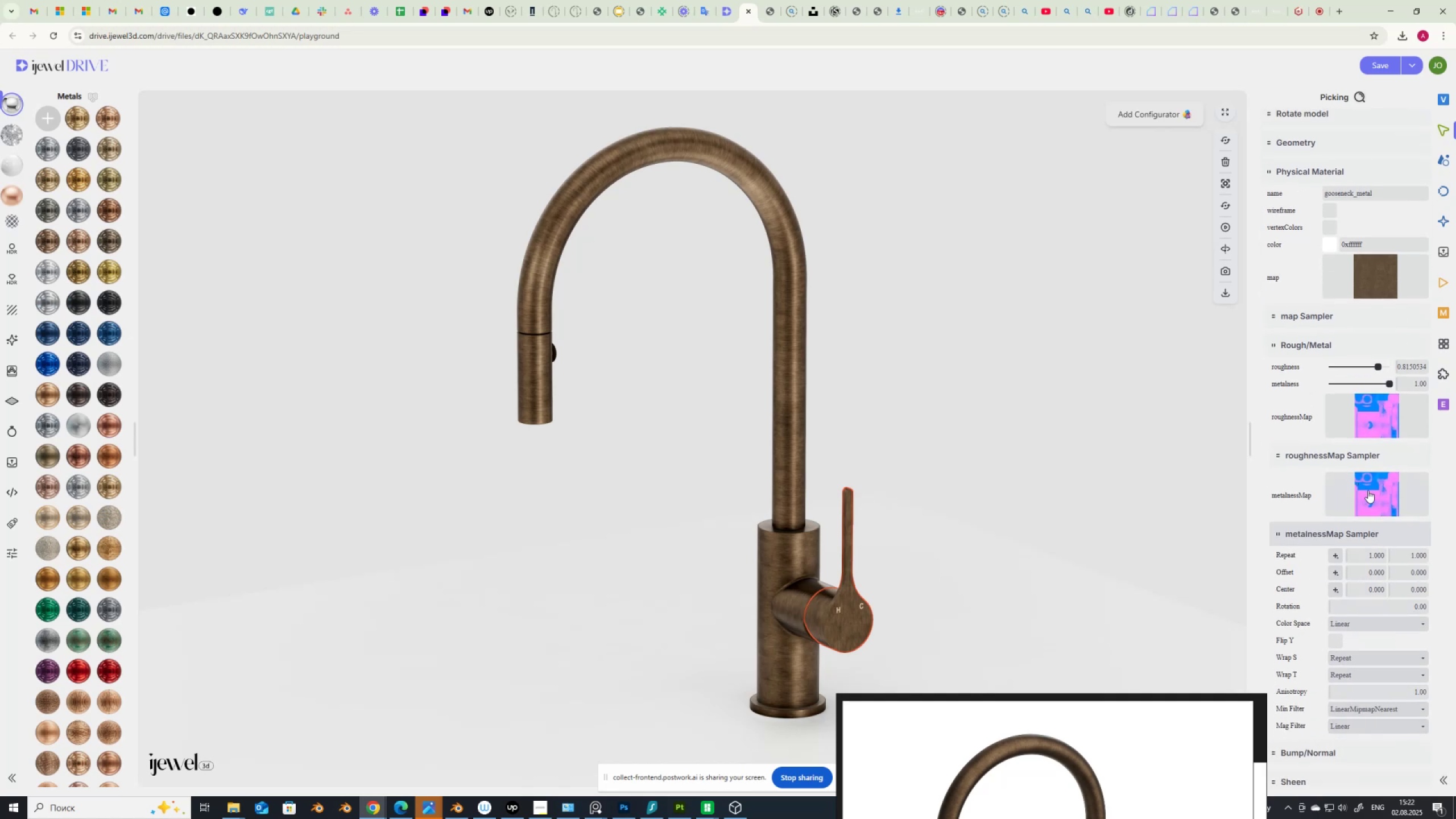 
right_click([1378, 490])
 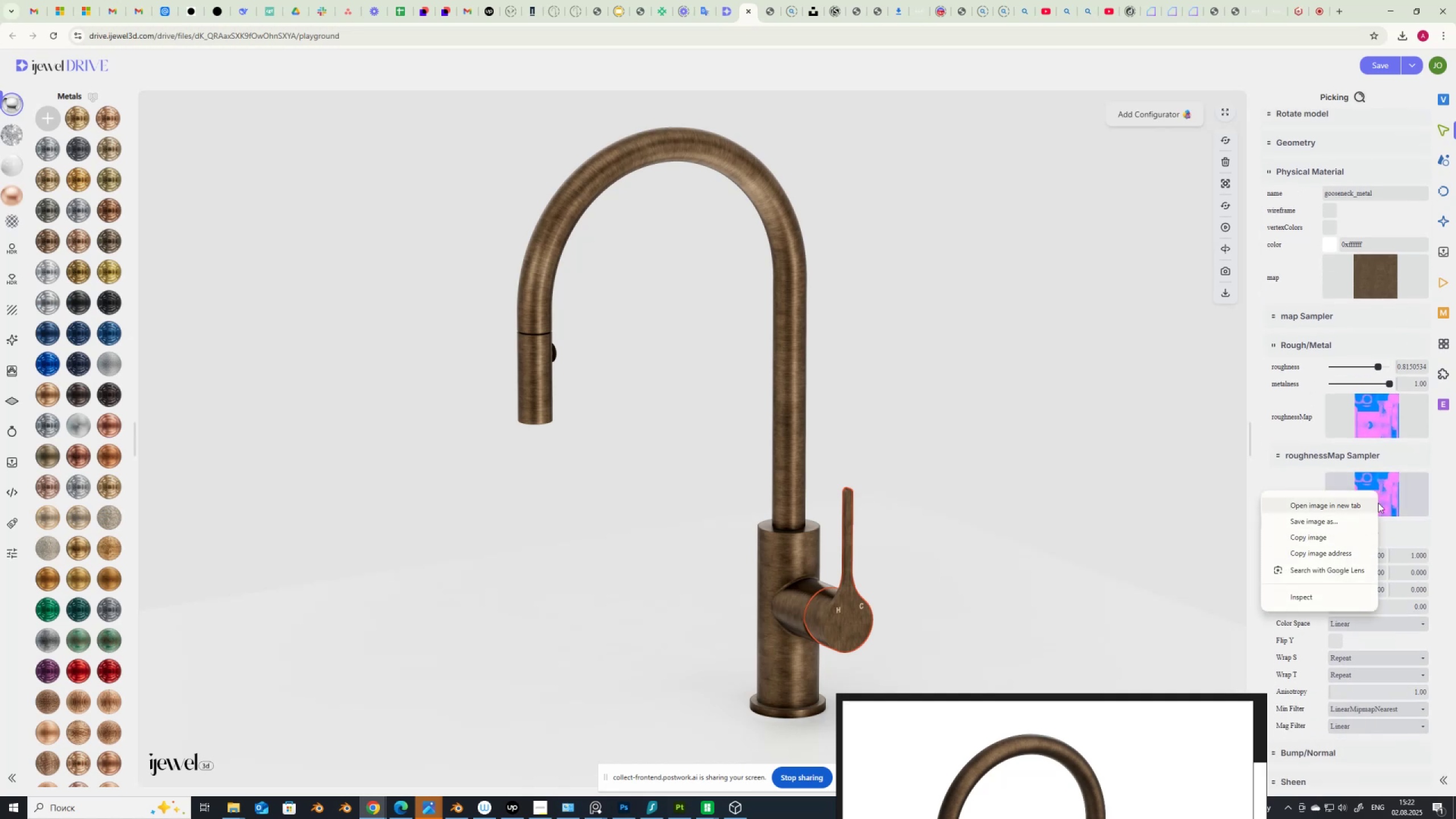 
left_click([1399, 495])
 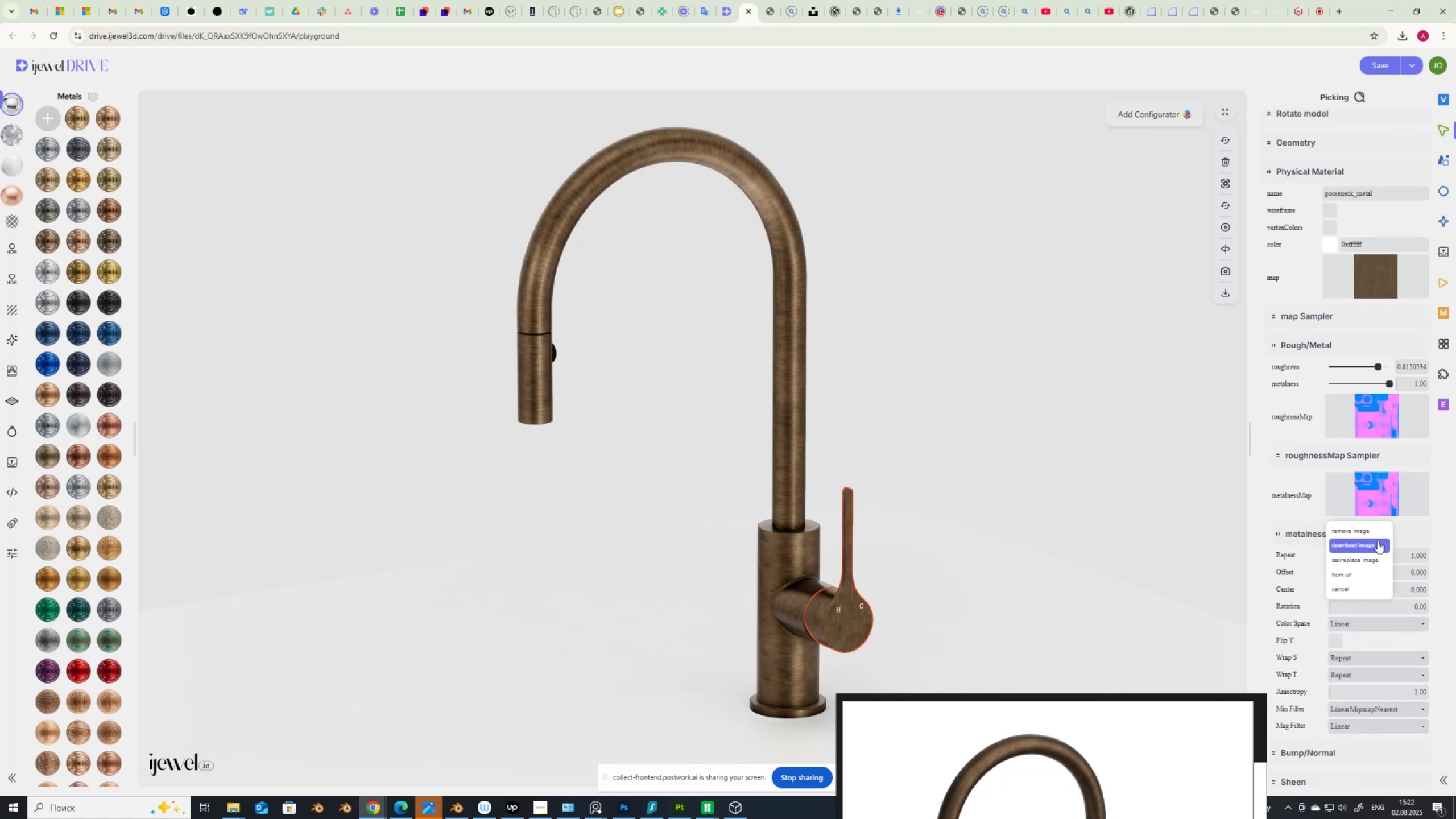 
left_click([1379, 533])
 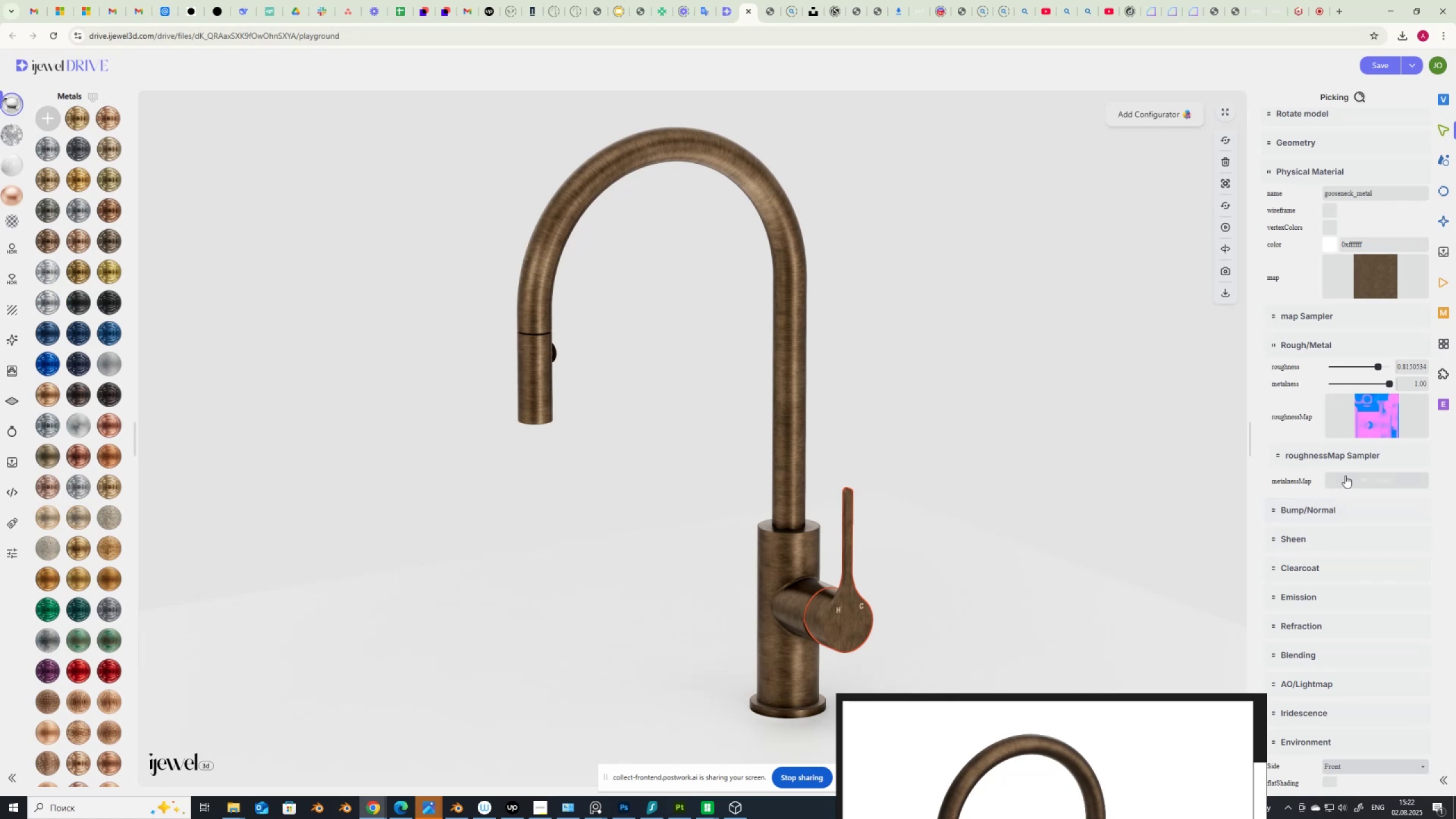 
wait(6.43)
 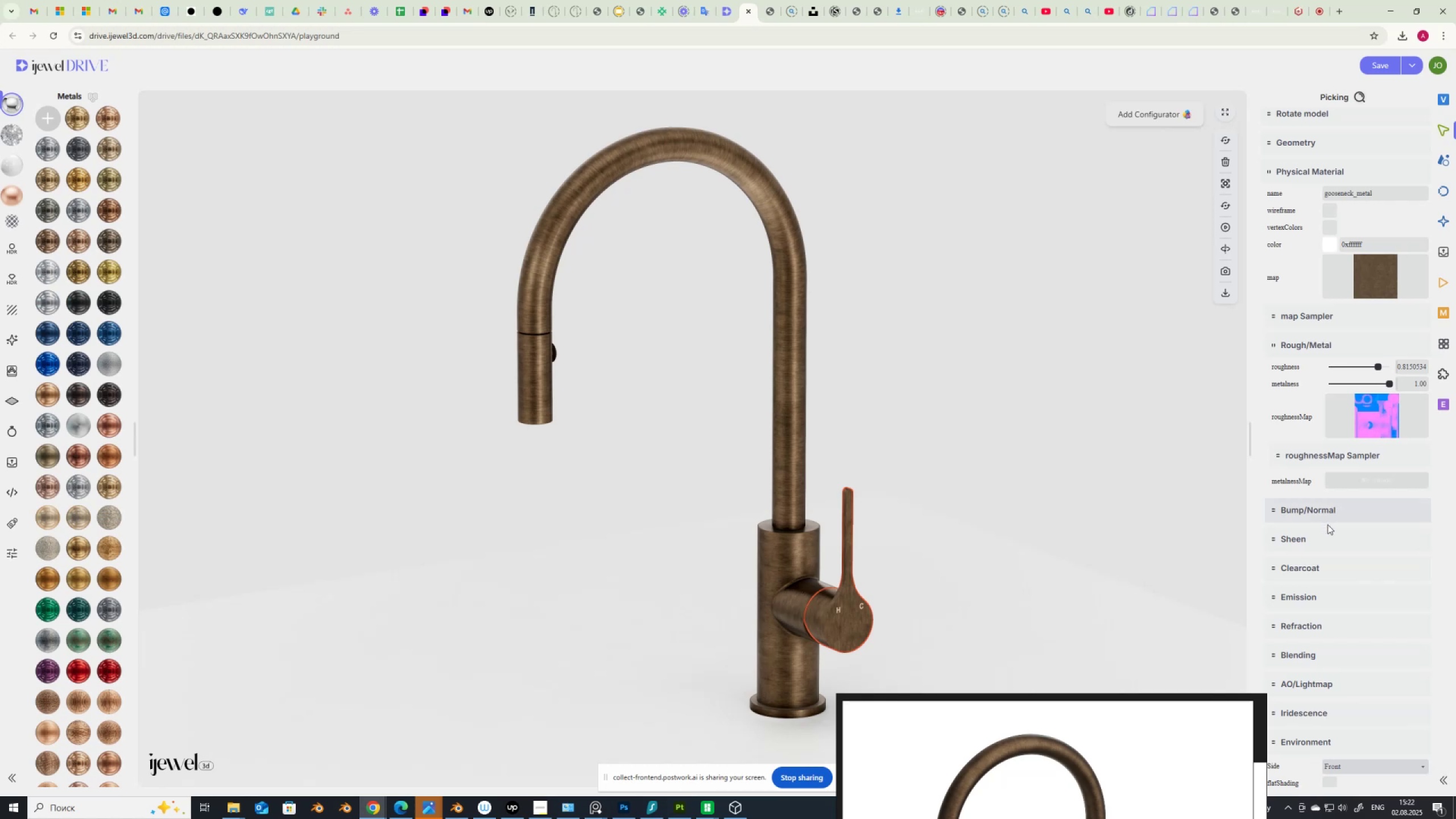 
left_click([1341, 512])
 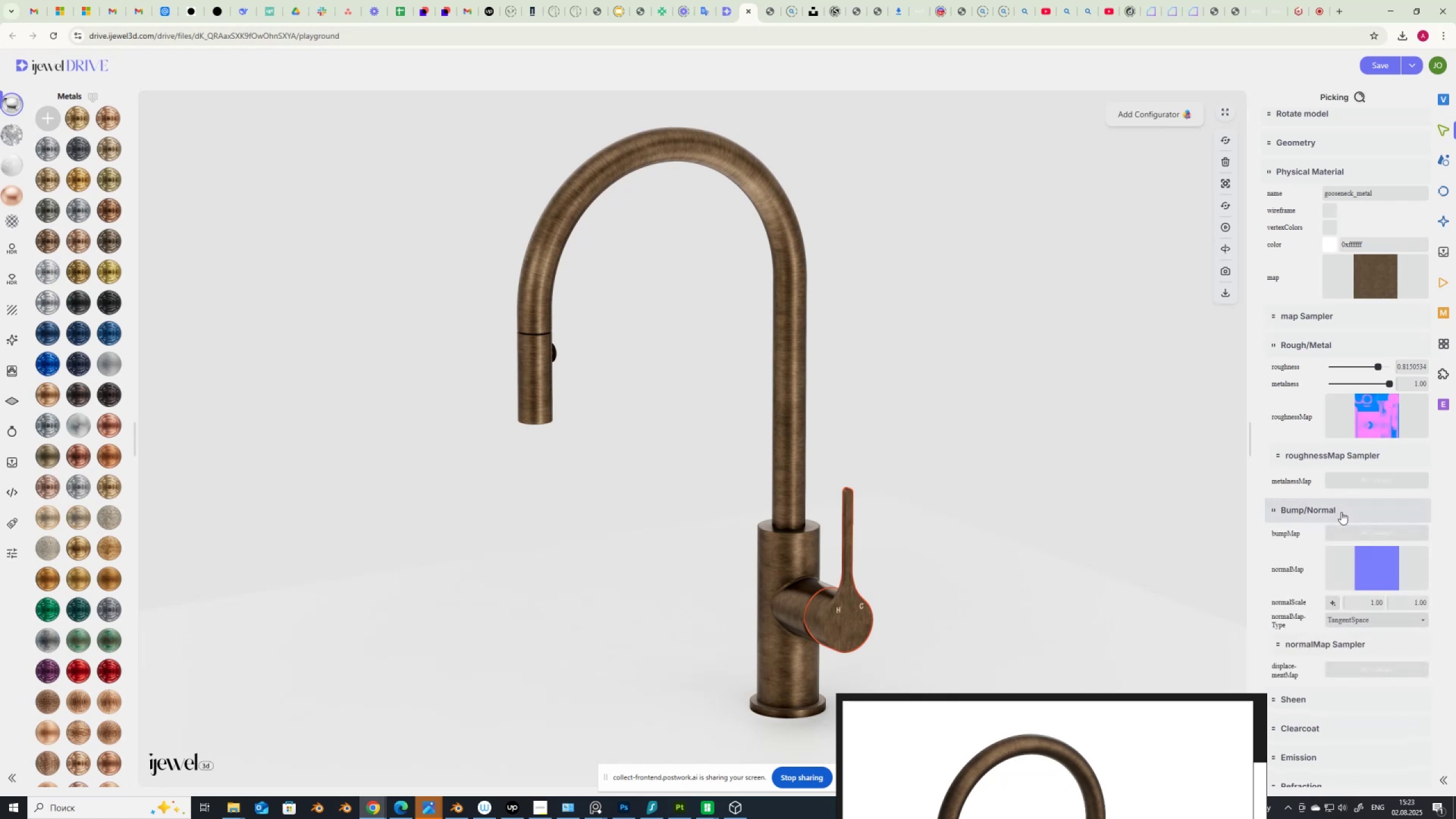 
left_click([1341, 512])
 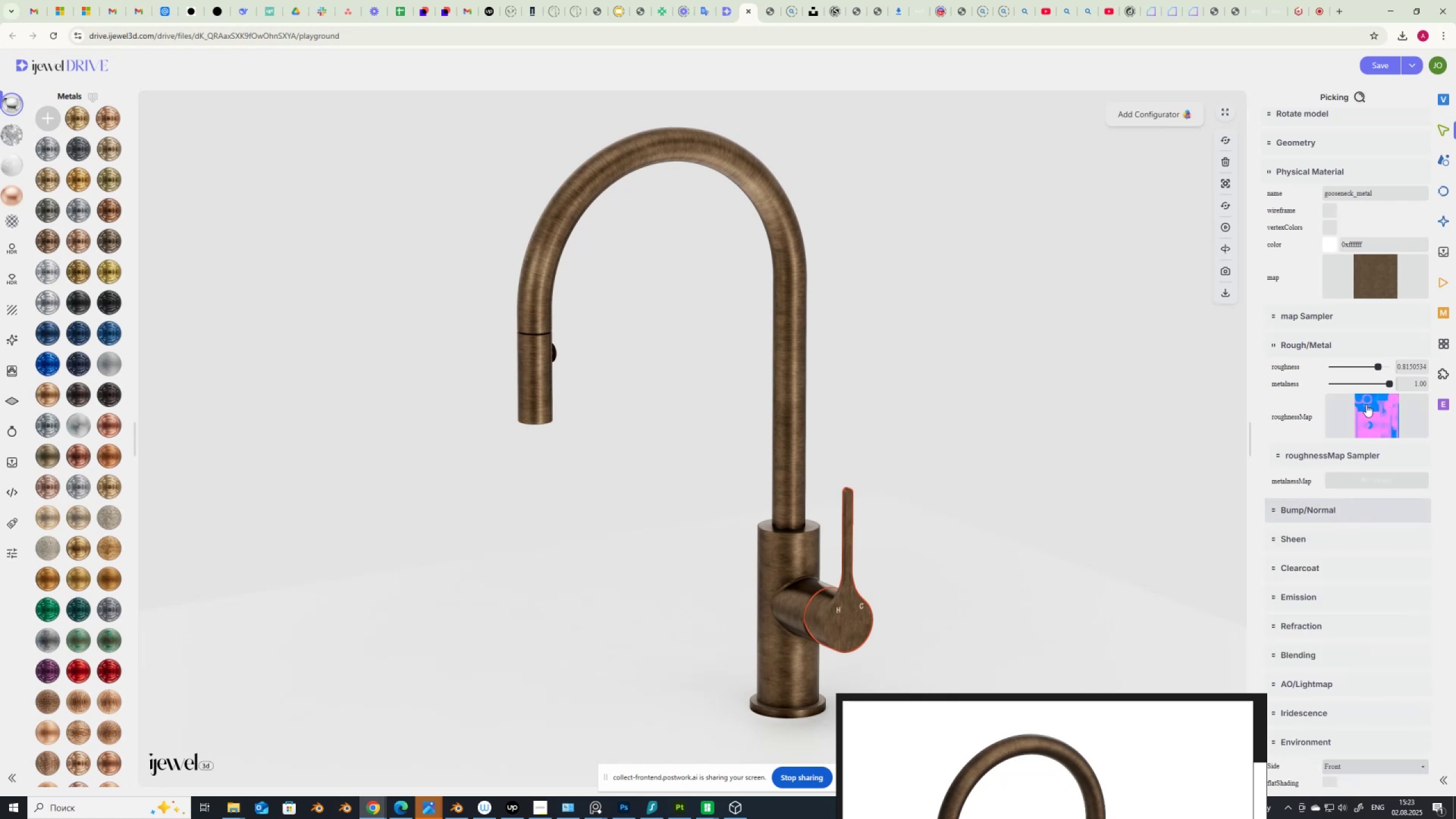 
left_click_drag(start_coordinate=[1387, 385], to_coordinate=[1455, 407])
 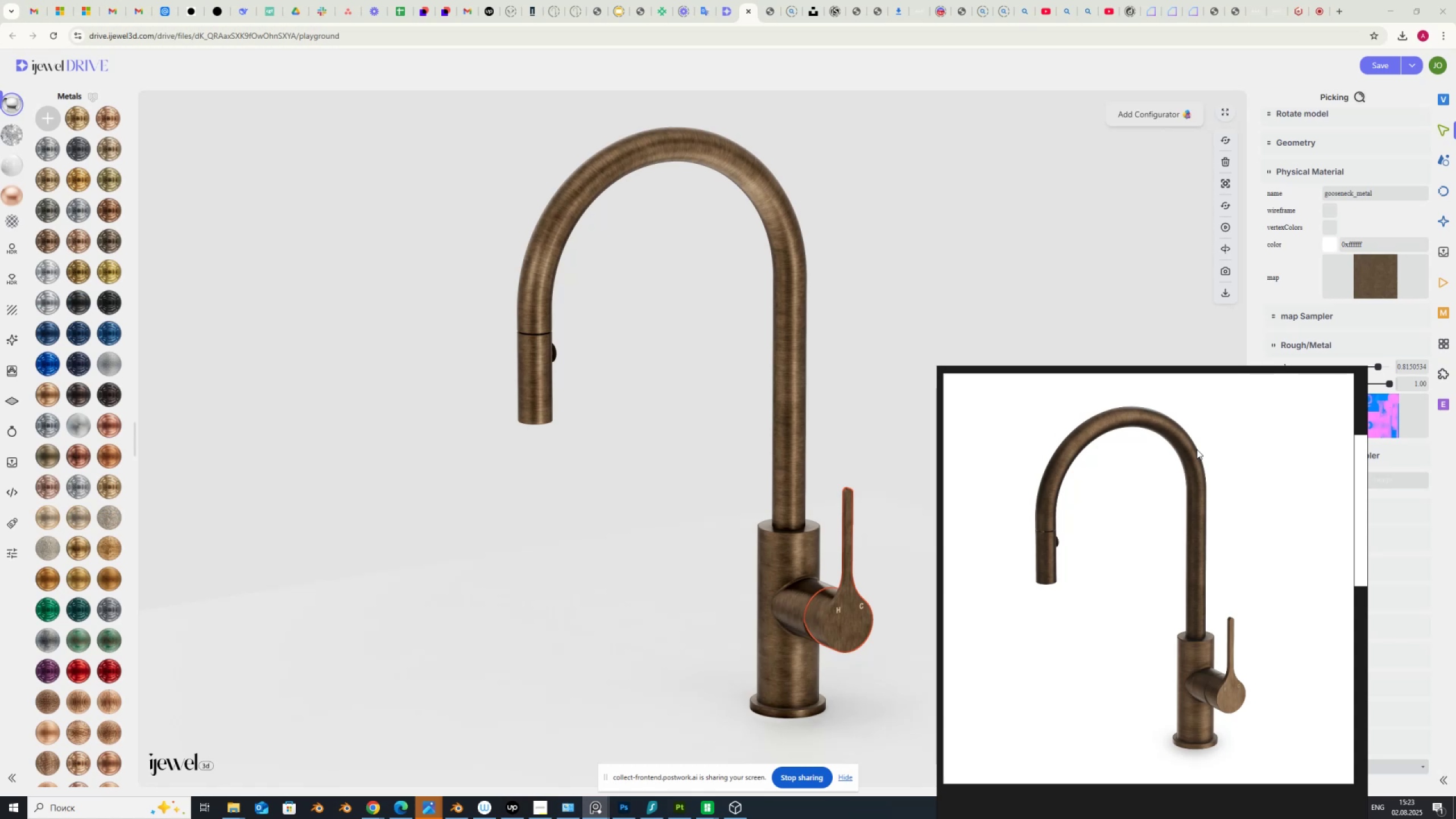 
wait(14.97)
 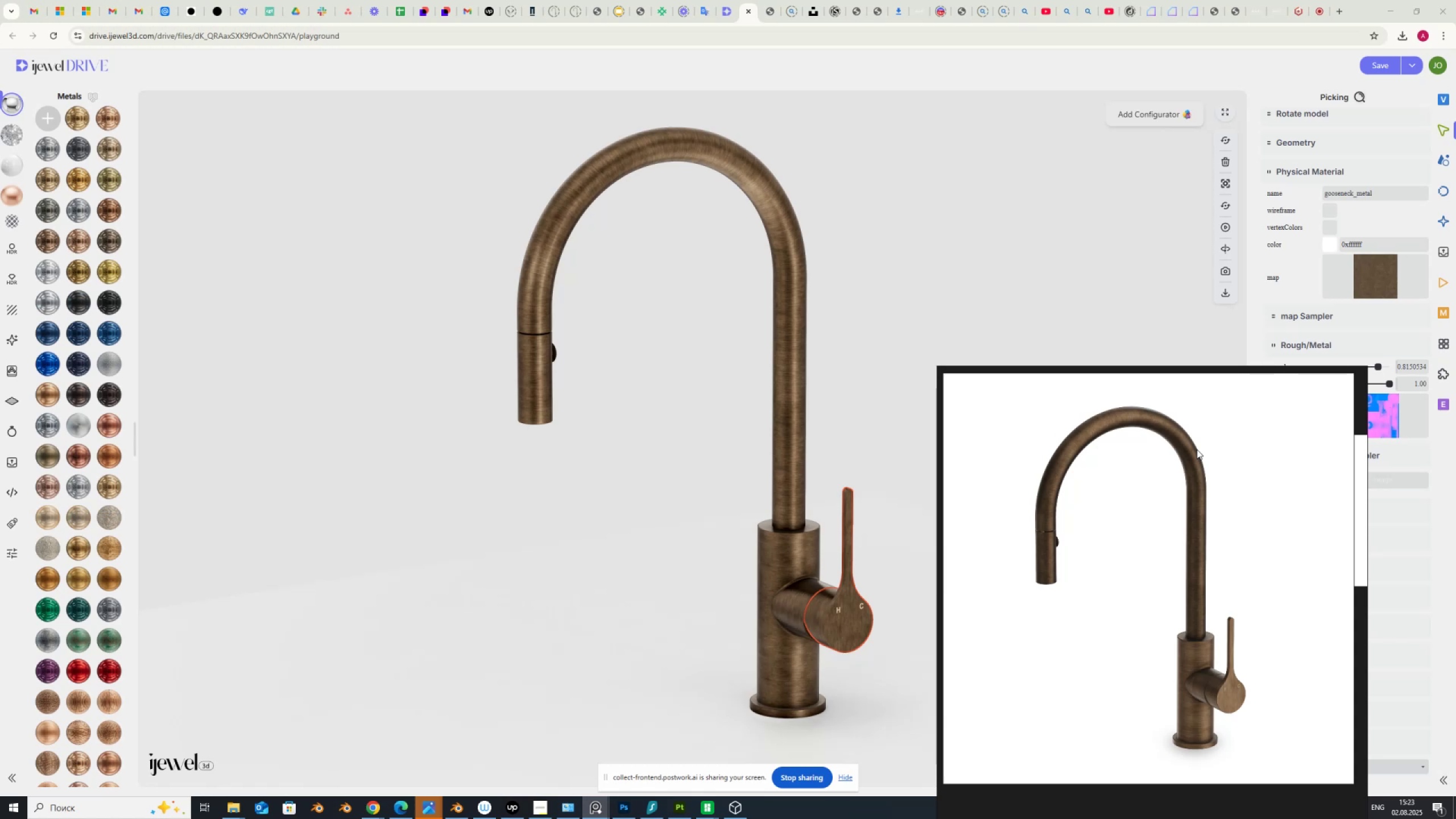 
left_click([1085, 324])
 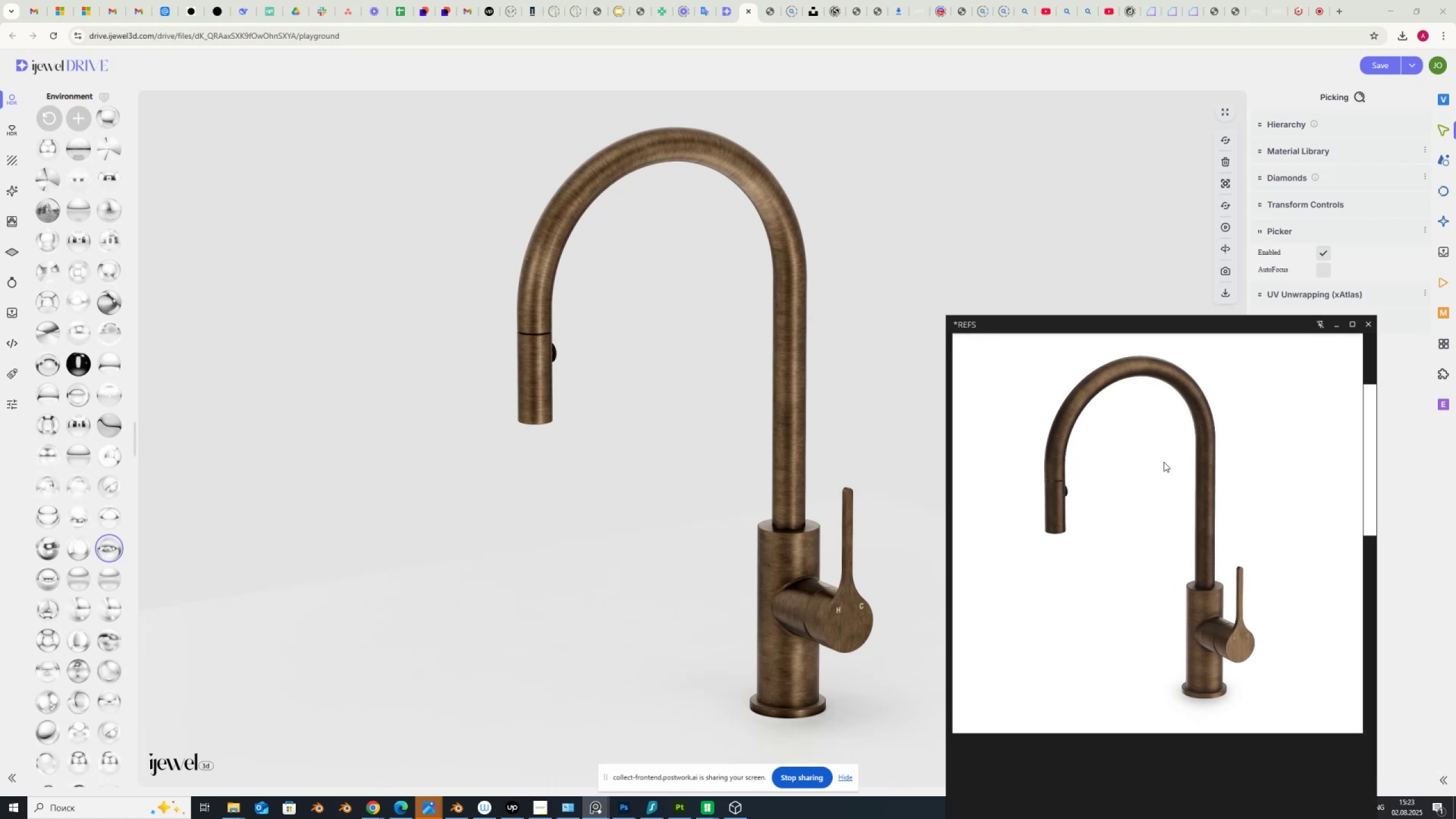 
wait(11.36)
 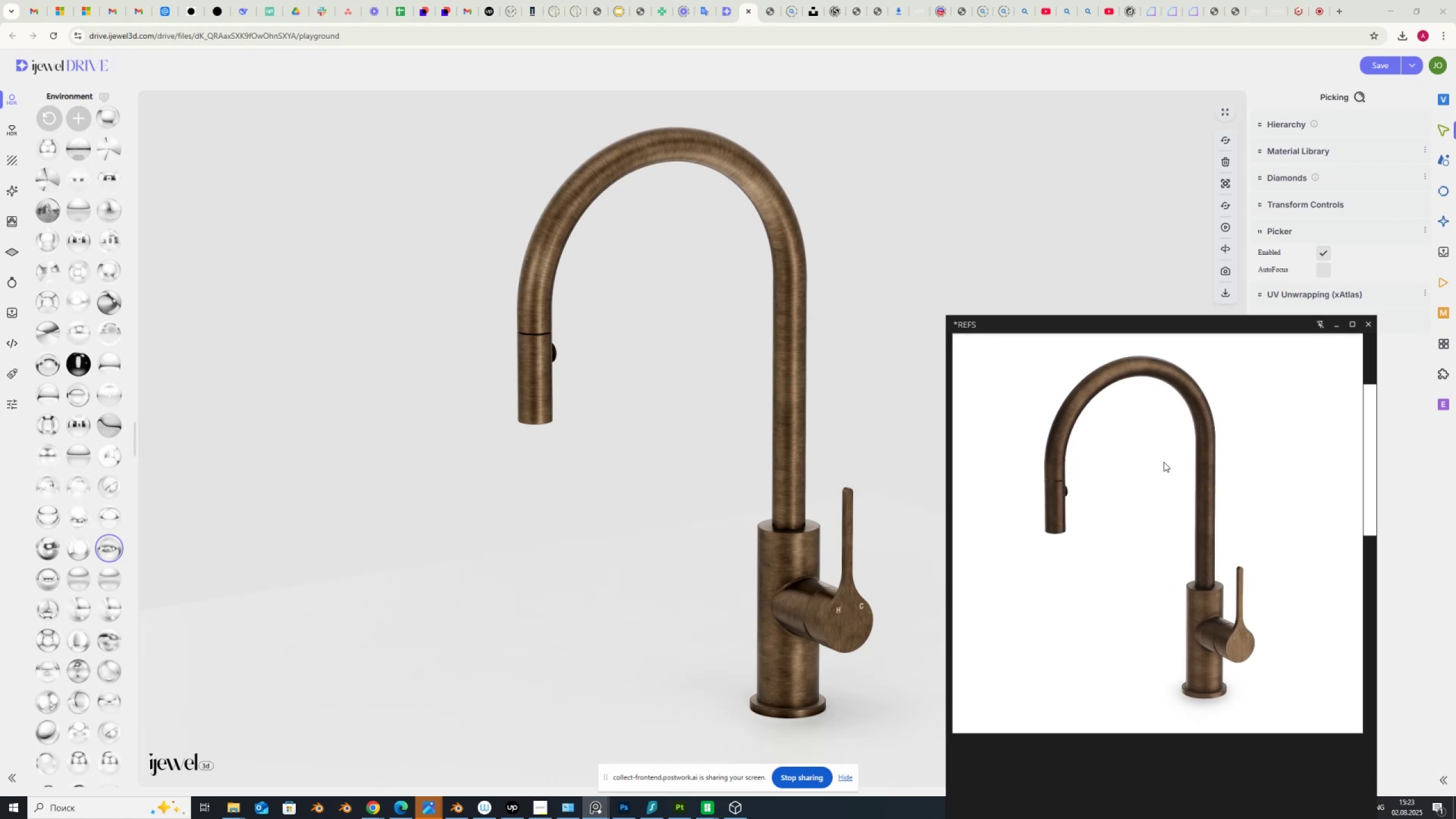 
scroll: coordinate [1205, 639], scroll_direction: down, amount: 4.0
 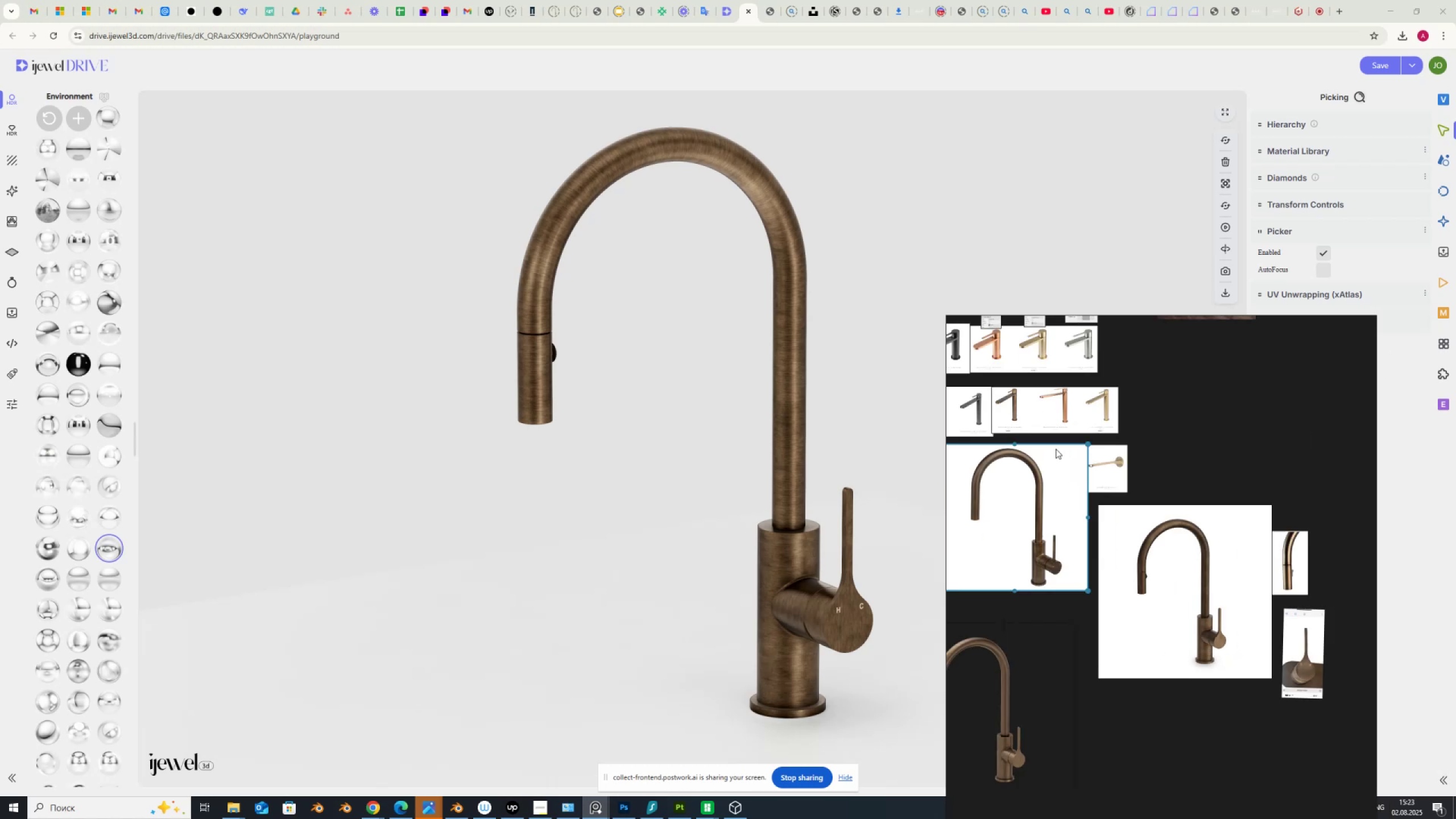 
scroll: coordinate [995, 555], scroll_direction: up, amount: 6.0
 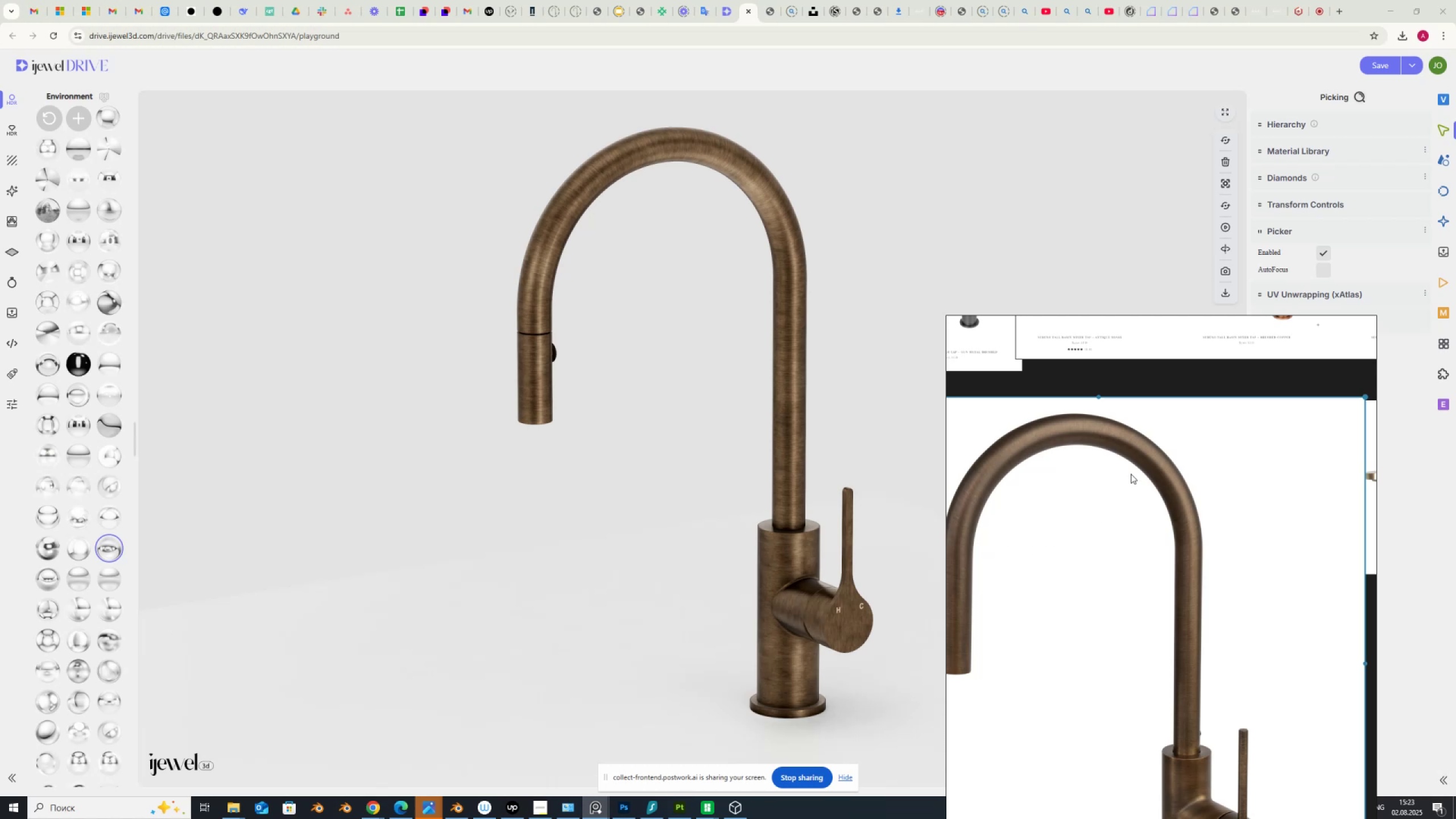 
wait(9.46)
 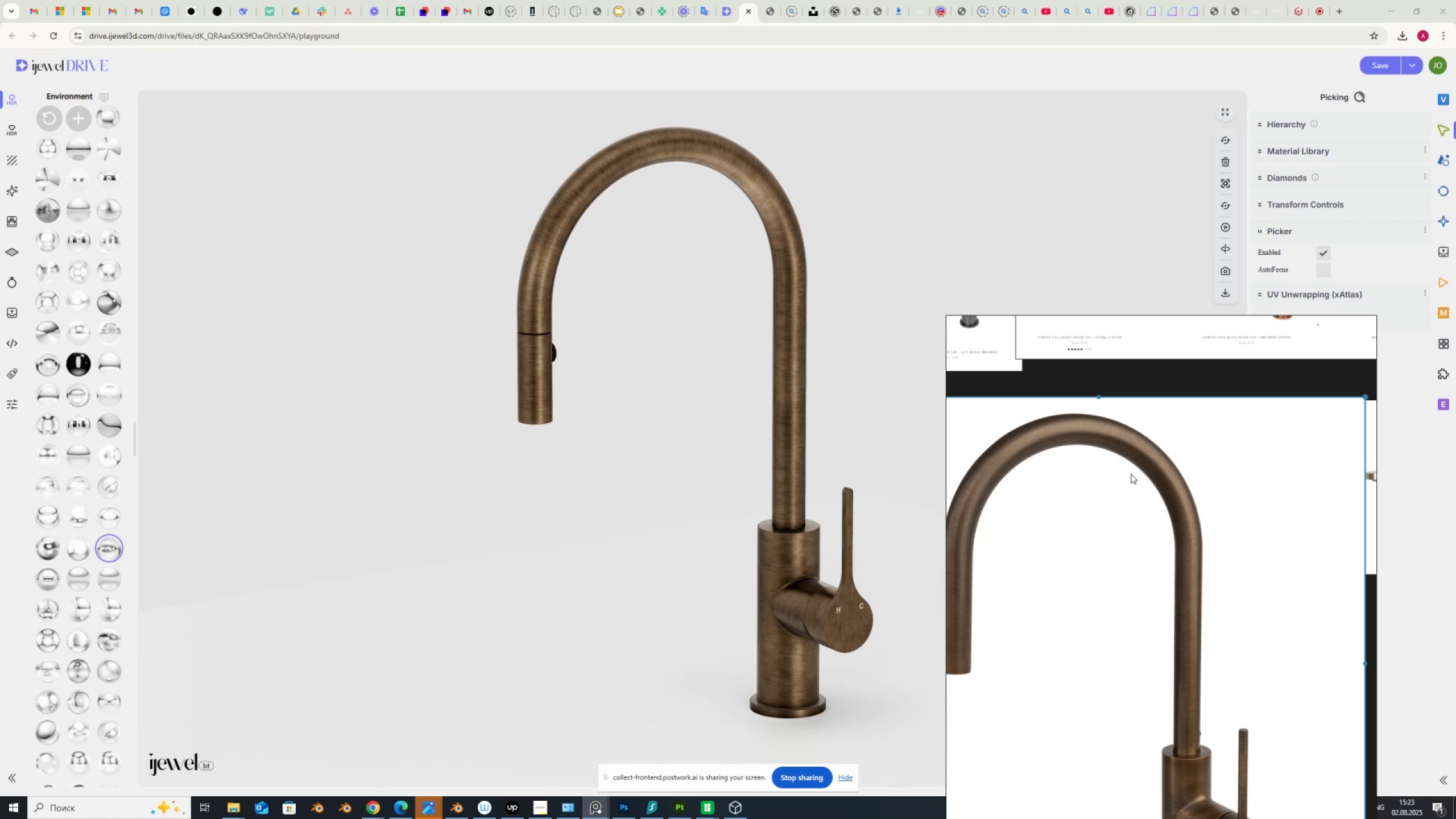 
left_click([679, 808])
 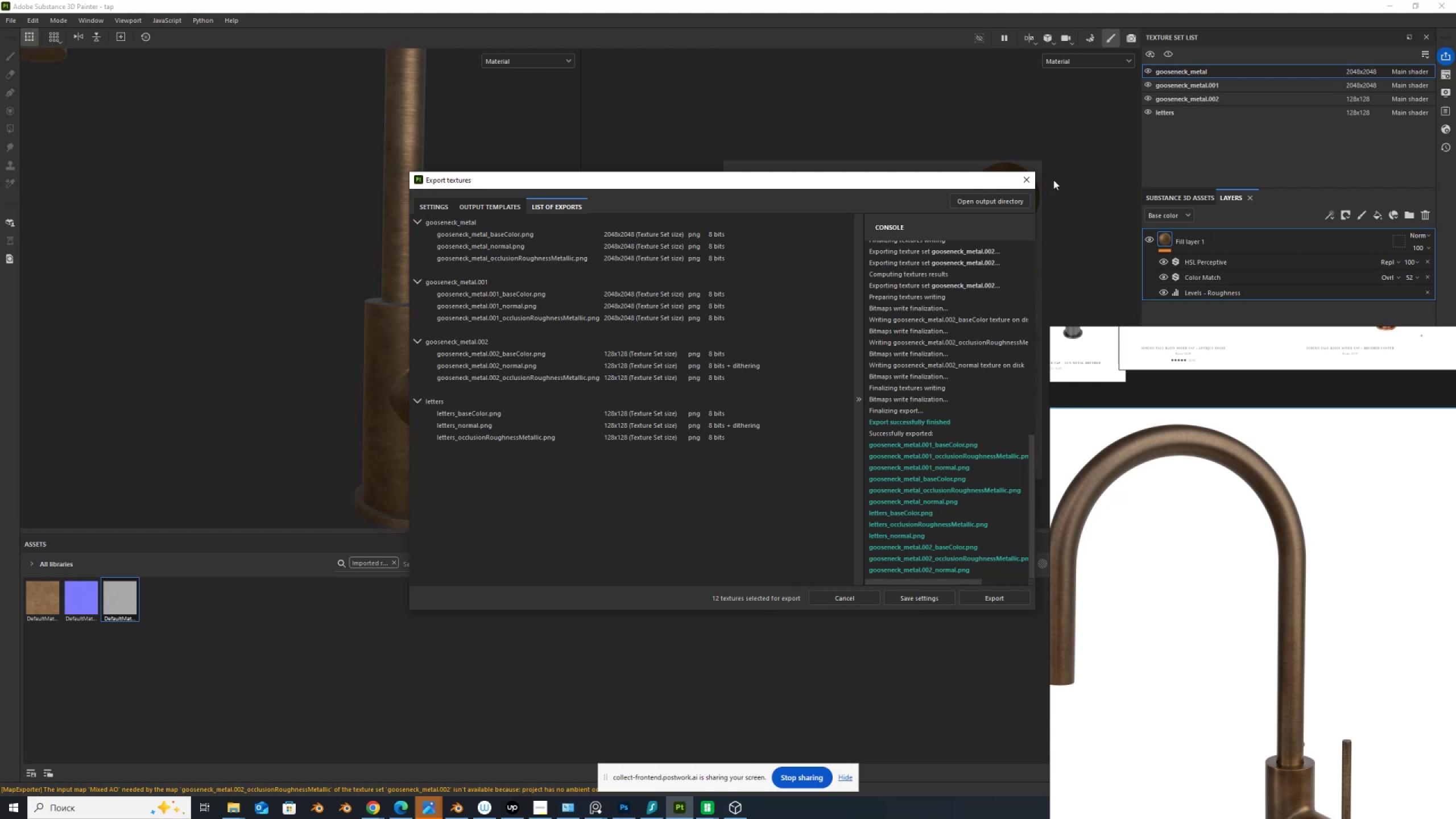 
left_click([1029, 181])
 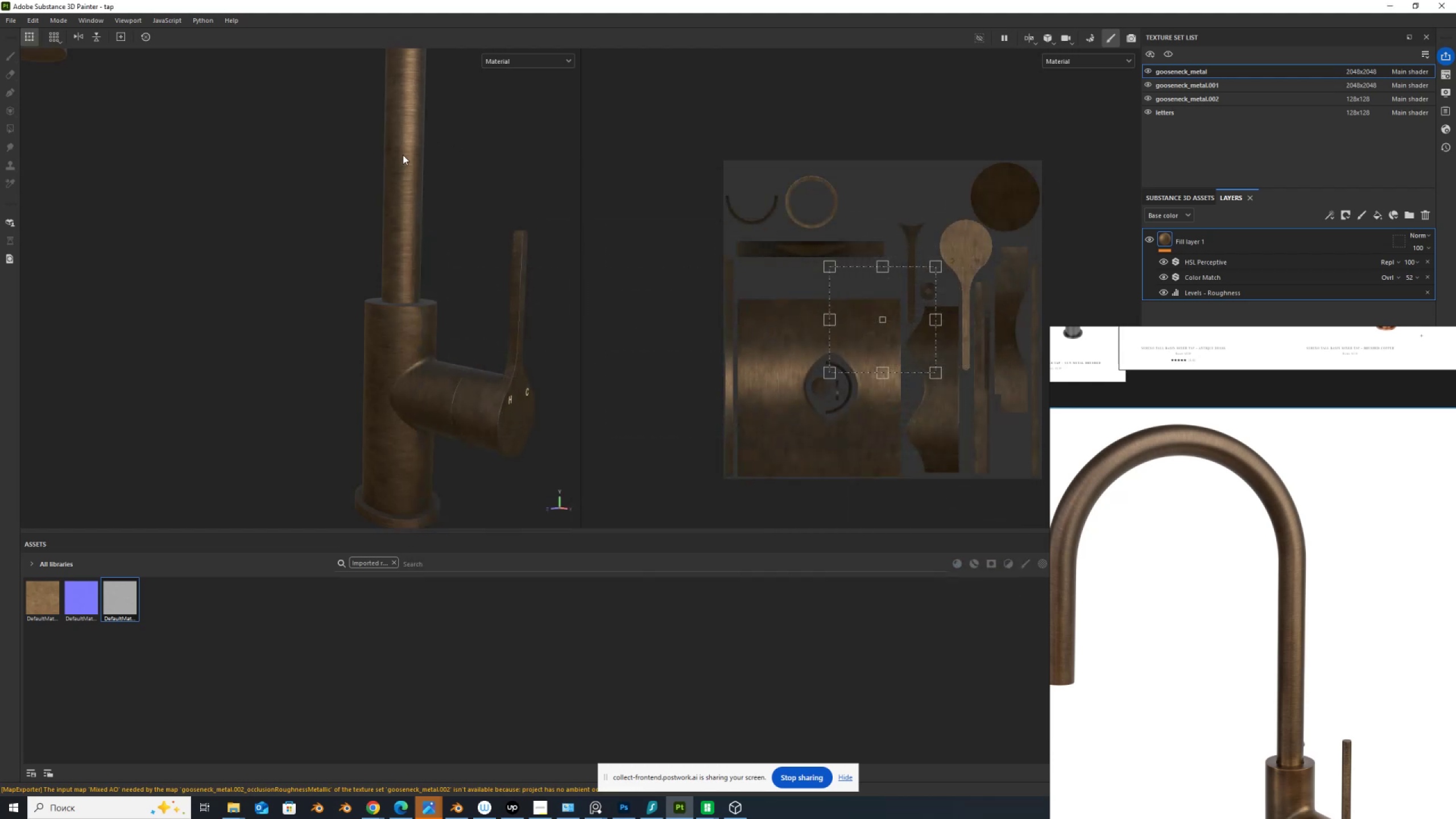 
left_click([403, 155])
 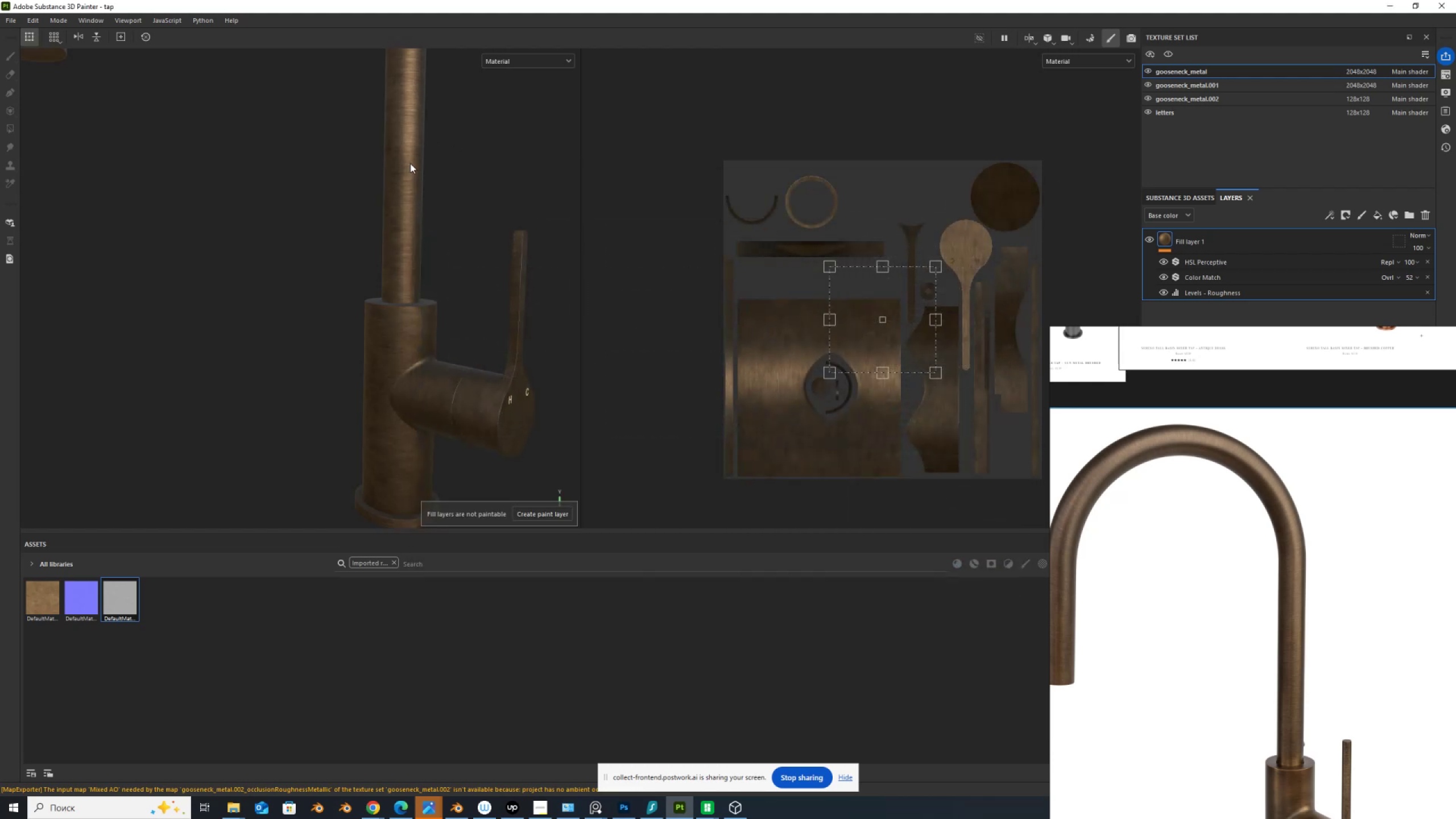 
left_click([410, 163])
 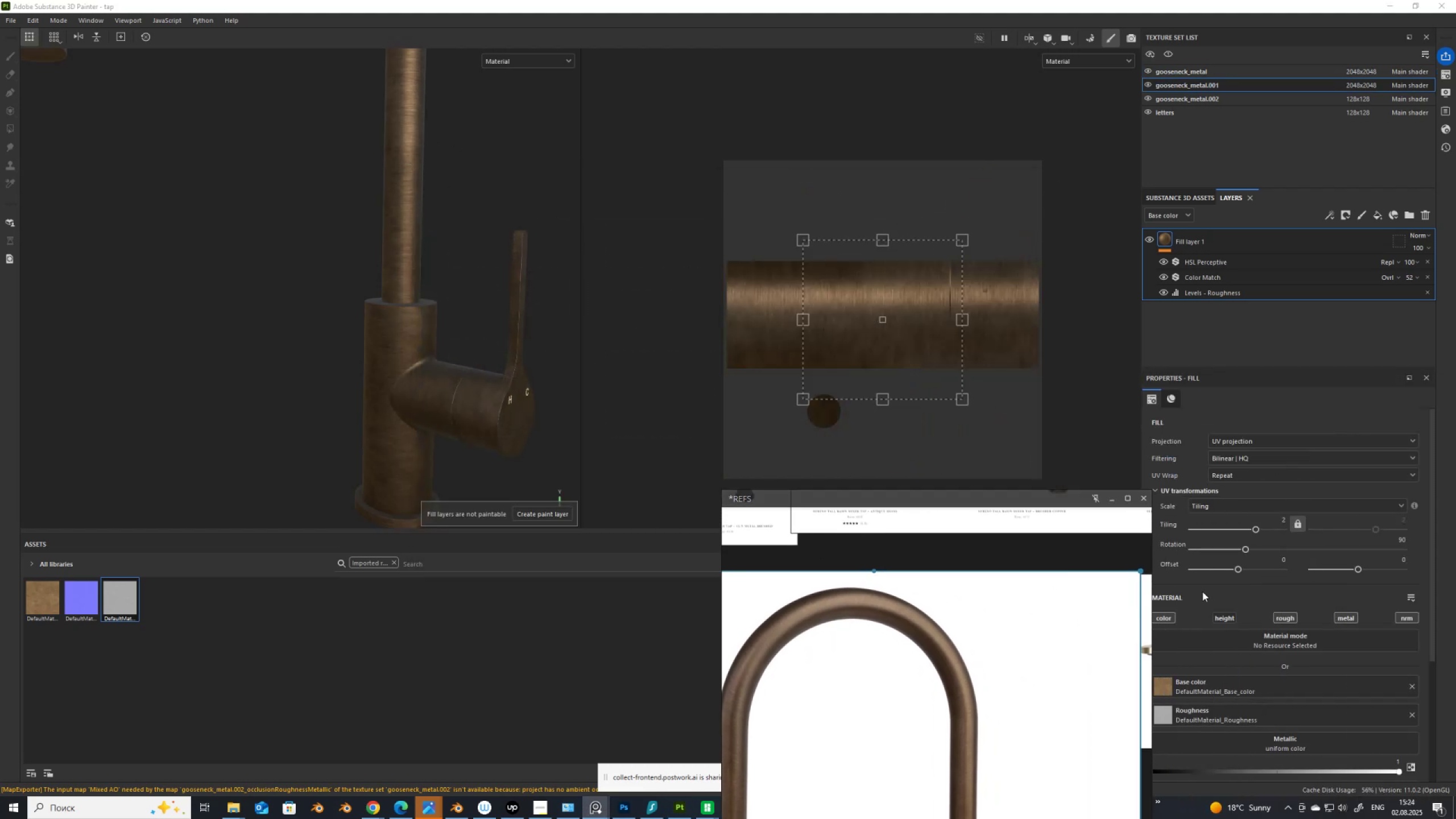 
left_click_drag(start_coordinate=[1281, 520], to_coordinate=[1300, 520])
 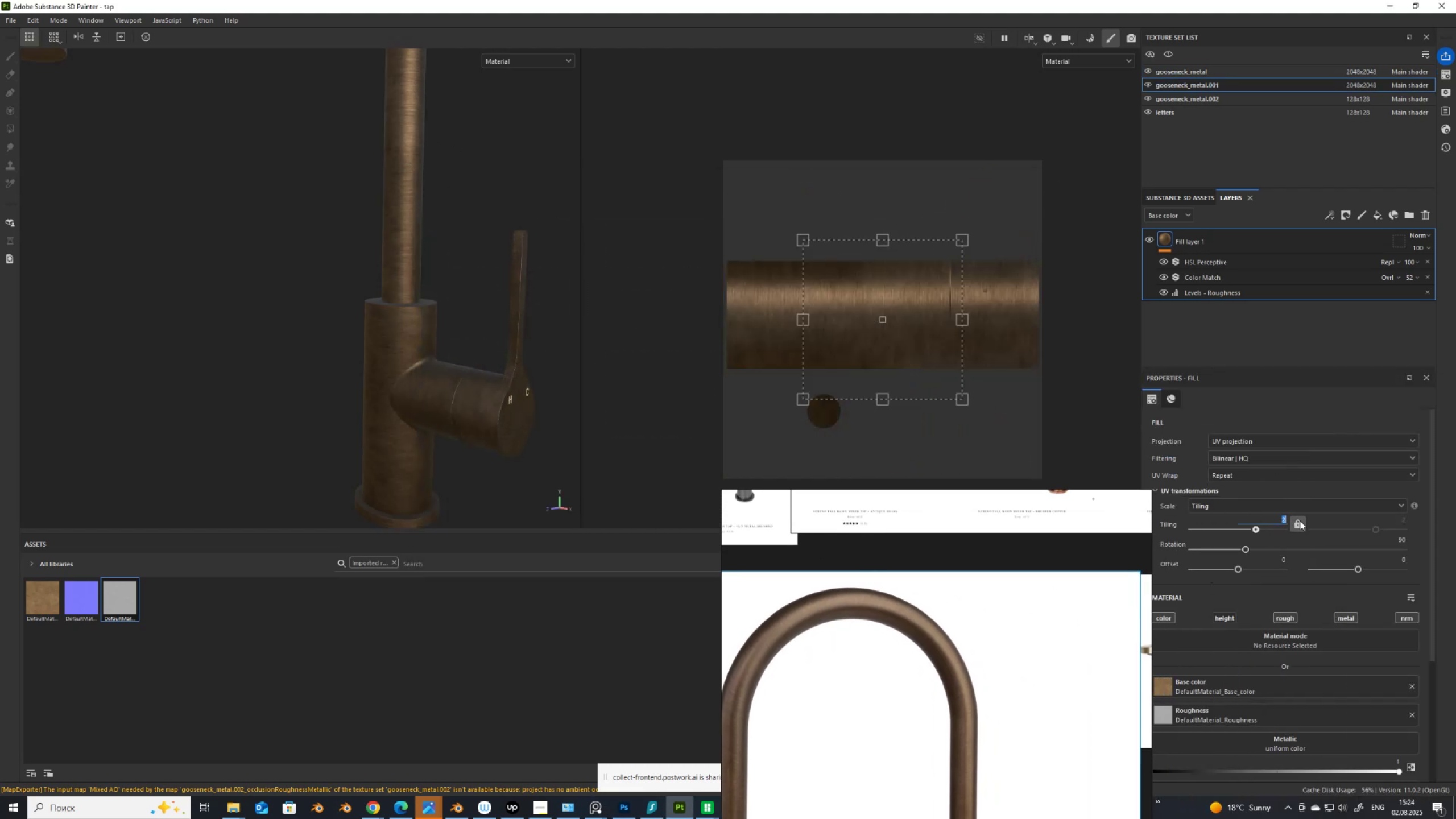 
key(Numpad3)
 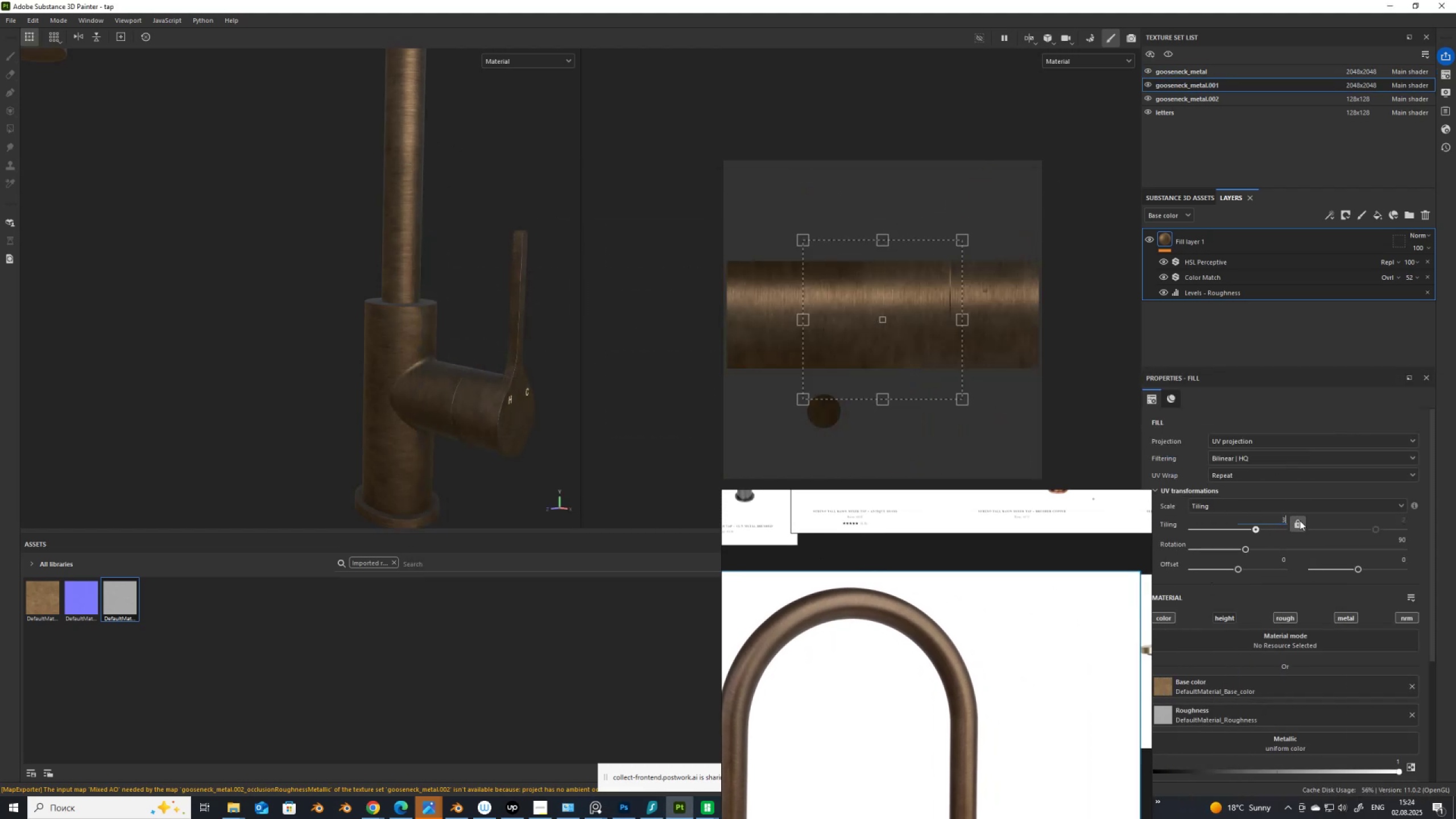 
key(NumpadEnter)
 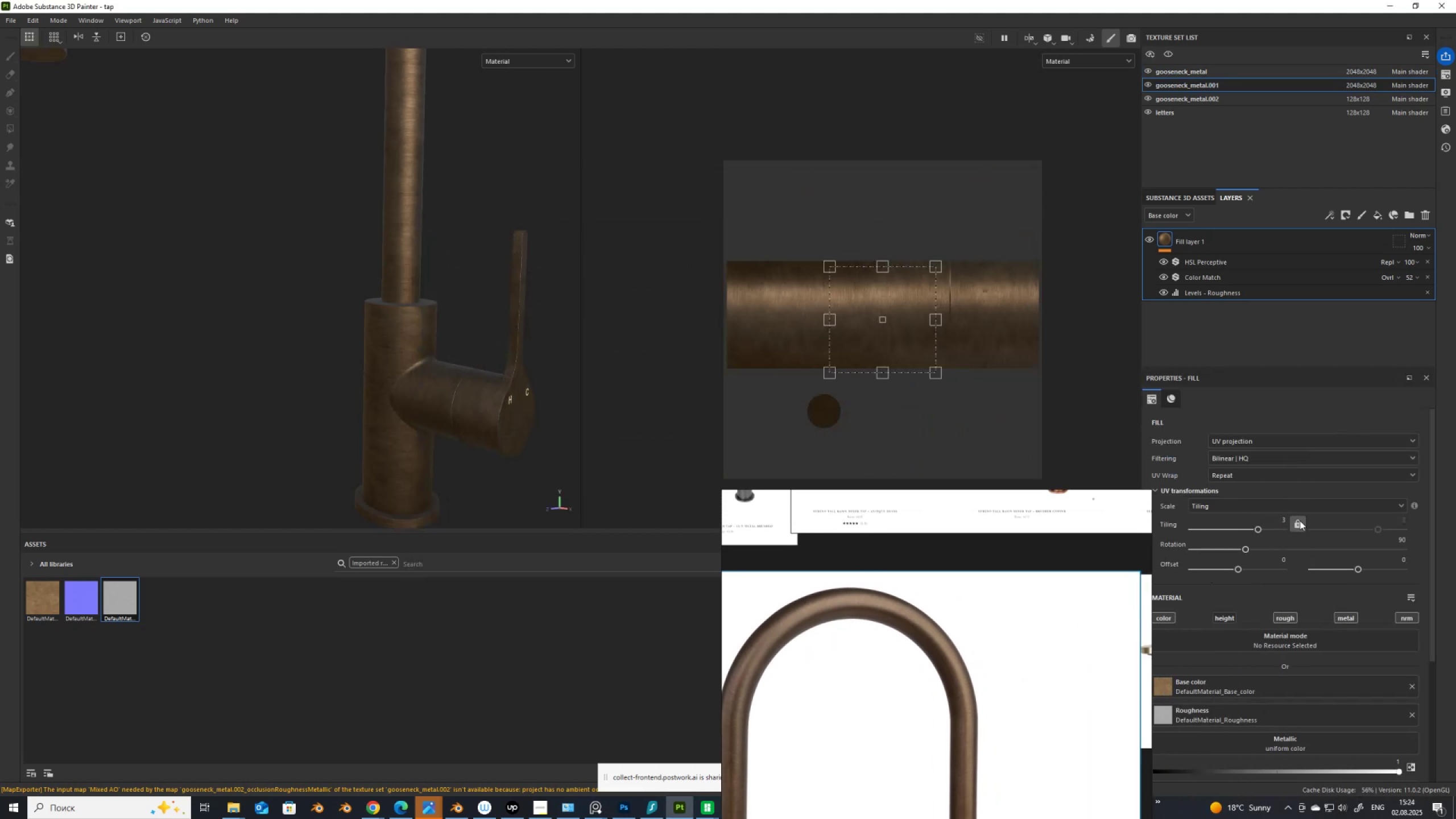 
left_click_drag(start_coordinate=[1275, 519], to_coordinate=[1297, 526])
 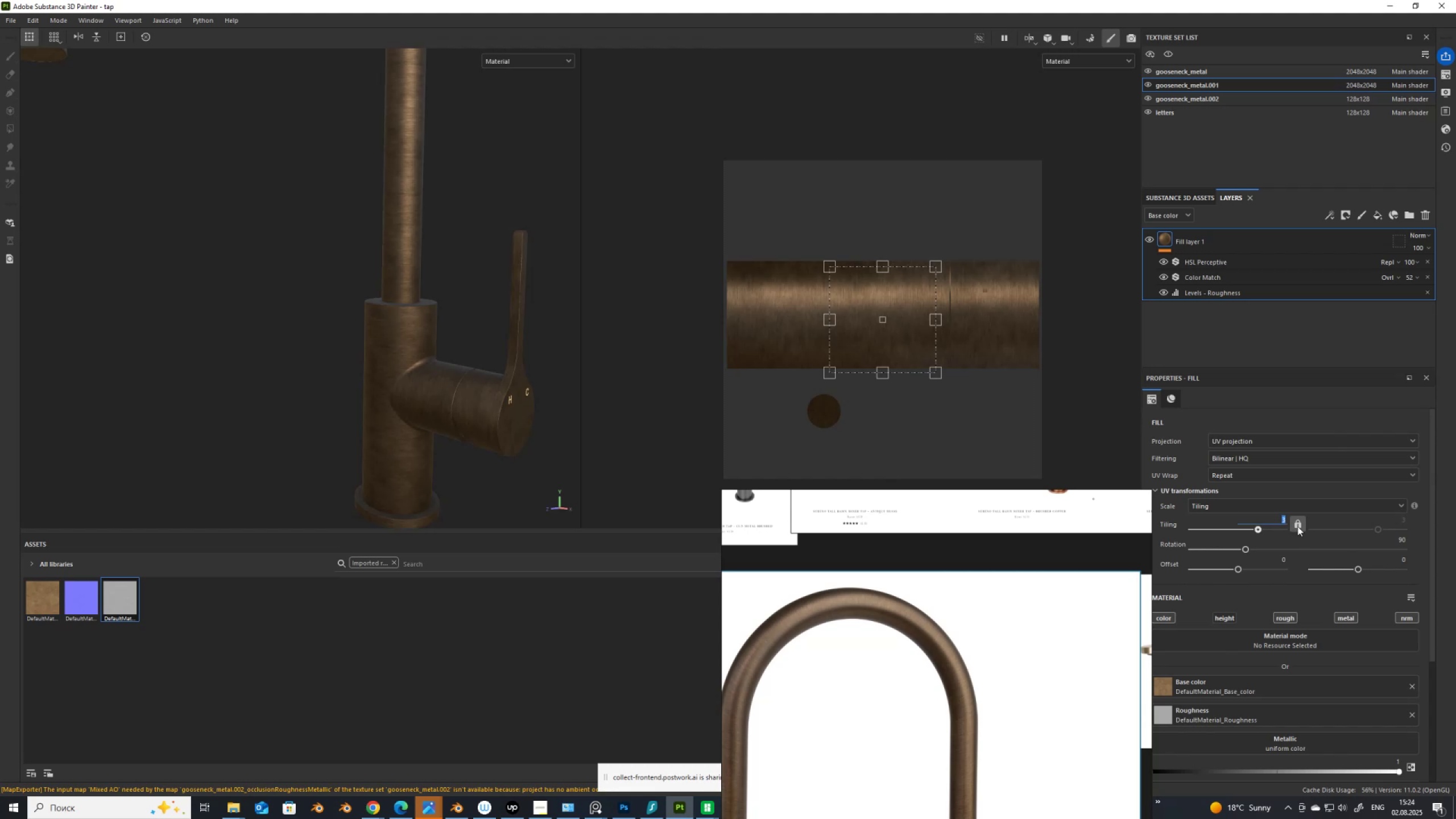 
key(Numpad1)
 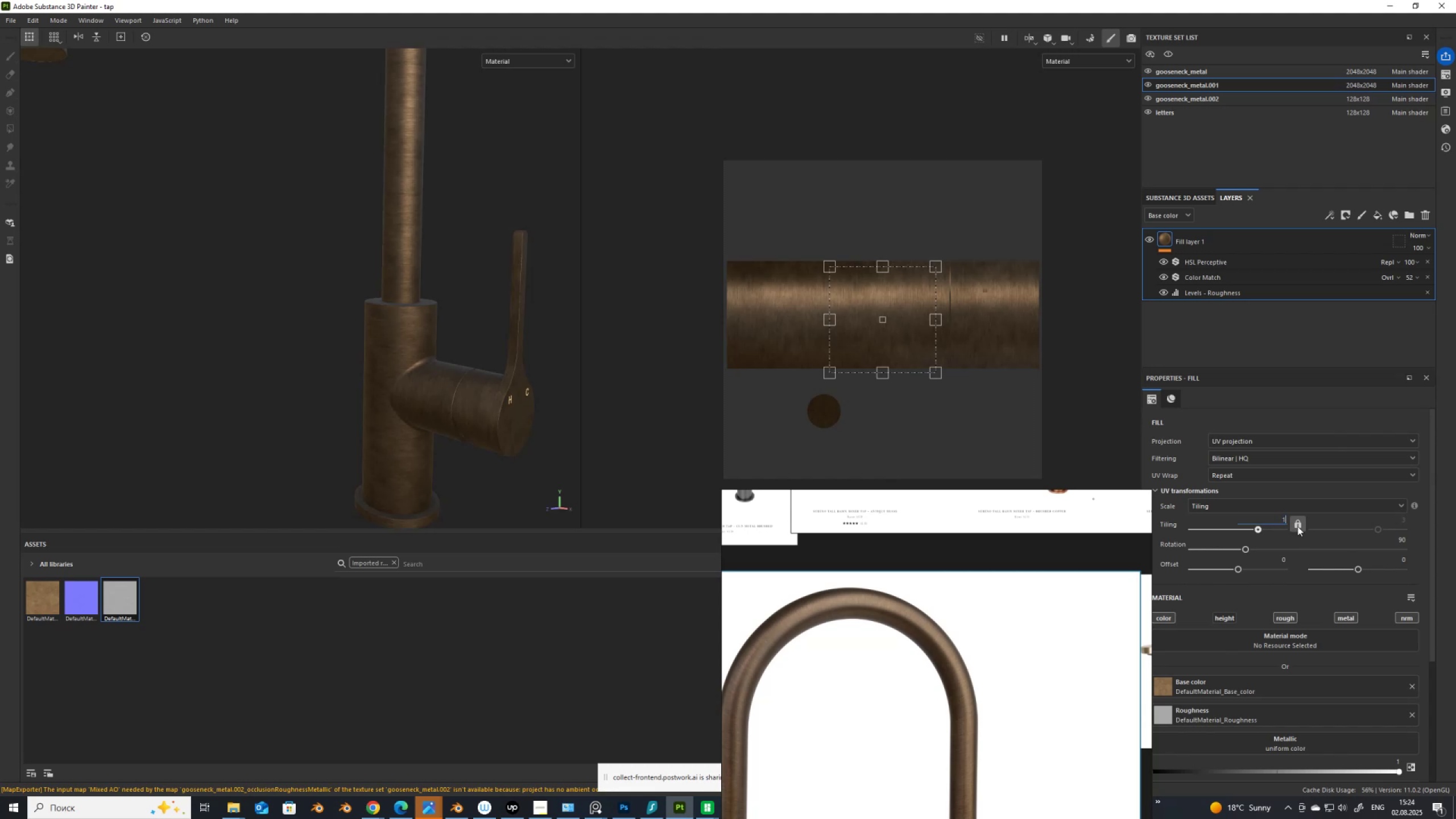 
key(NumpadEnter)
 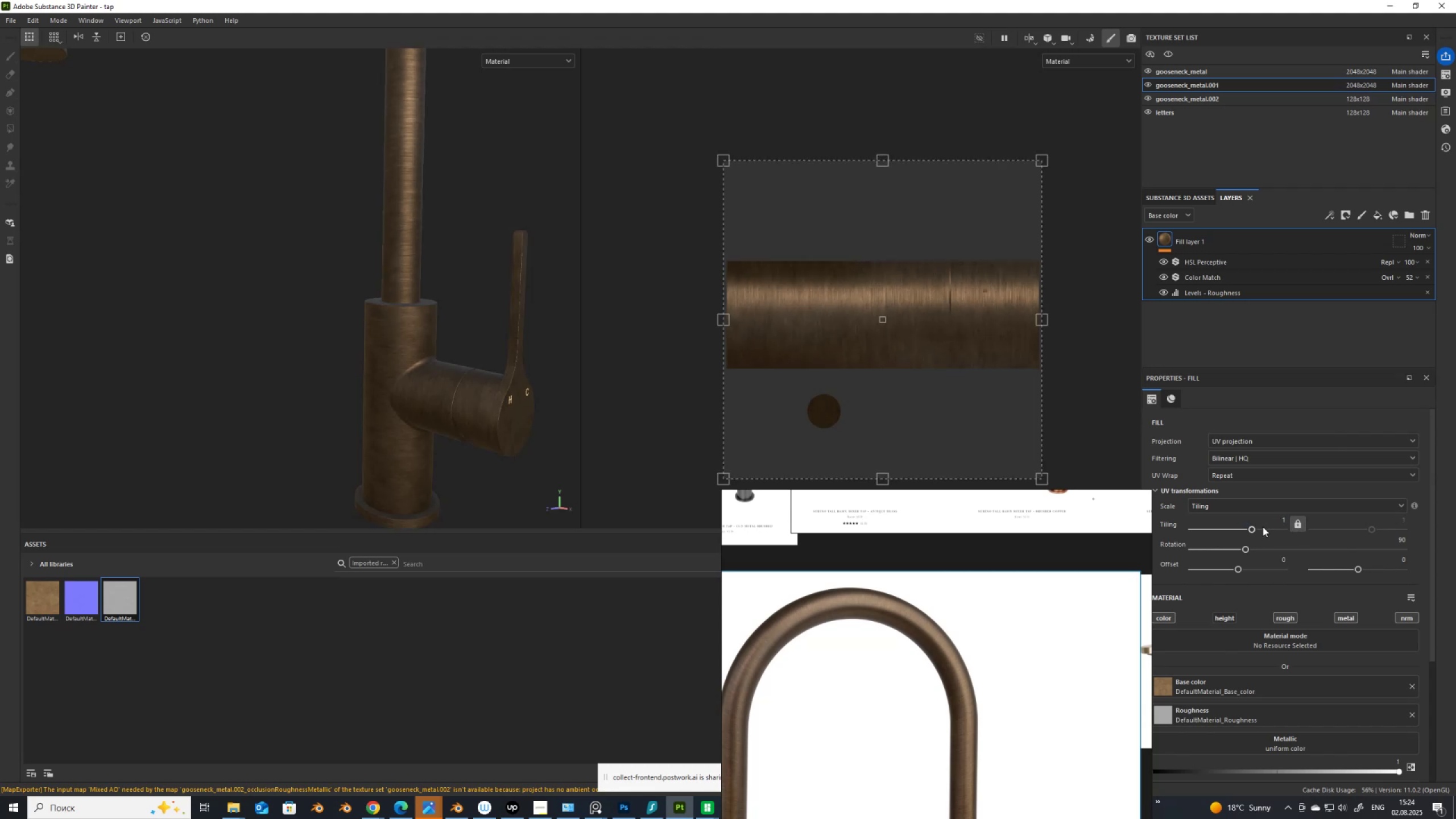 
left_click_drag(start_coordinate=[1273, 519], to_coordinate=[1317, 531])
 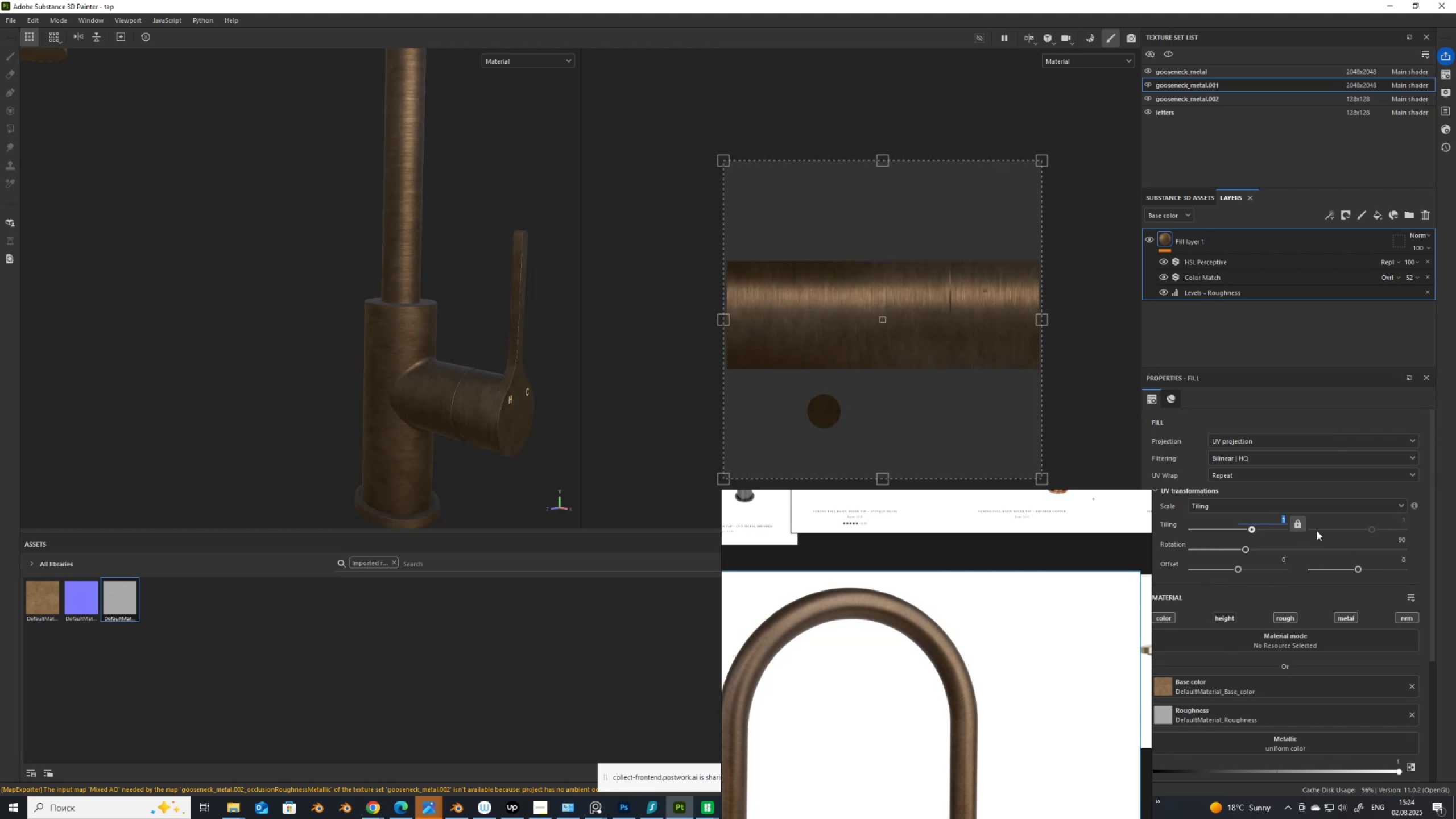 
key(Numpad4)
 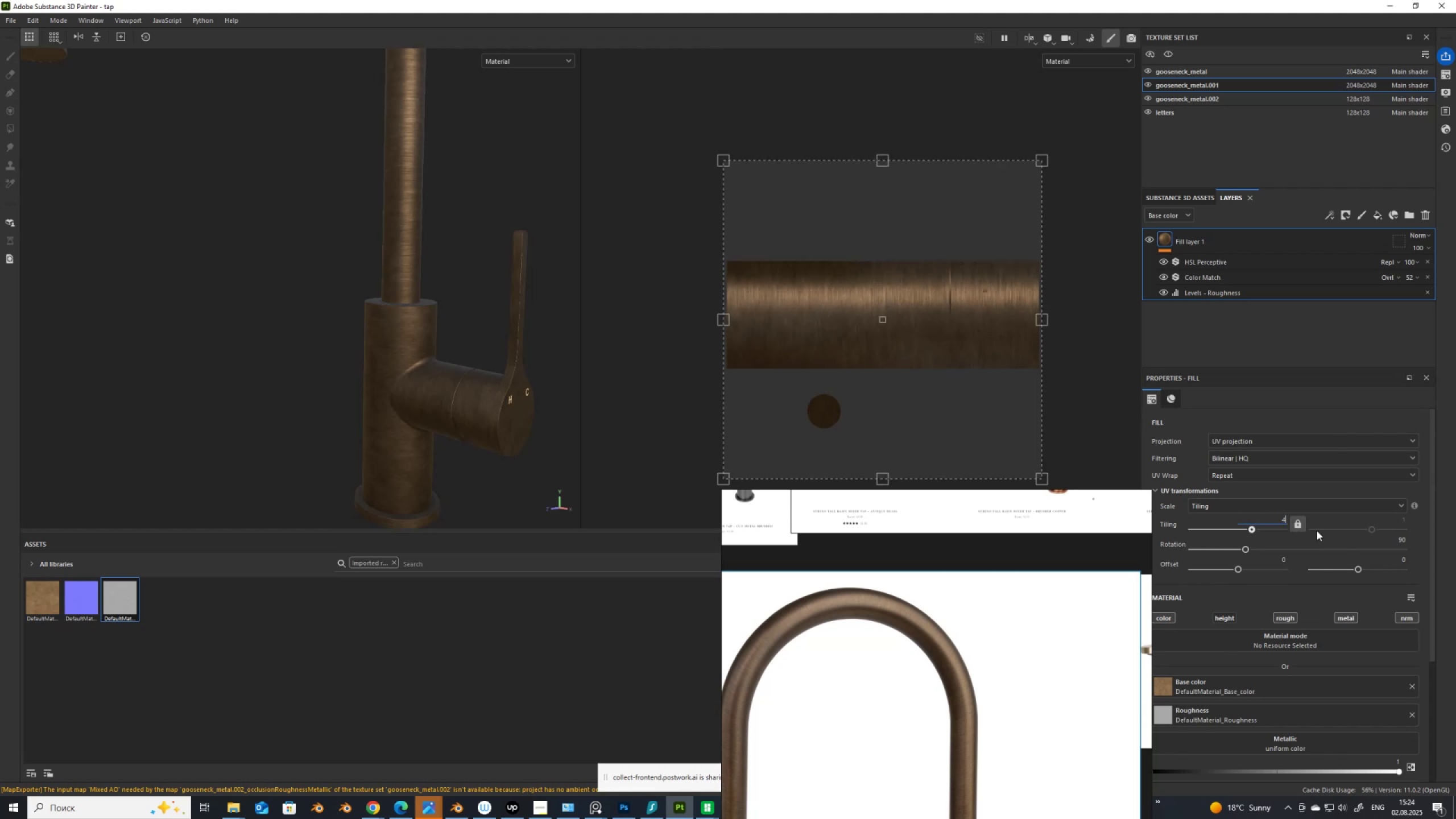 
key(NumpadEnter)
 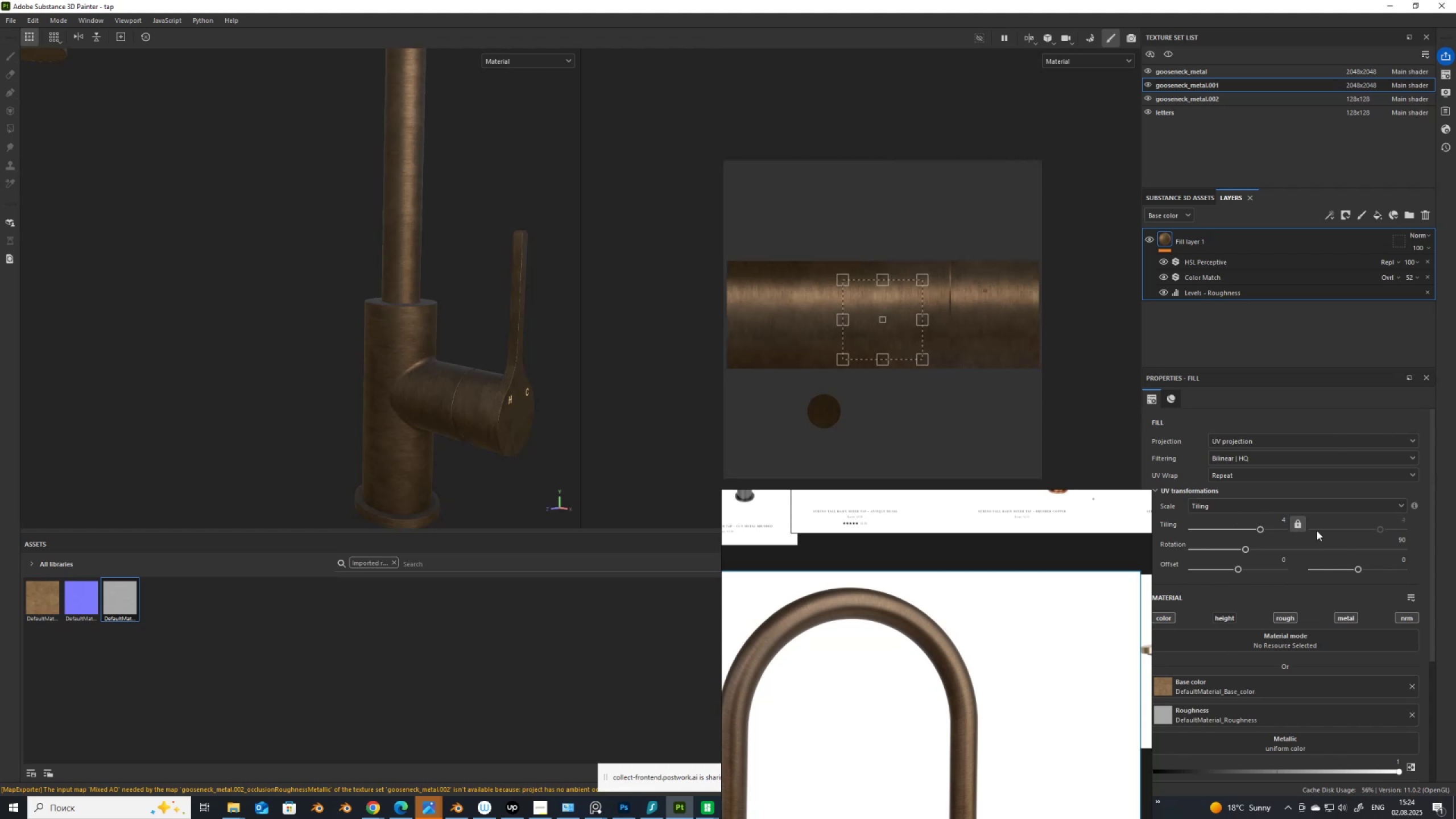 
scroll: coordinate [428, 303], scroll_direction: up, amount: 11.0
 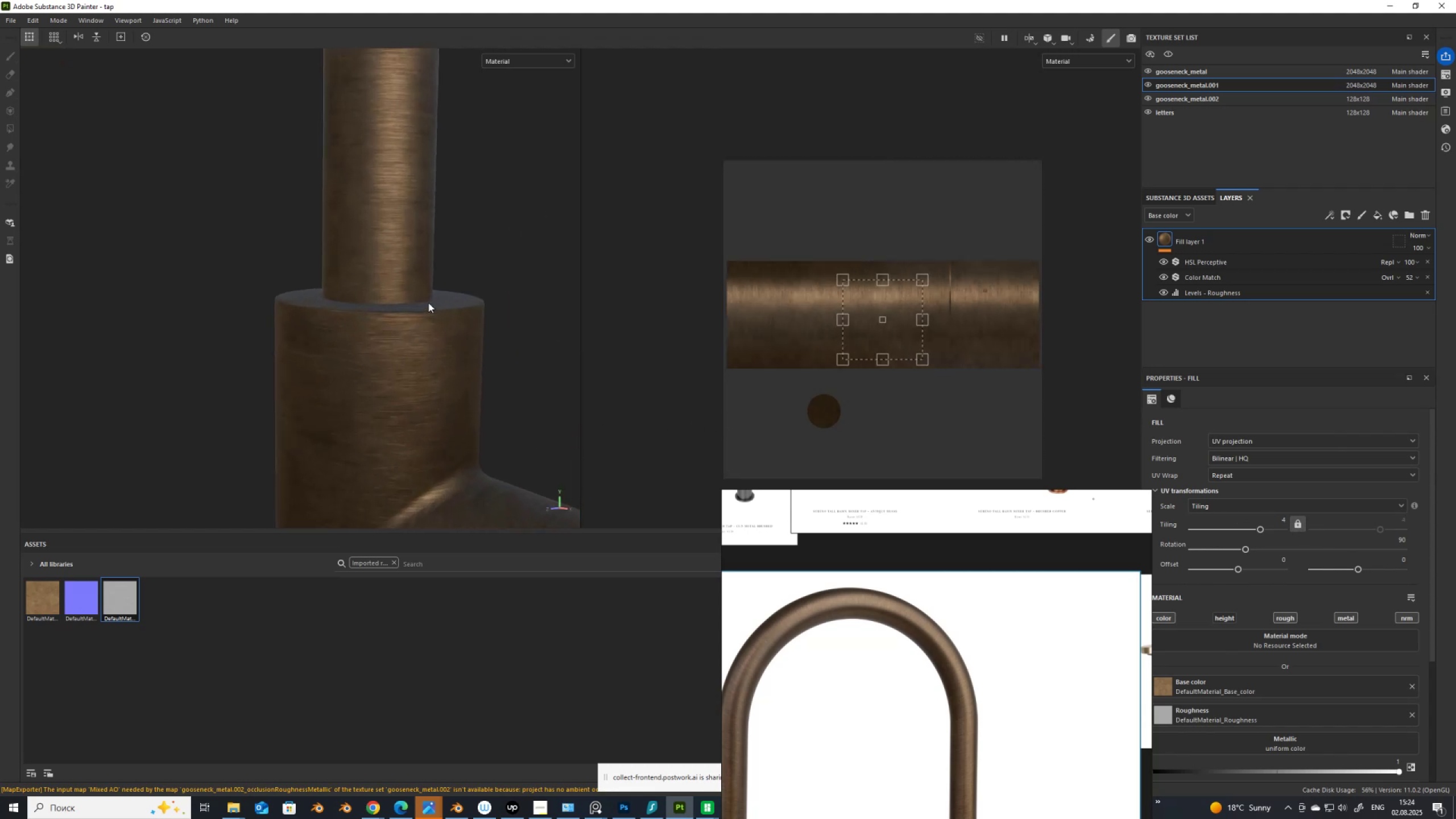 
scroll: coordinate [428, 303], scroll_direction: down, amount: 21.0
 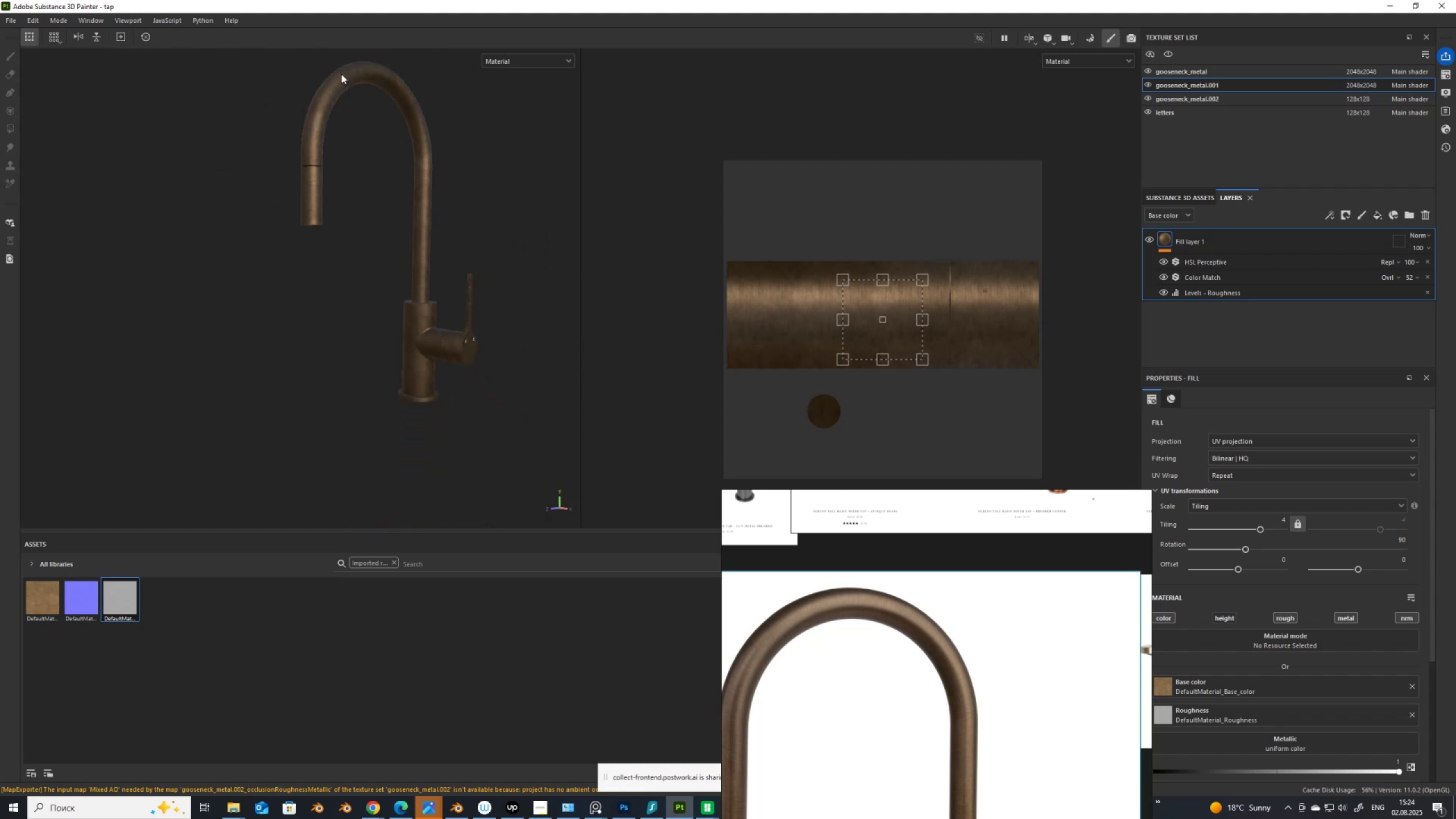 
scroll: coordinate [375, 160], scroll_direction: up, amount: 11.0
 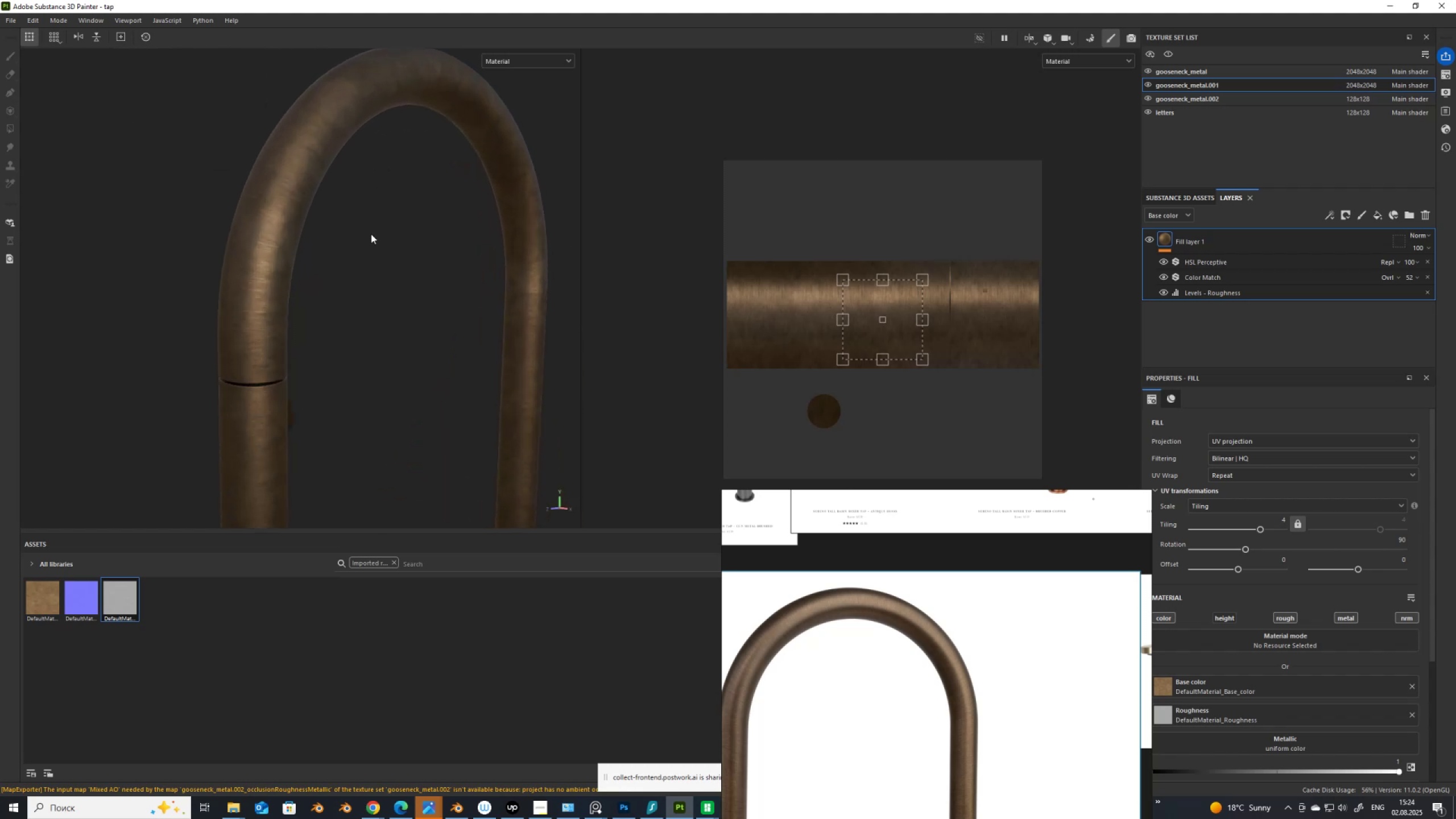 
scroll: coordinate [371, 234], scroll_direction: down, amount: 7.0
 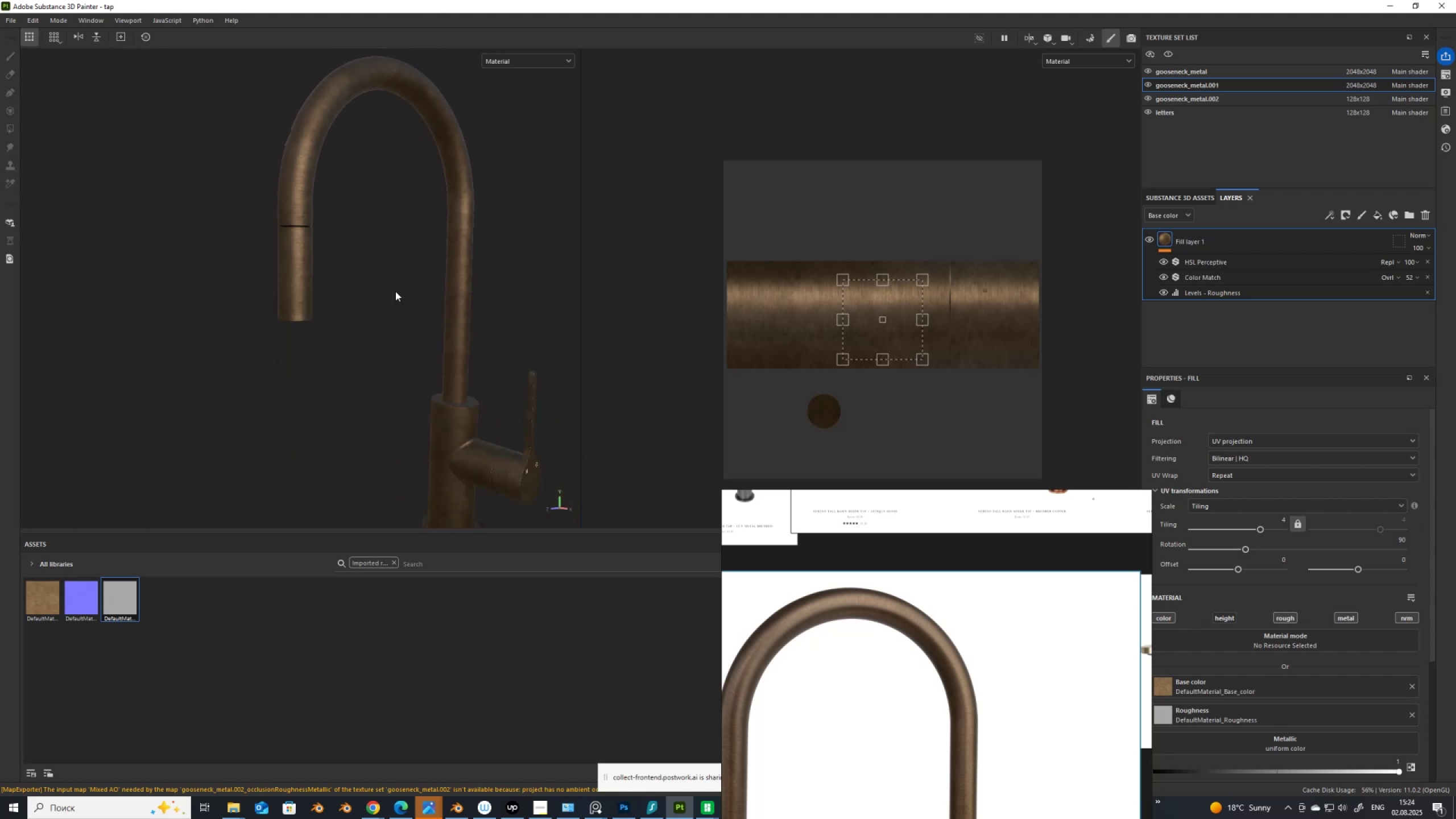 
hold_key(key=AltLeft, duration=1.53)
left_click_drag(start_coordinate=[386, 313], to_coordinate=[308, 318])
 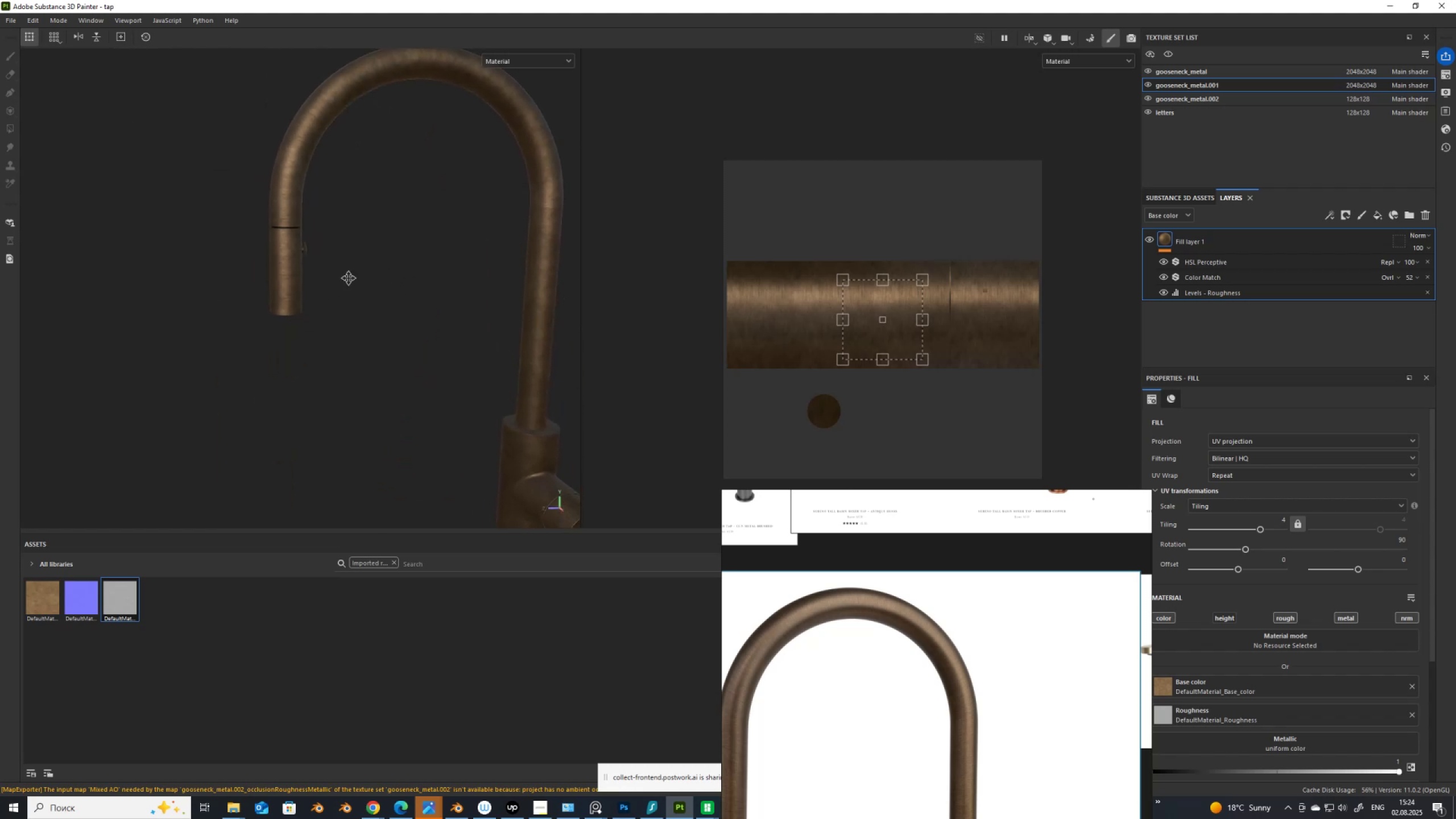 
hold_key(key=AltLeft, duration=0.43)
 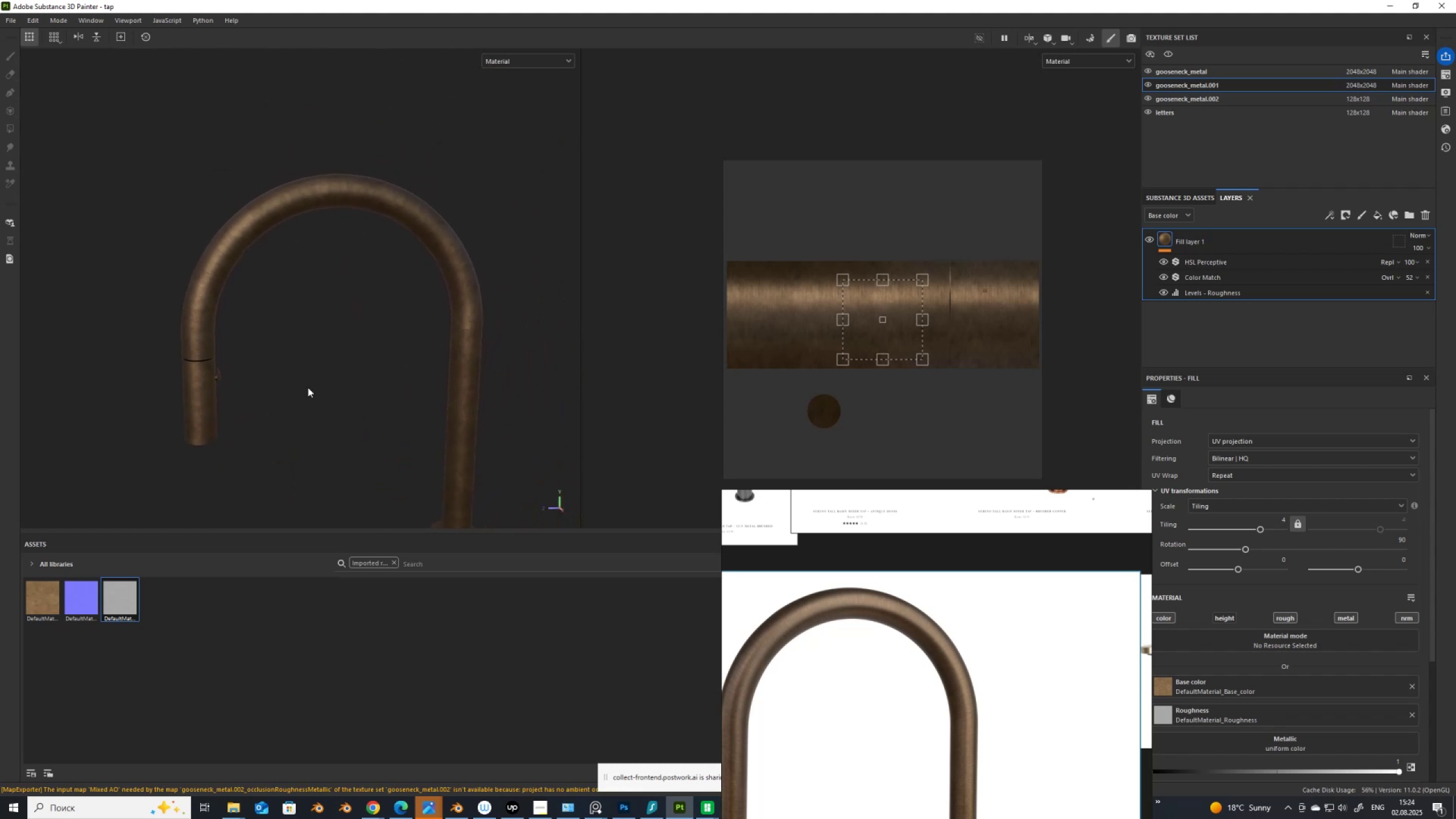 
scroll: coordinate [309, 387], scroll_direction: up, amount: 8.0
 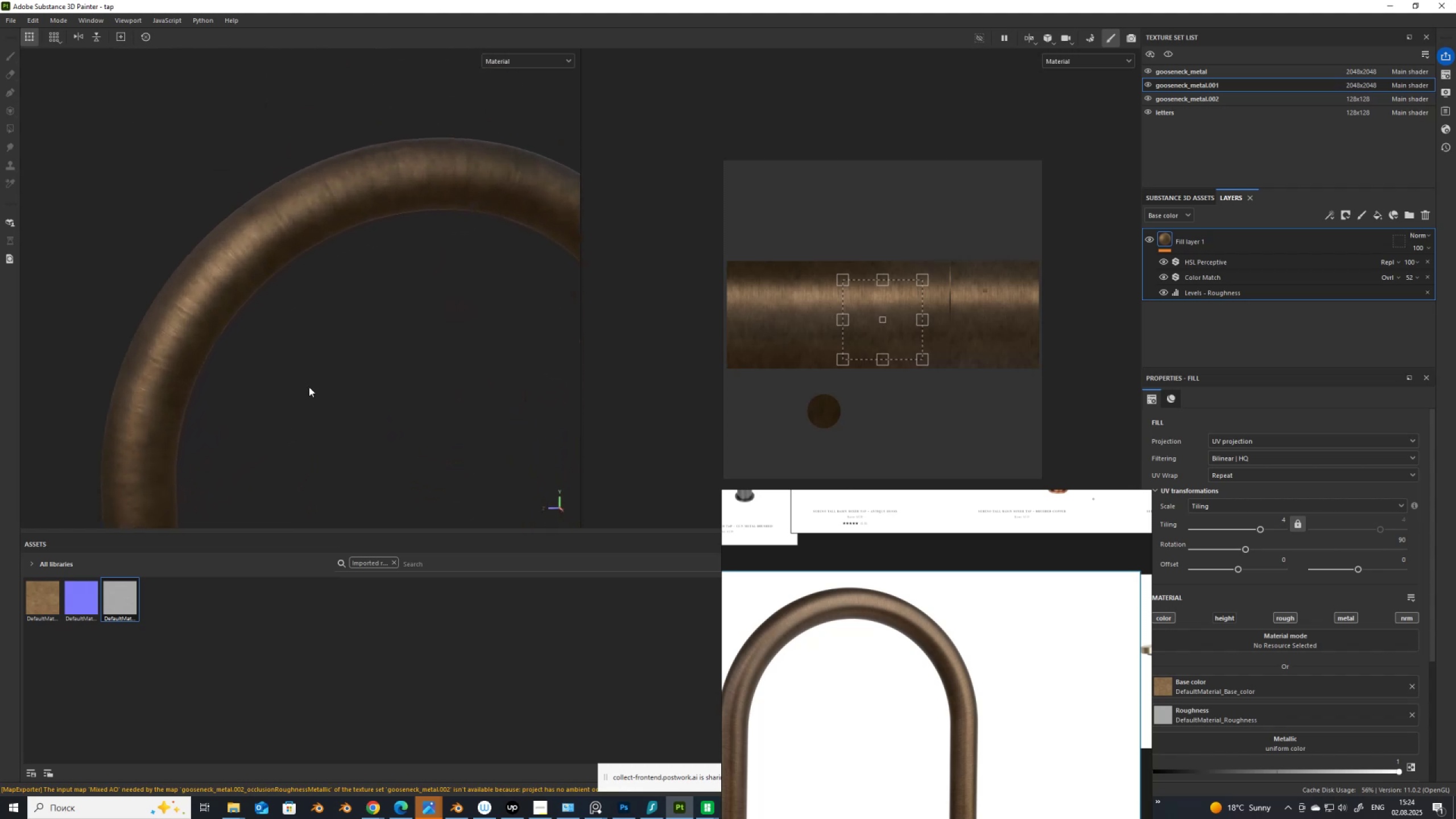 
scroll: coordinate [339, 332], scroll_direction: down, amount: 9.0
 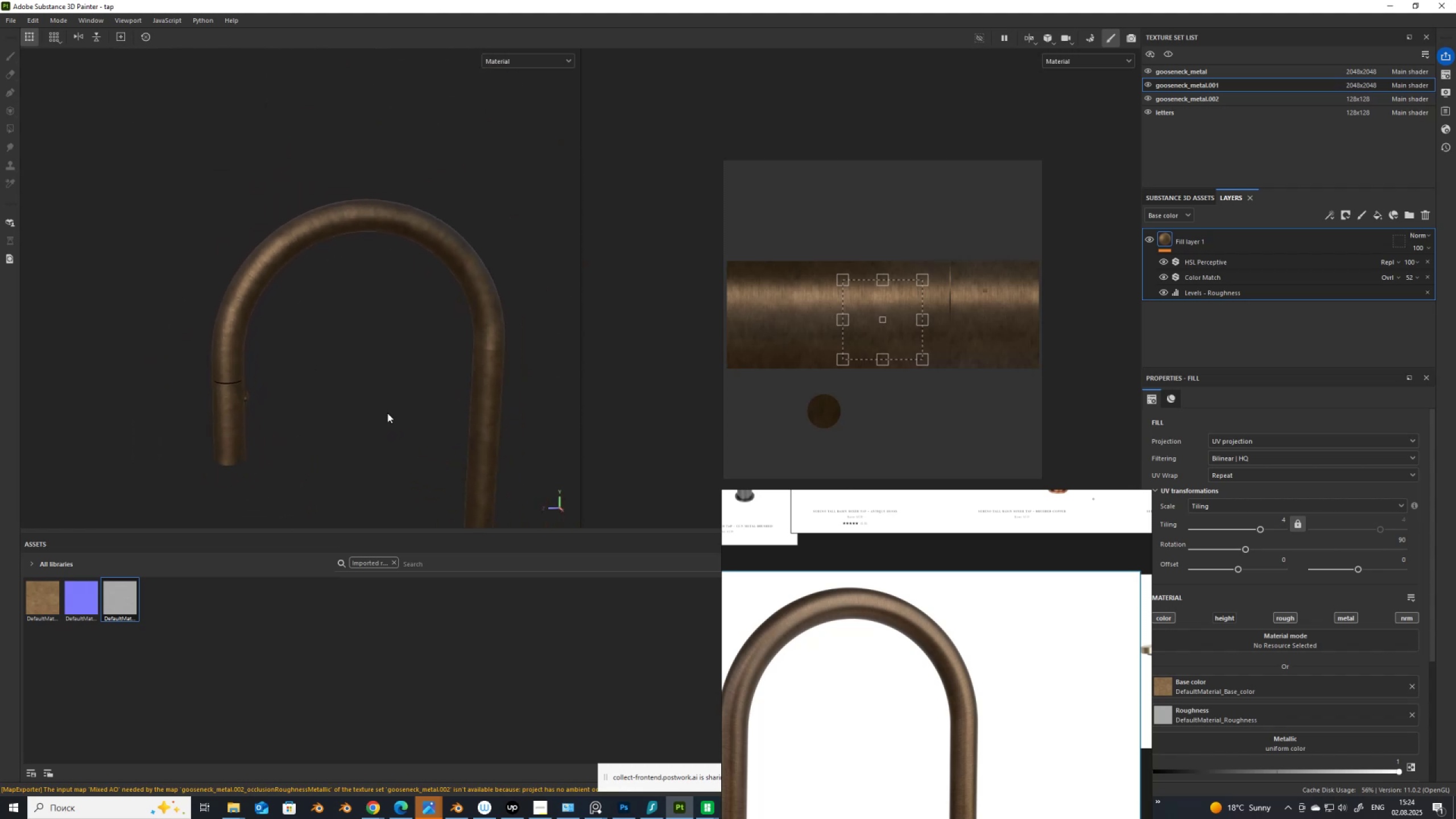 
hold_key(key=AltLeft, duration=1.31)
 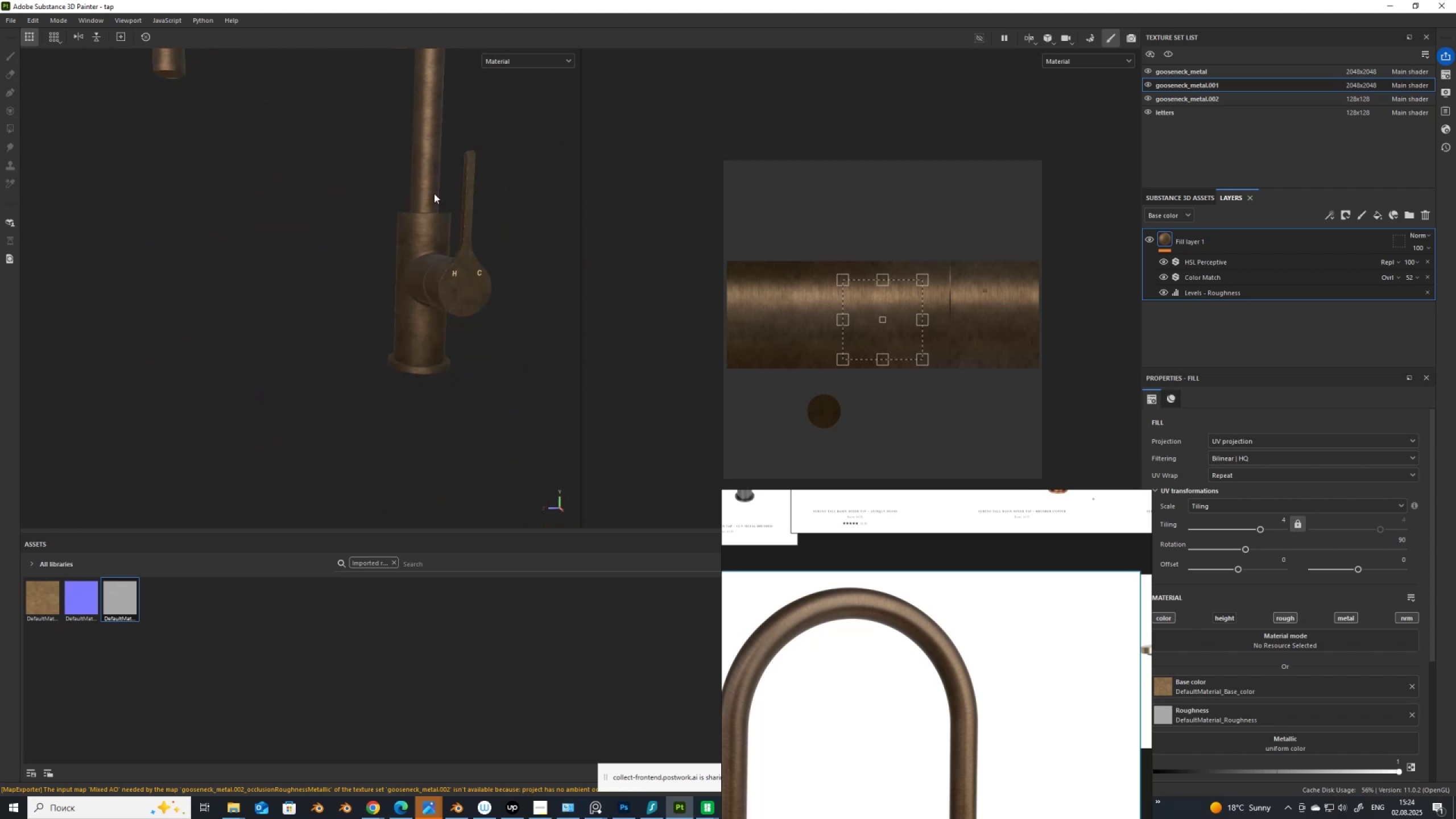 
scroll: coordinate [459, 283], scroll_direction: up, amount: 11.0
 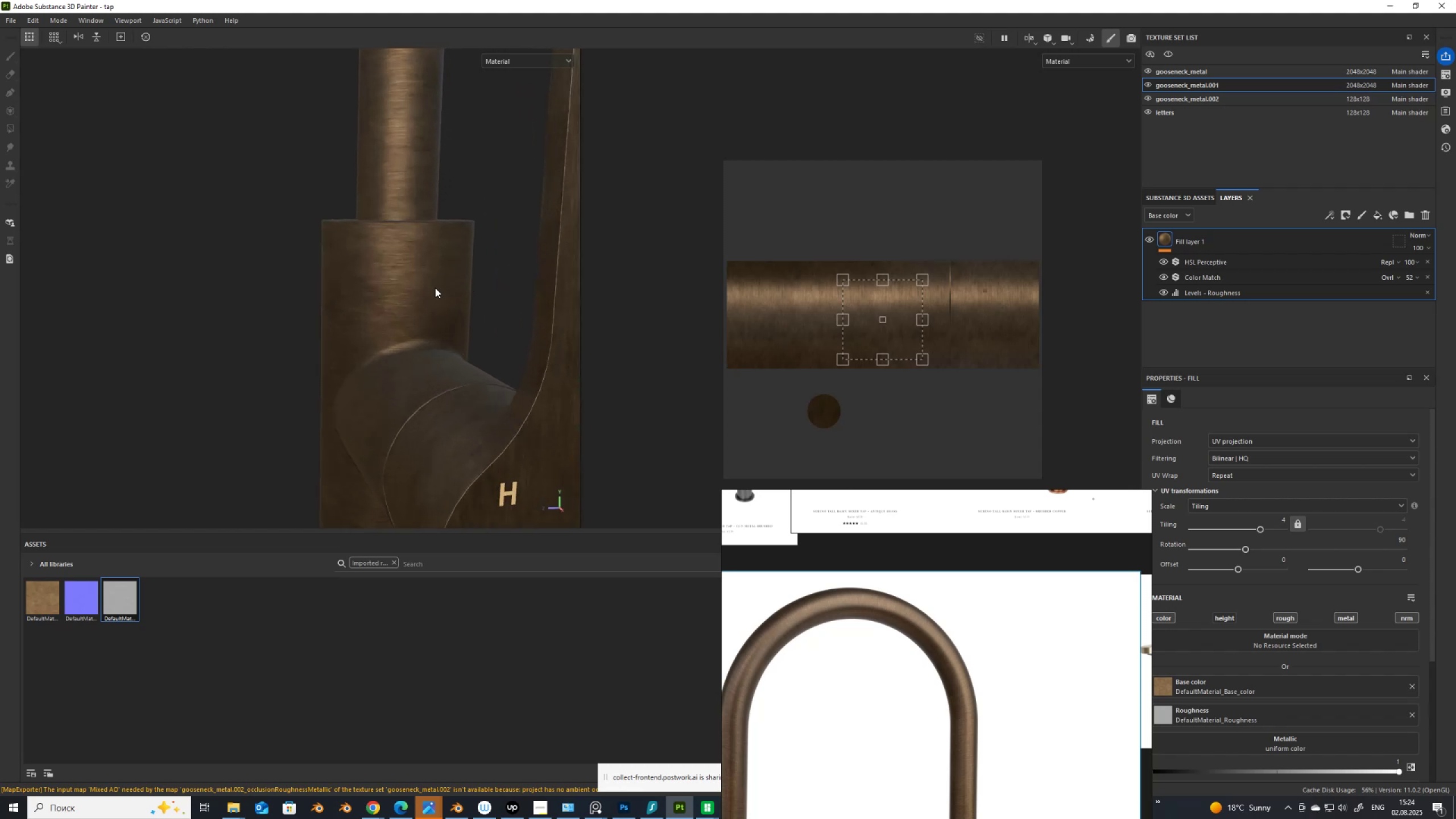 
left_click([435, 288])
 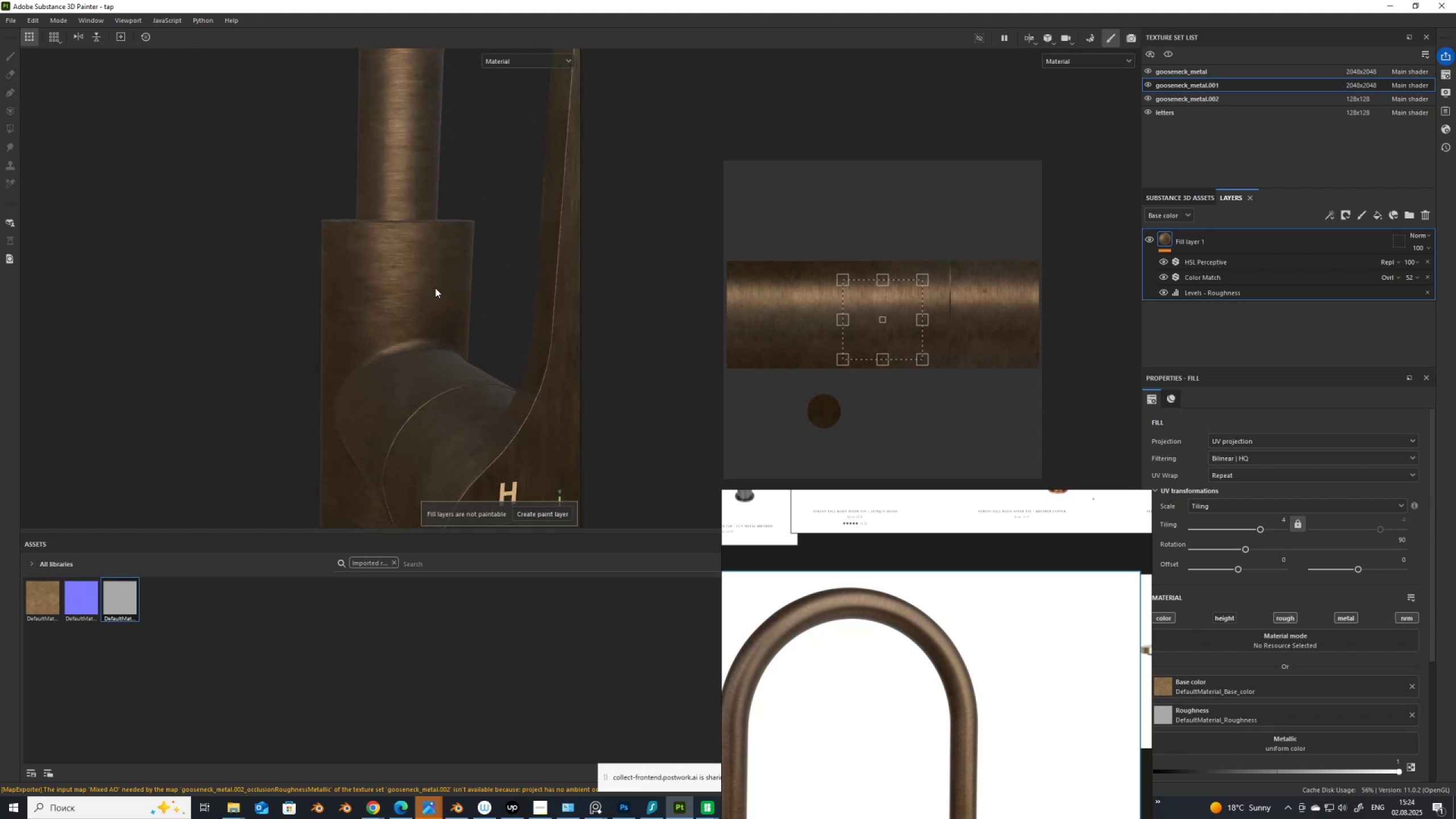 
scroll: coordinate [435, 288], scroll_direction: down, amount: 3.0
 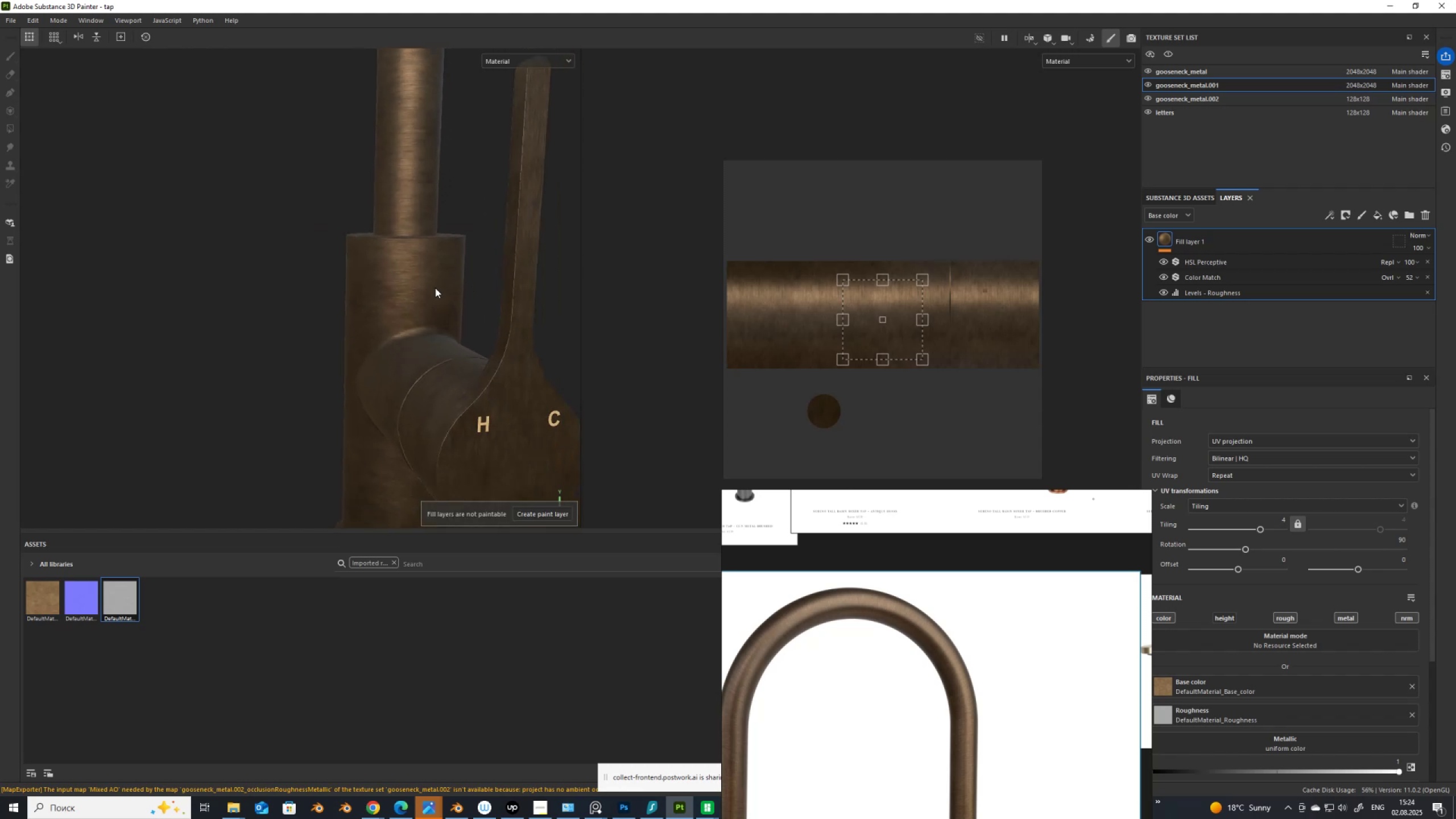 
hold_key(key=AltLeft, duration=1.52)
left_click_drag(start_coordinate=[448, 315], to_coordinate=[532, 386])
 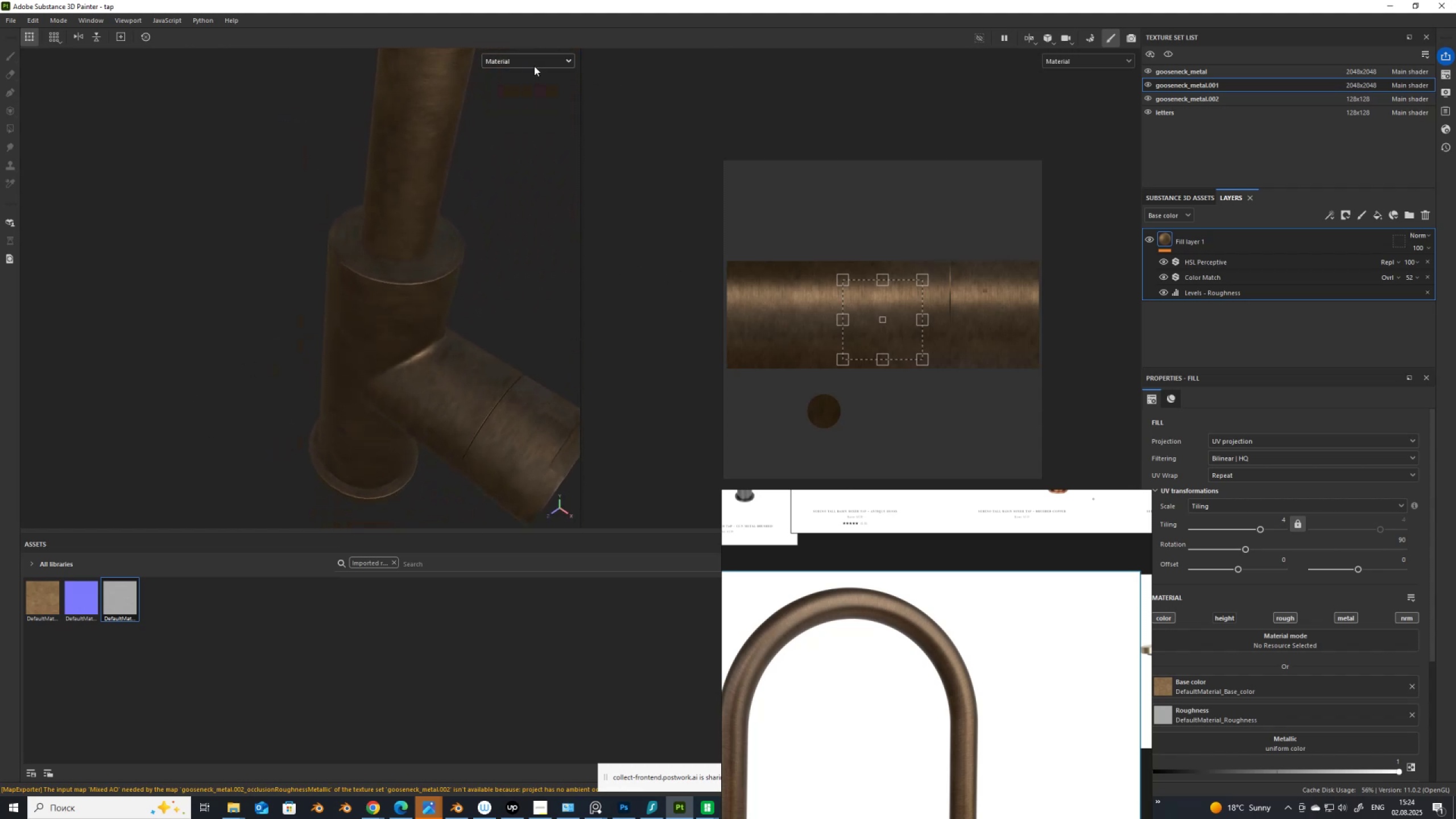 
hold_key(key=AltLeft, duration=1.53)
 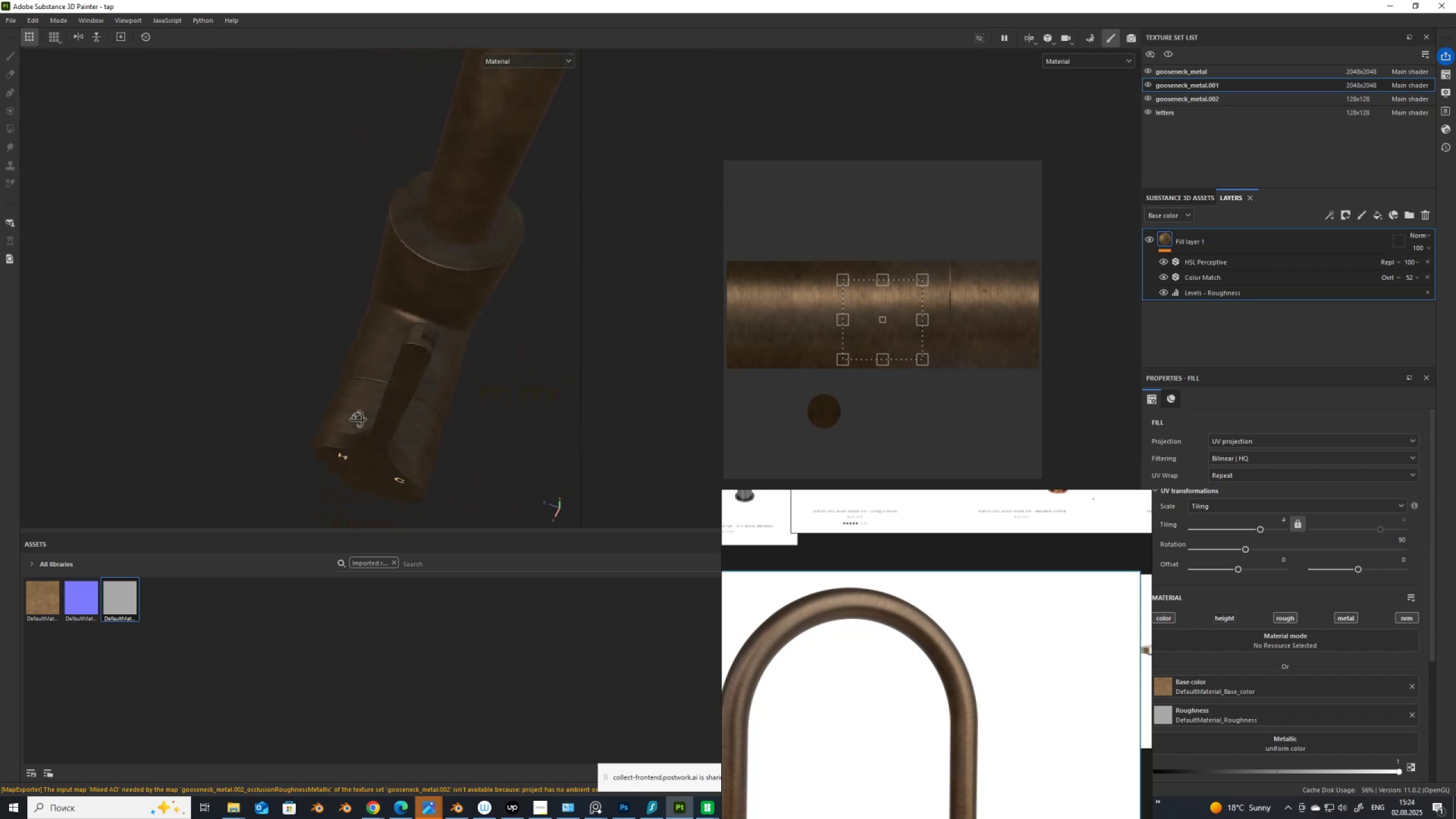 
hold_key(key=AltLeft, duration=1.52)
 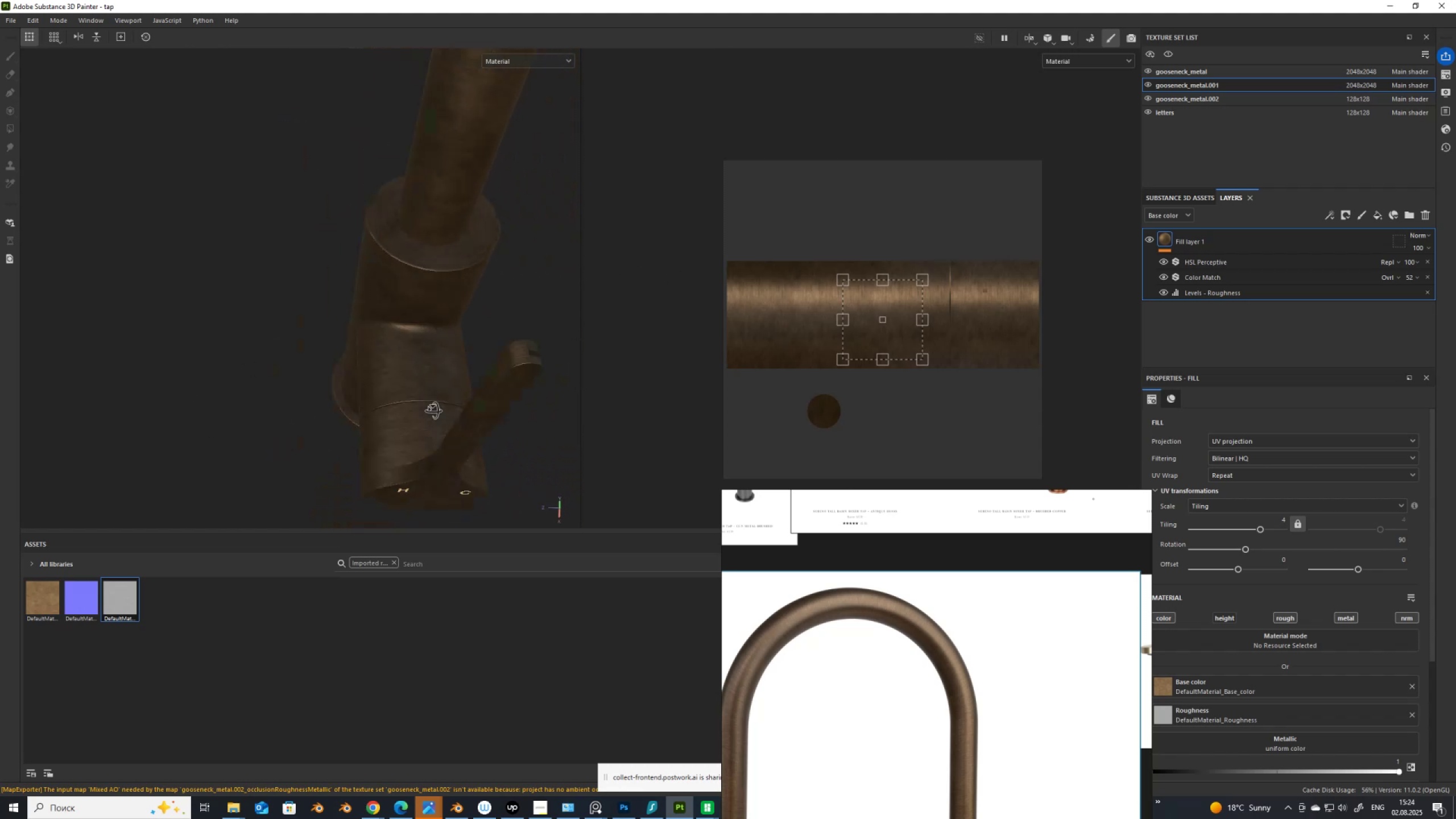 
hold_key(key=AltLeft, duration=1.51)
 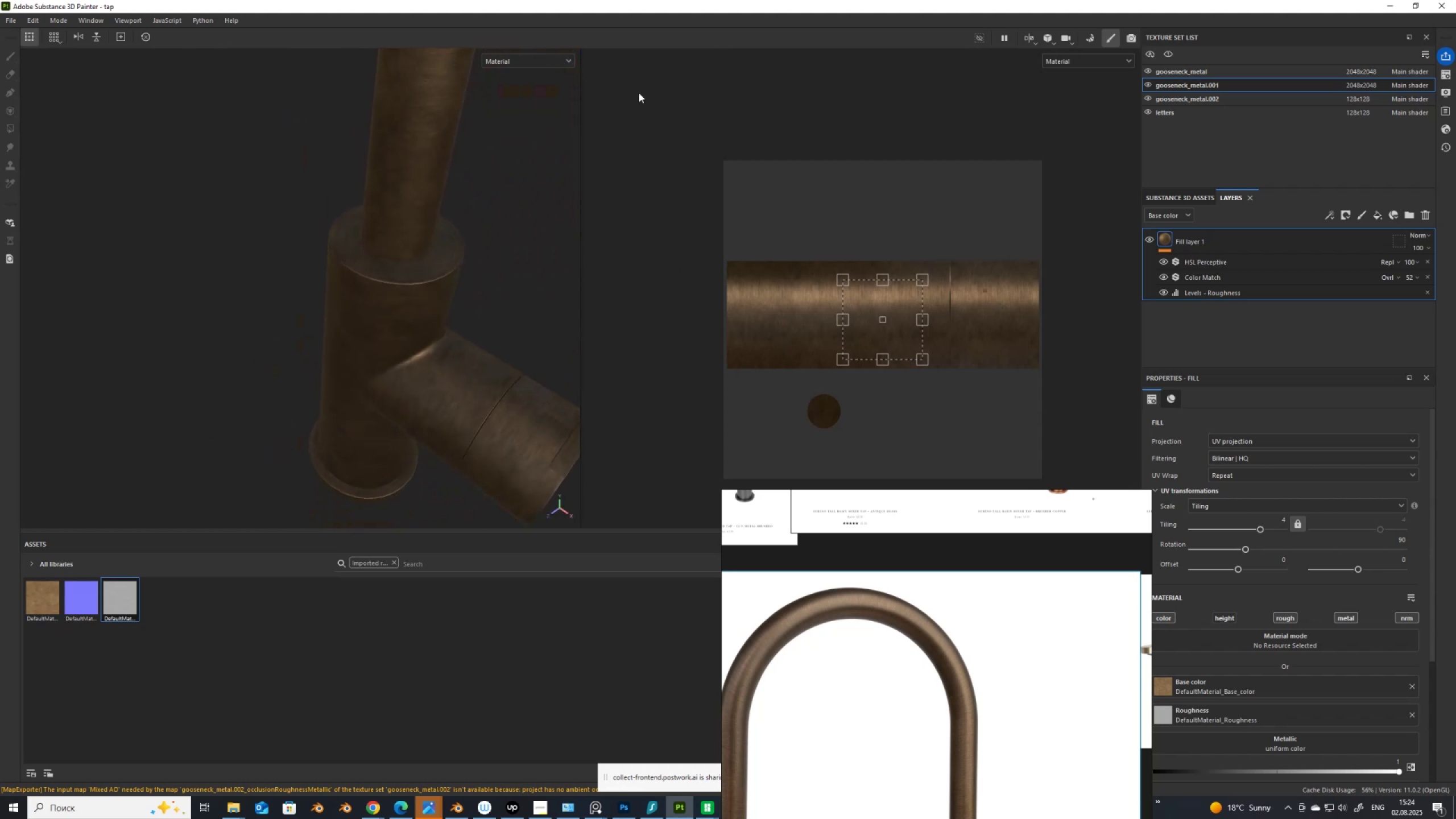 
hold_key(key=AltLeft, duration=0.44)
 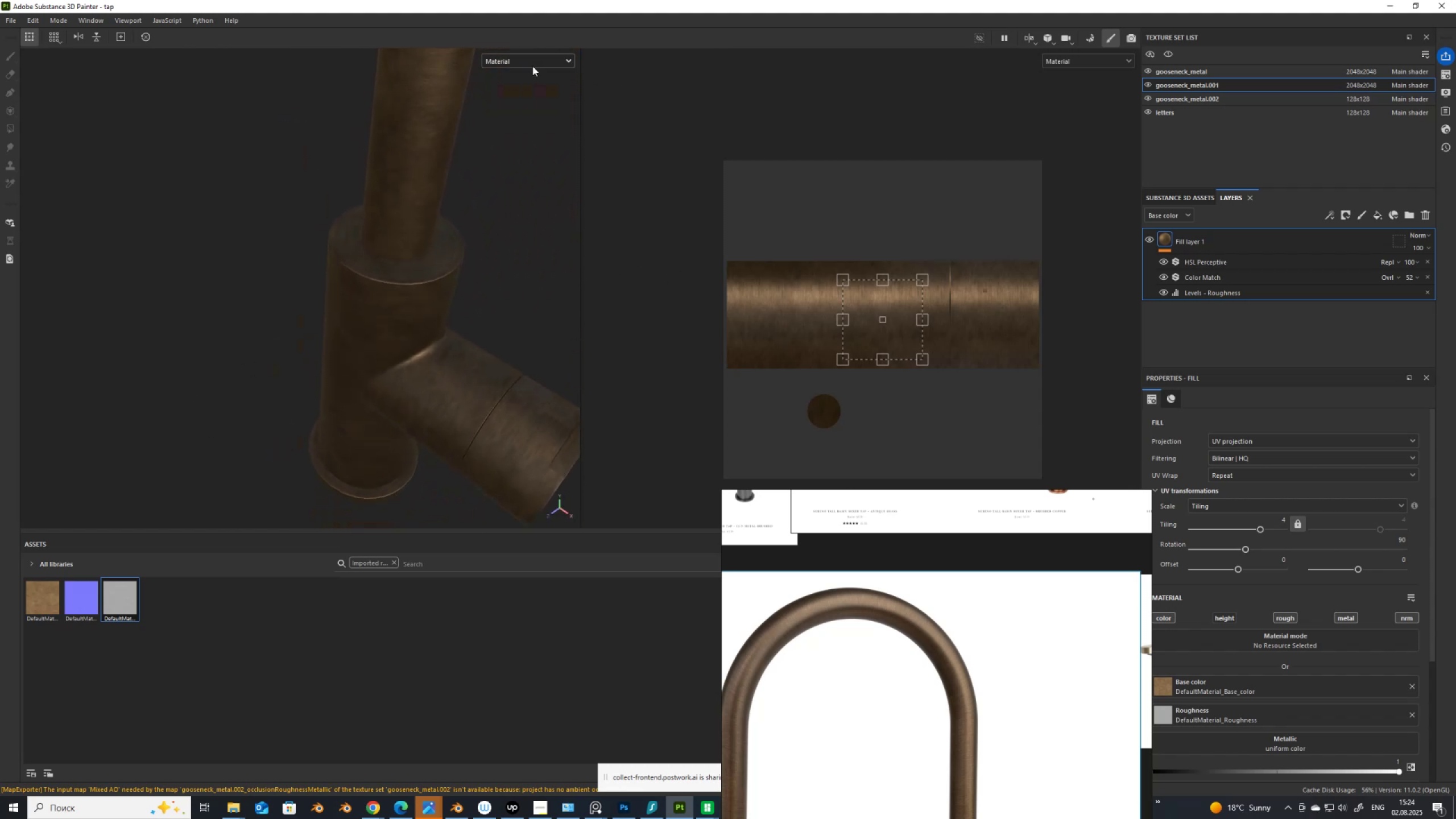 
left_click([532, 66])
 